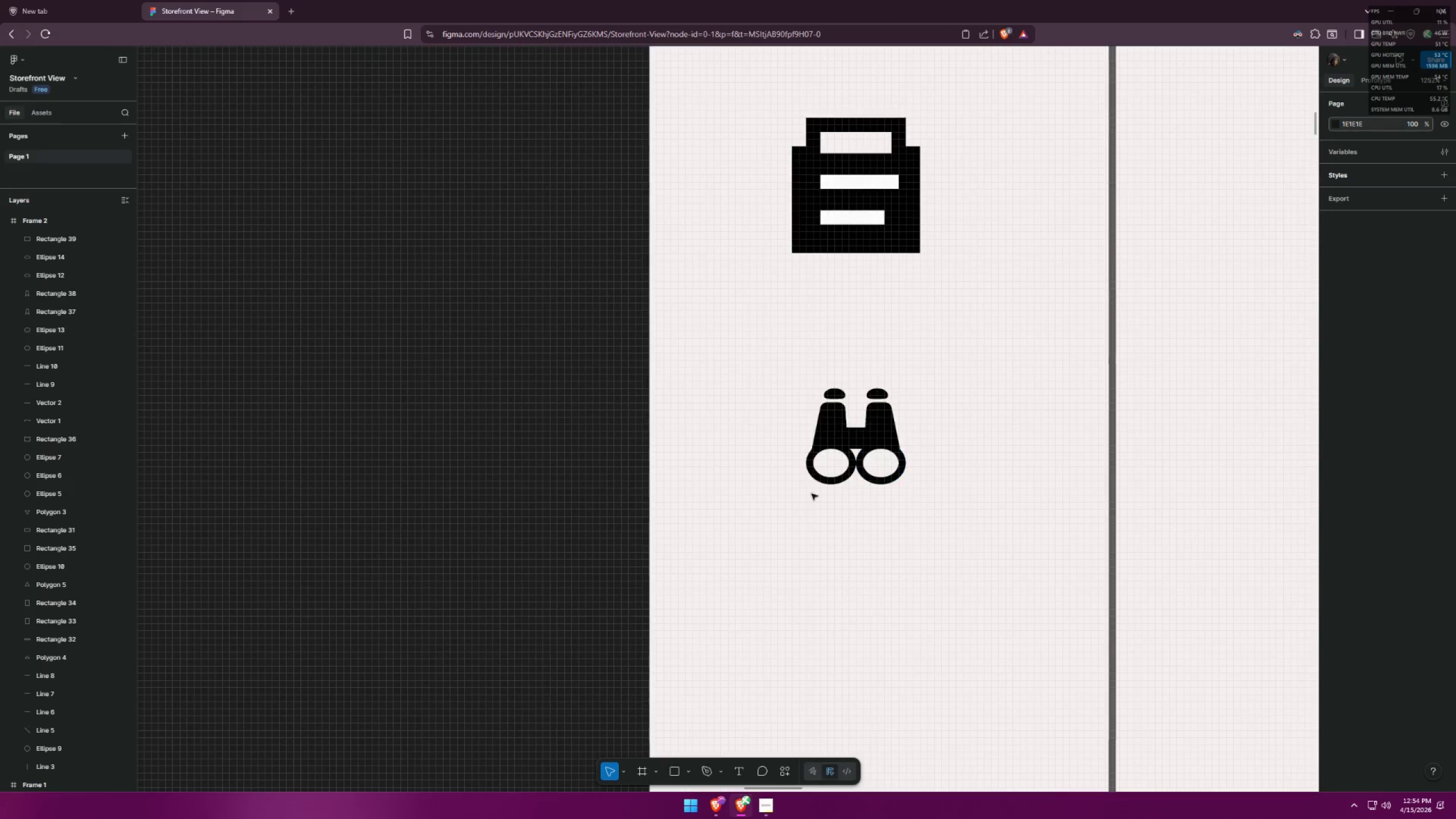 
left_click_drag(start_coordinate=[1397, 481], to_coordinate=[1391, 481])
 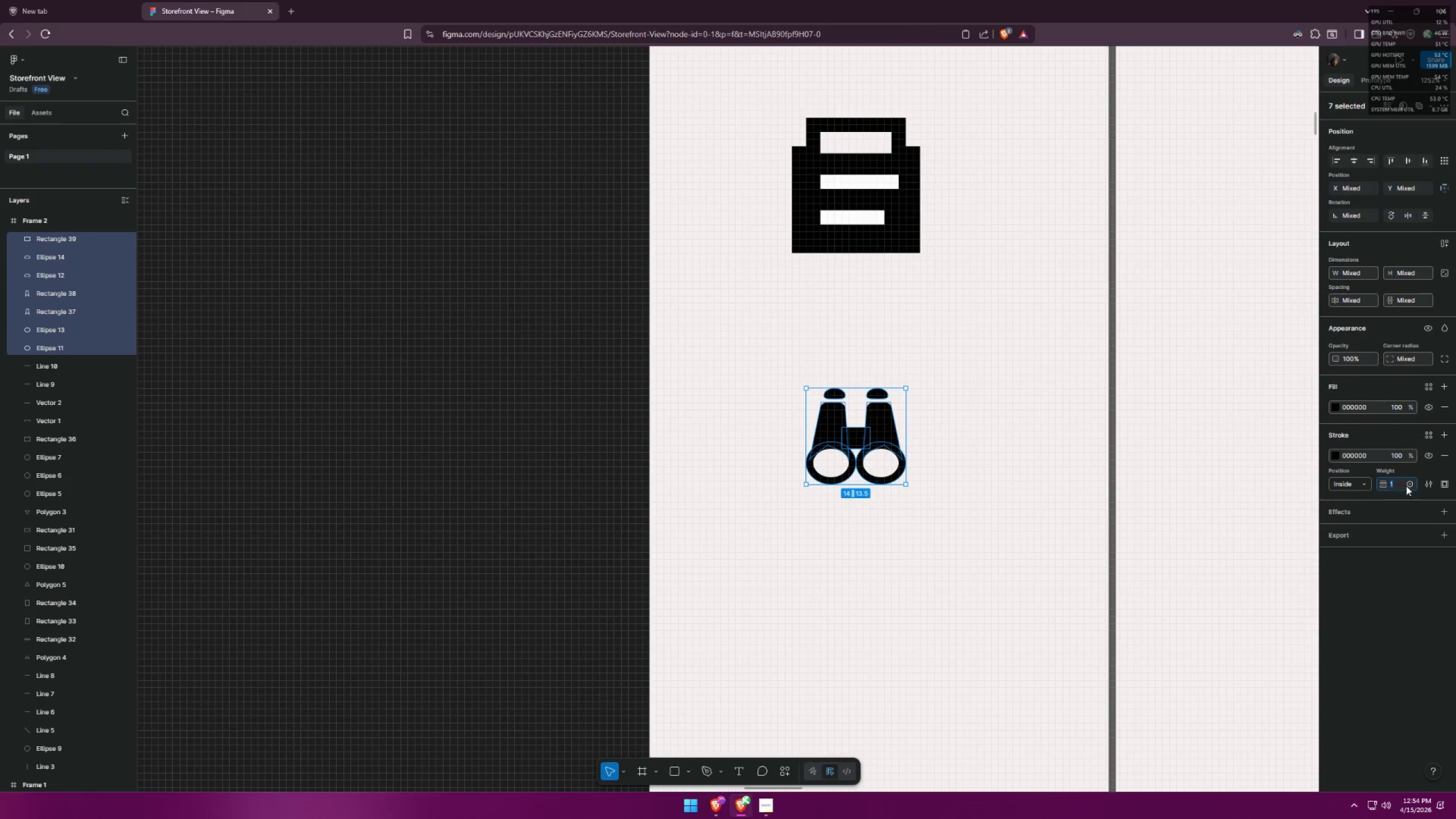 
key(2)
 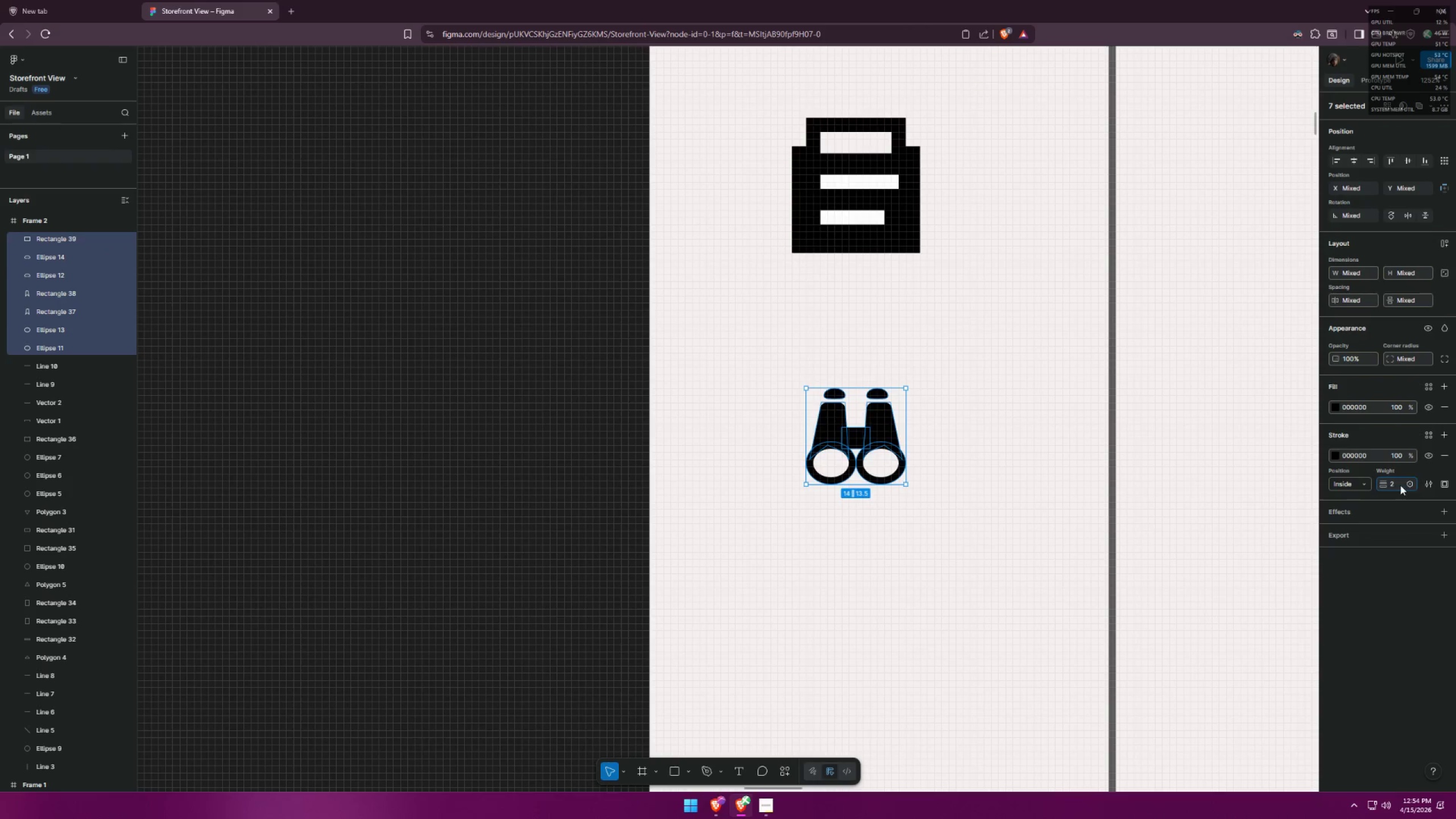 
key(Enter)
 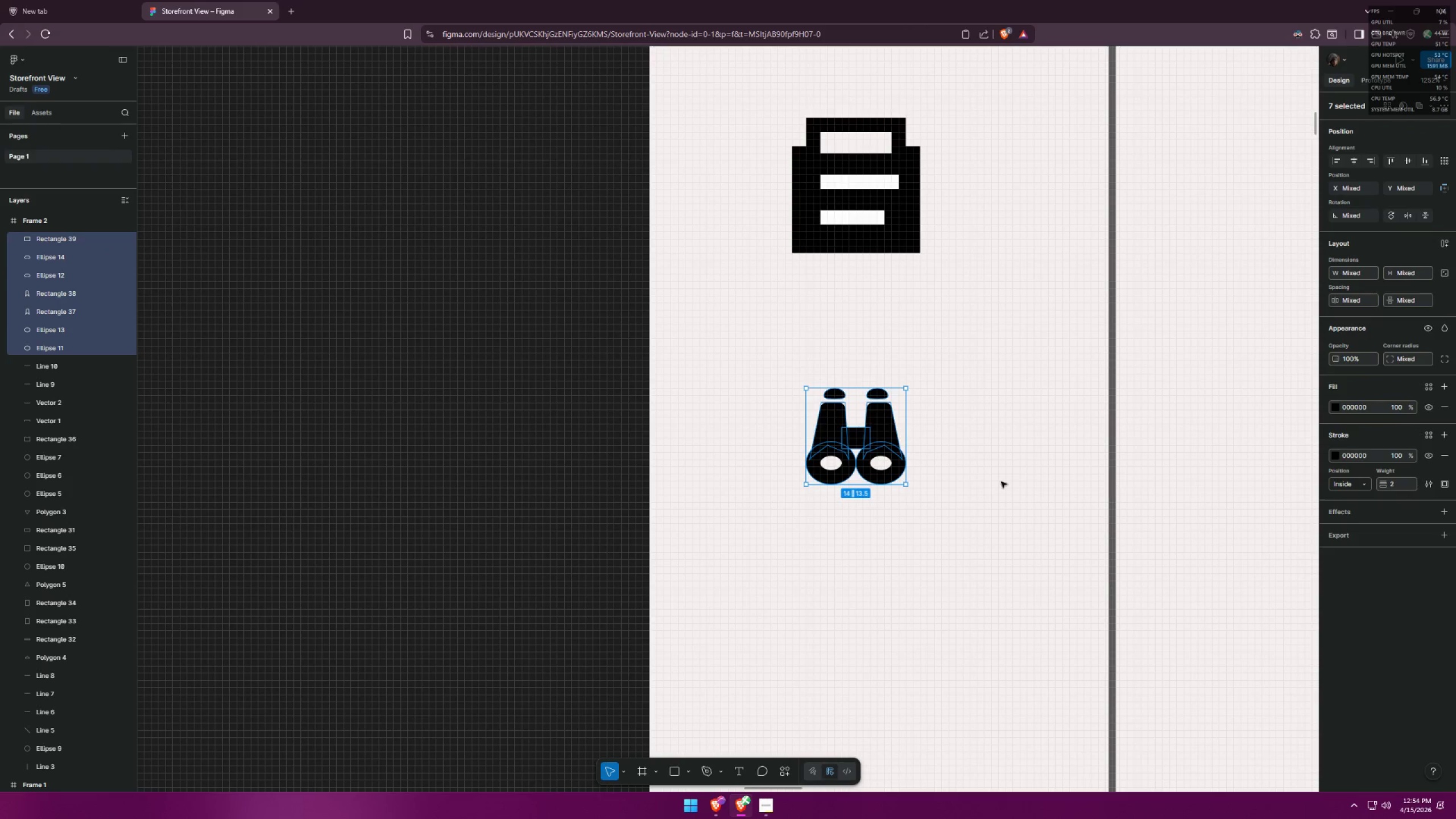 
double_click([1004, 480])
 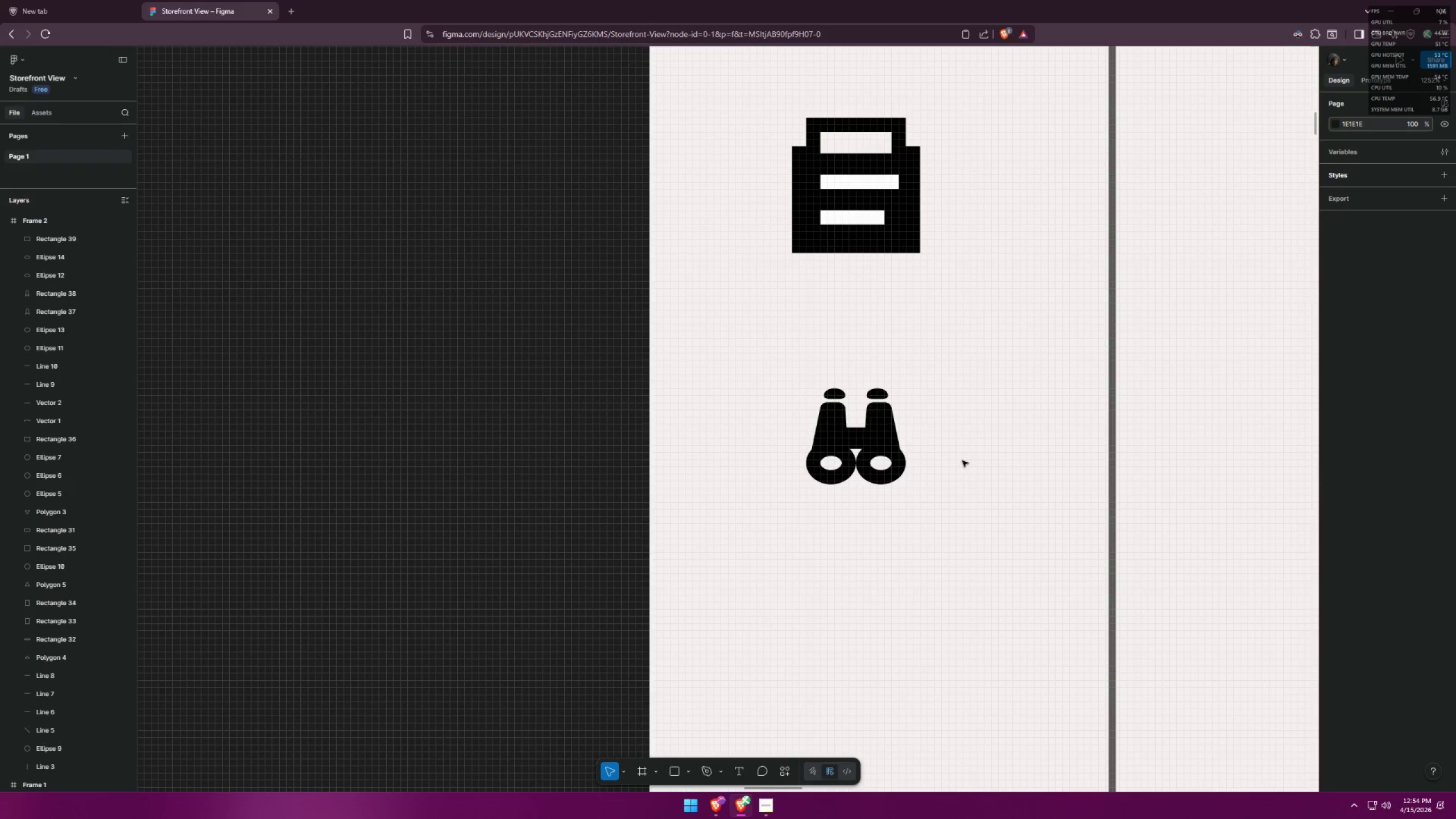 
hold_key(key=ControlLeft, duration=1.51)
 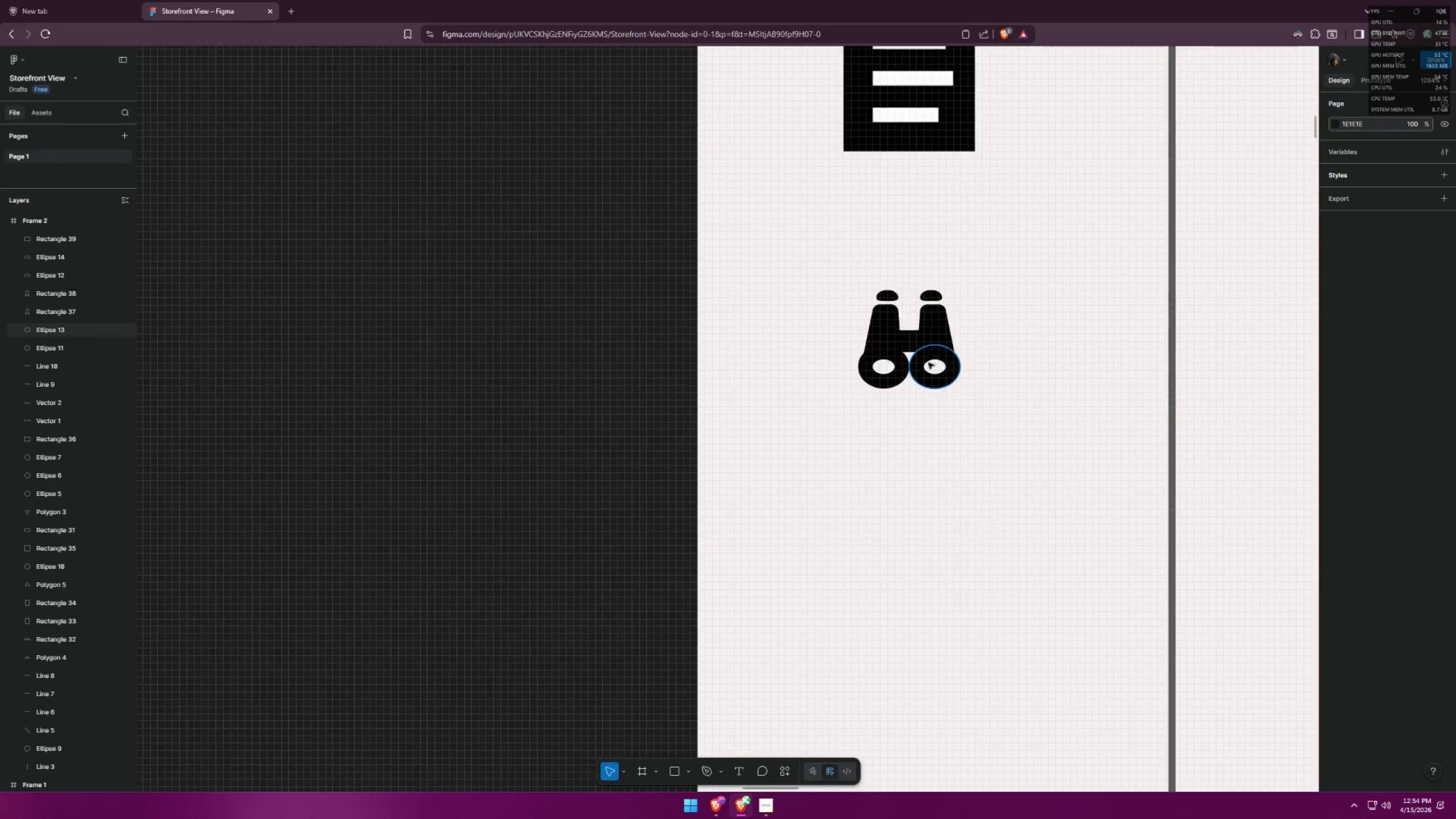 
hold_key(key=ControlLeft, duration=1.0)
 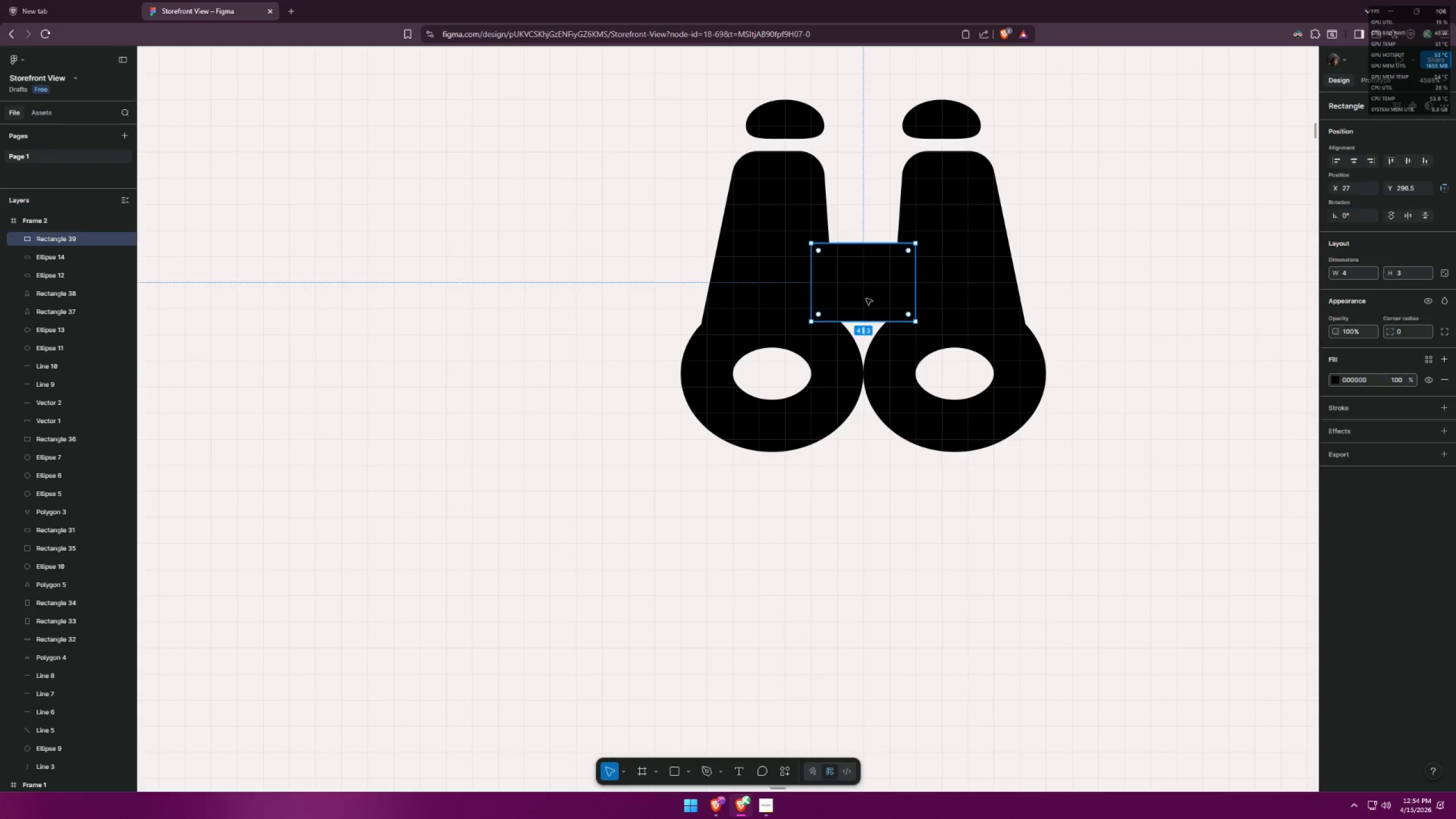 
hold_key(key=ControlLeft, duration=26.94)
 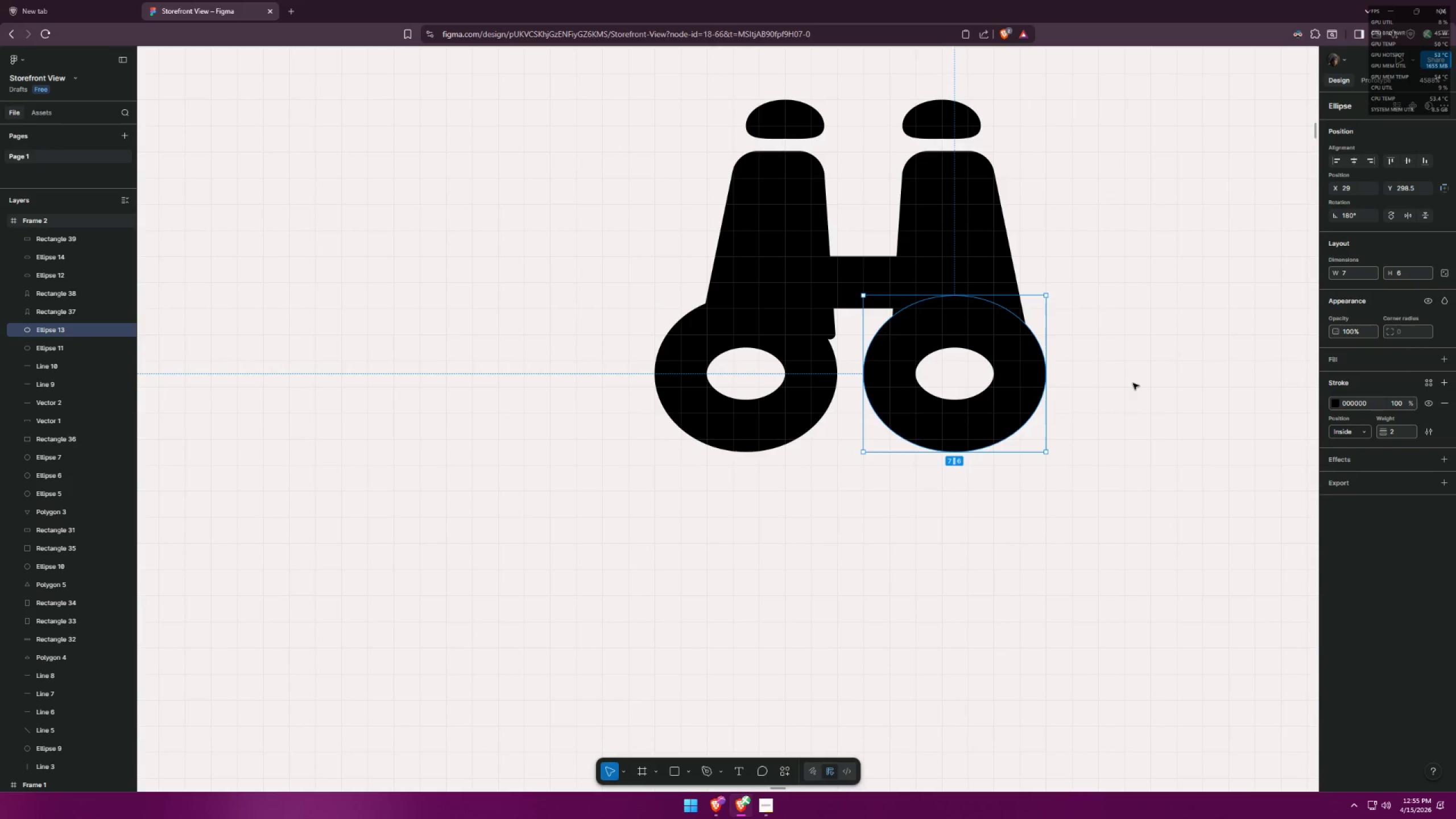 
scroll: coordinate [924, 367], scroll_direction: up, amount: 9.0
 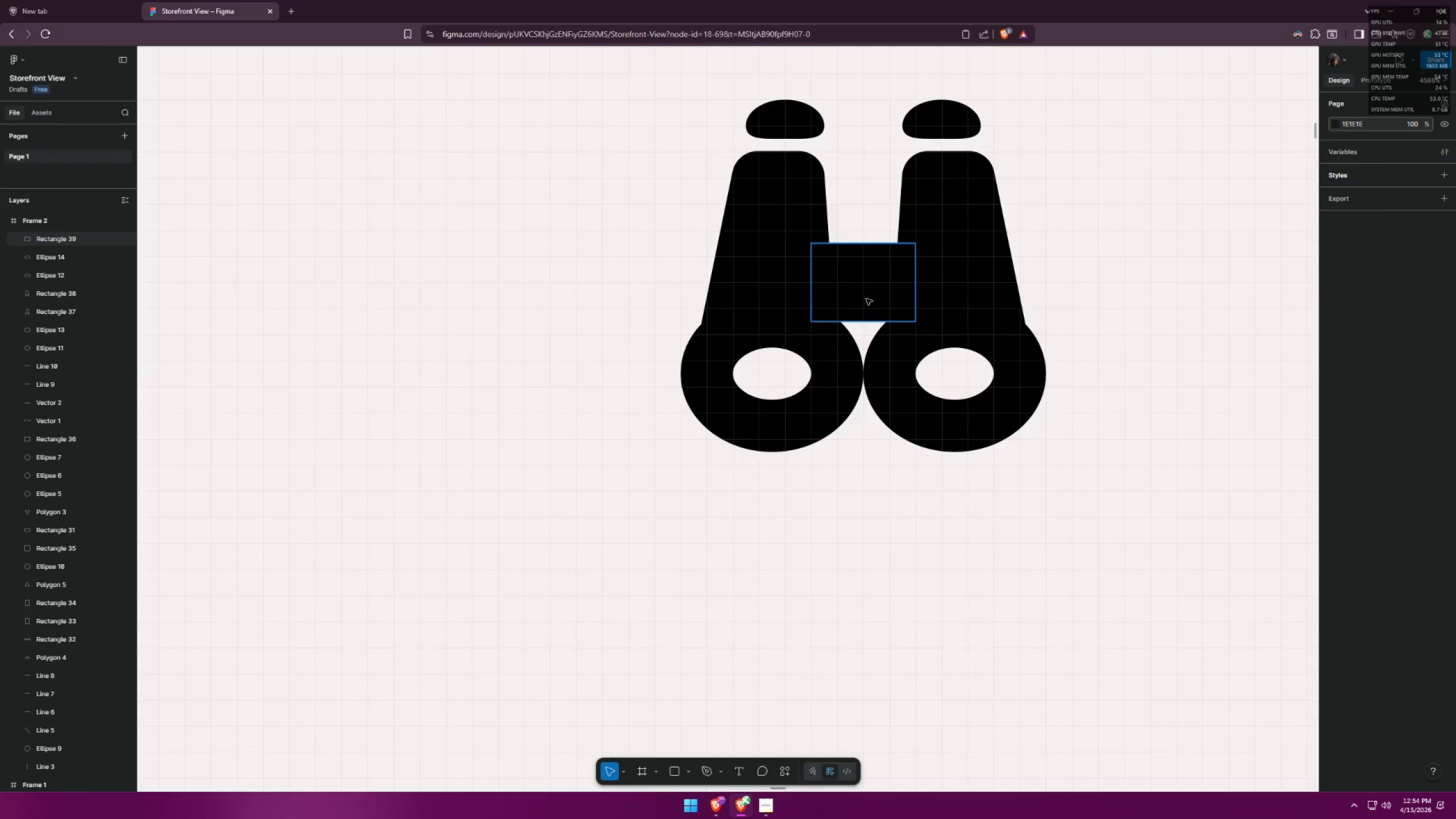 
left_click_drag(start_coordinate=[863, 324], to_coordinate=[864, 317])
 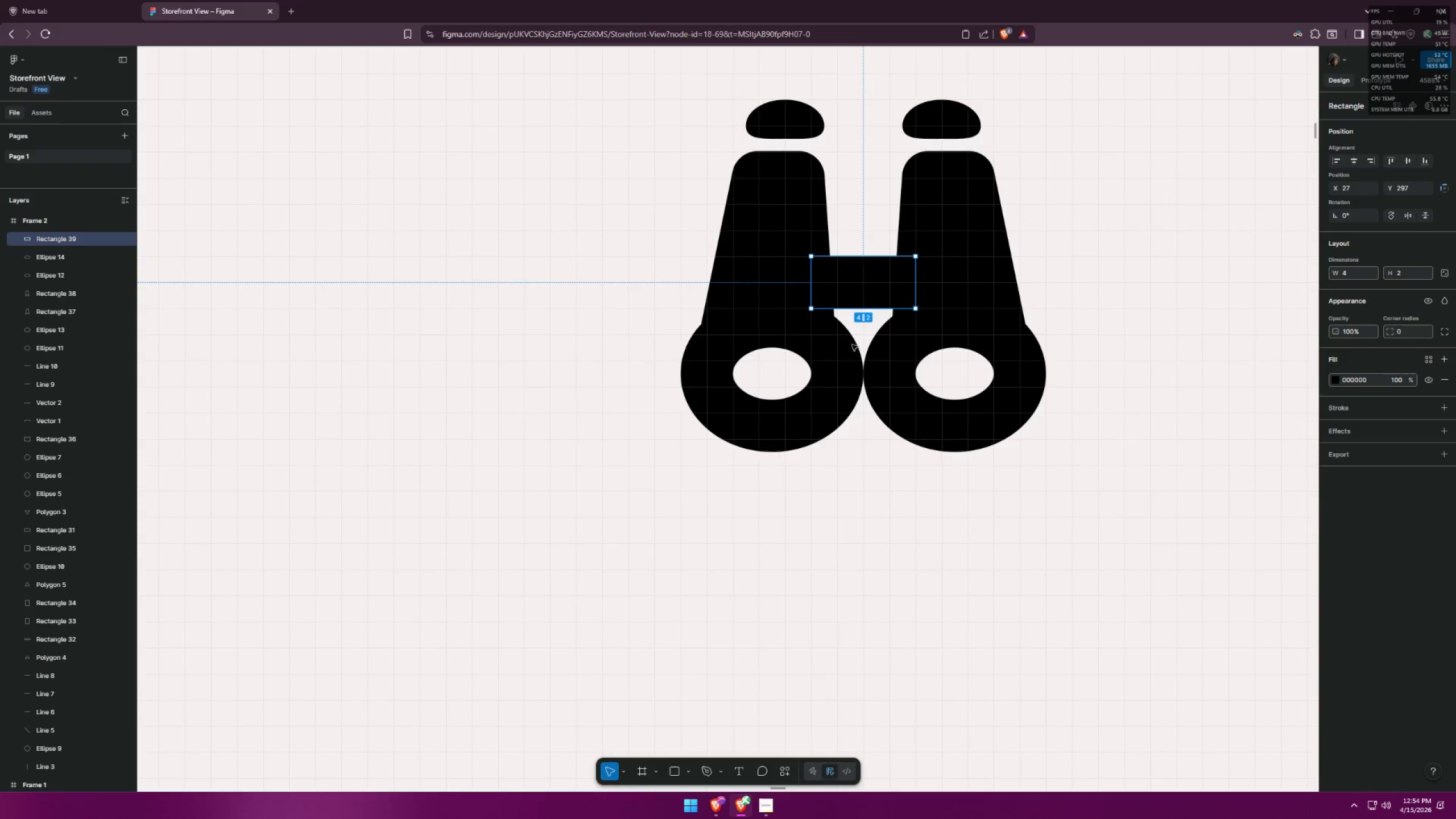 
left_click([842, 366])
 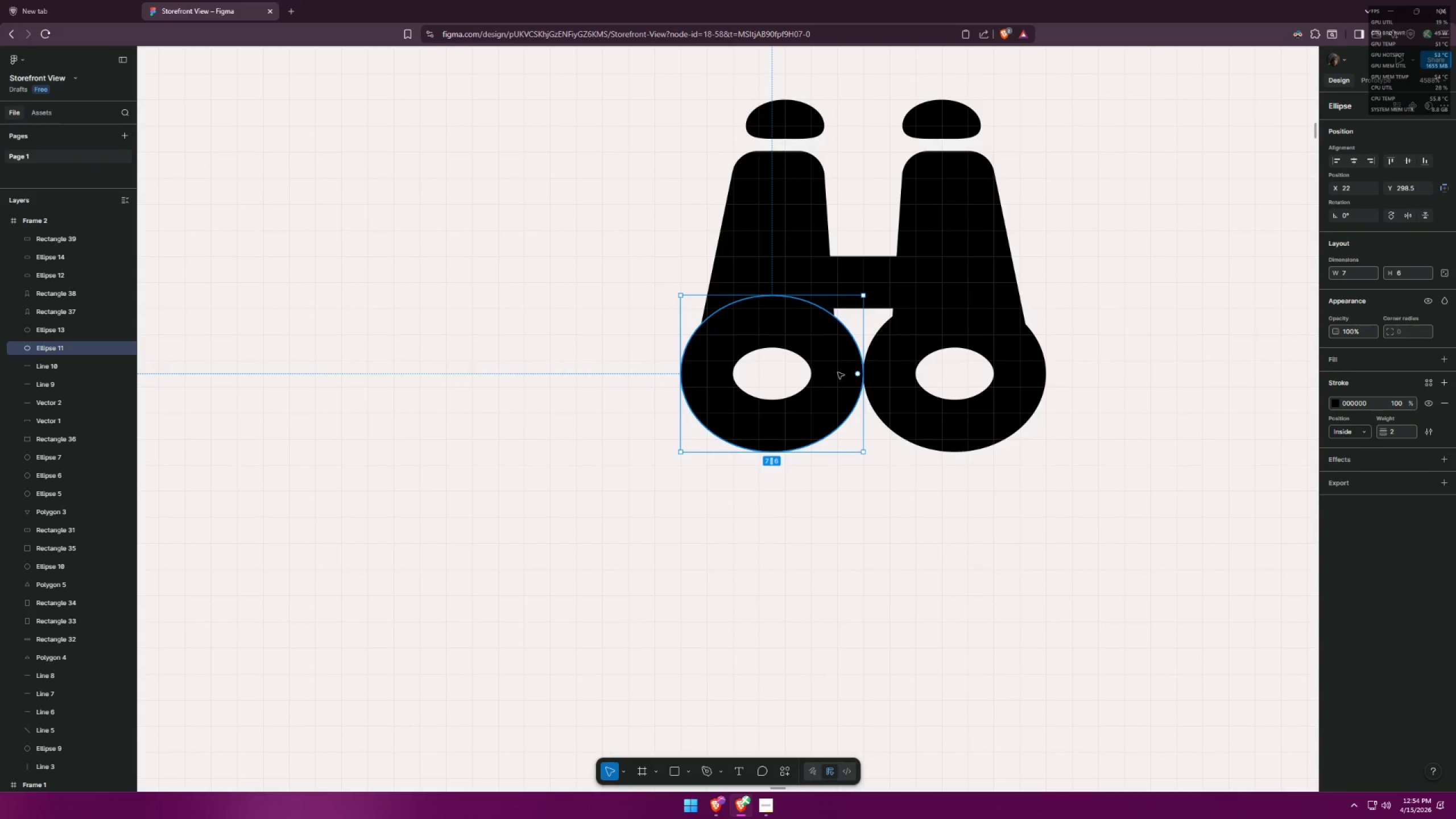 
left_click([837, 373])
 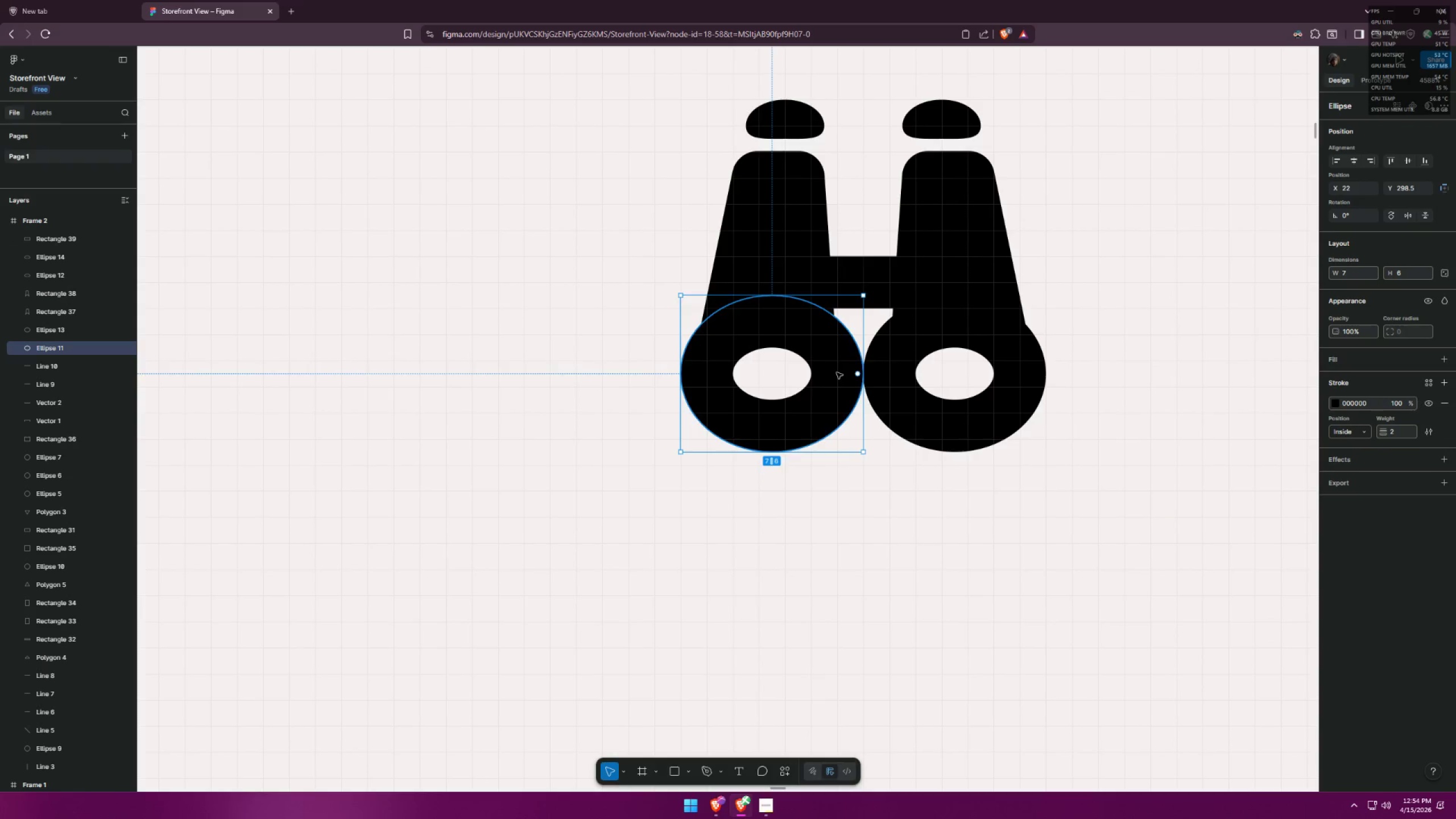 
key(ArrowLeft)
 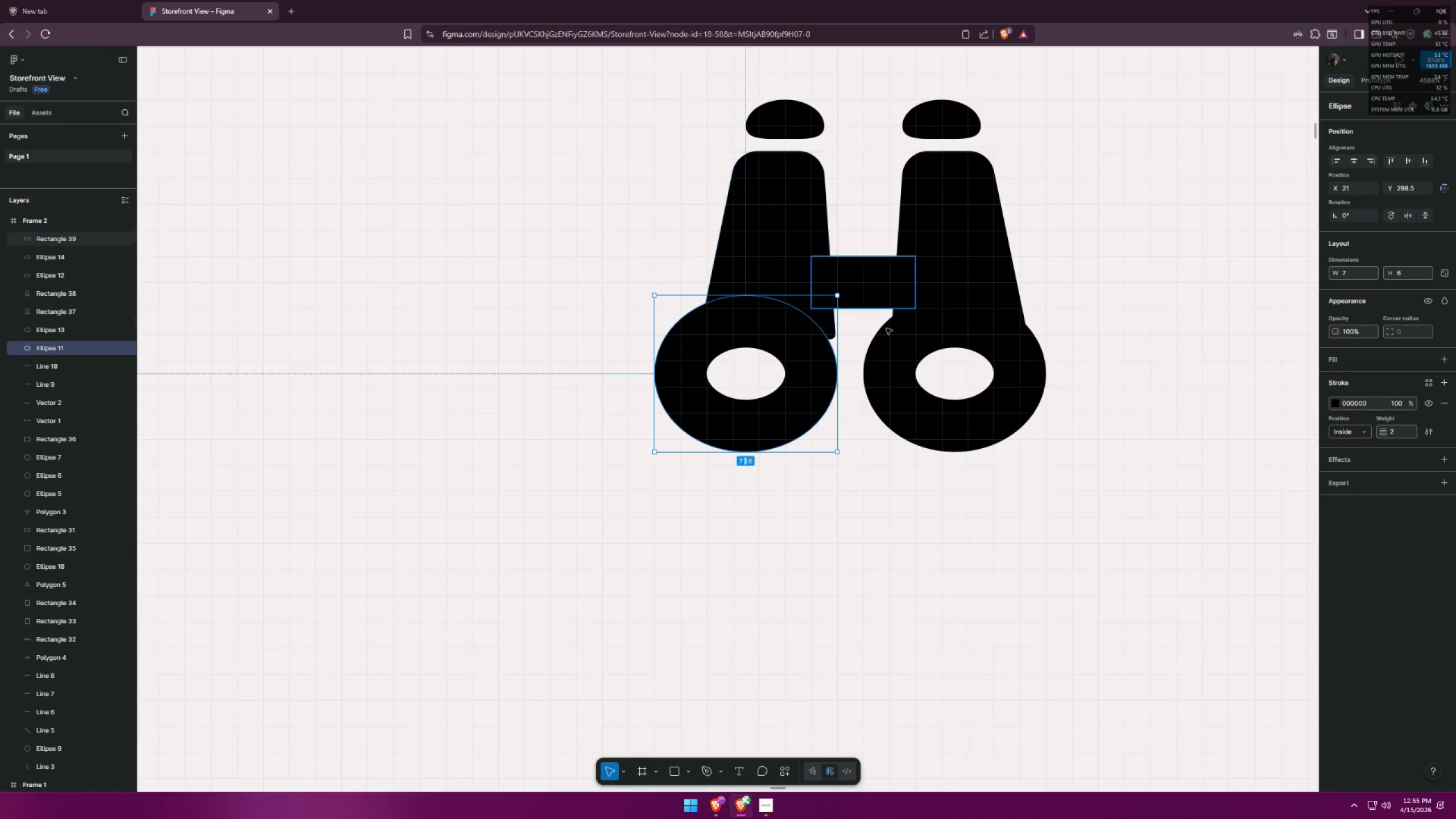 
double_click([895, 379])
 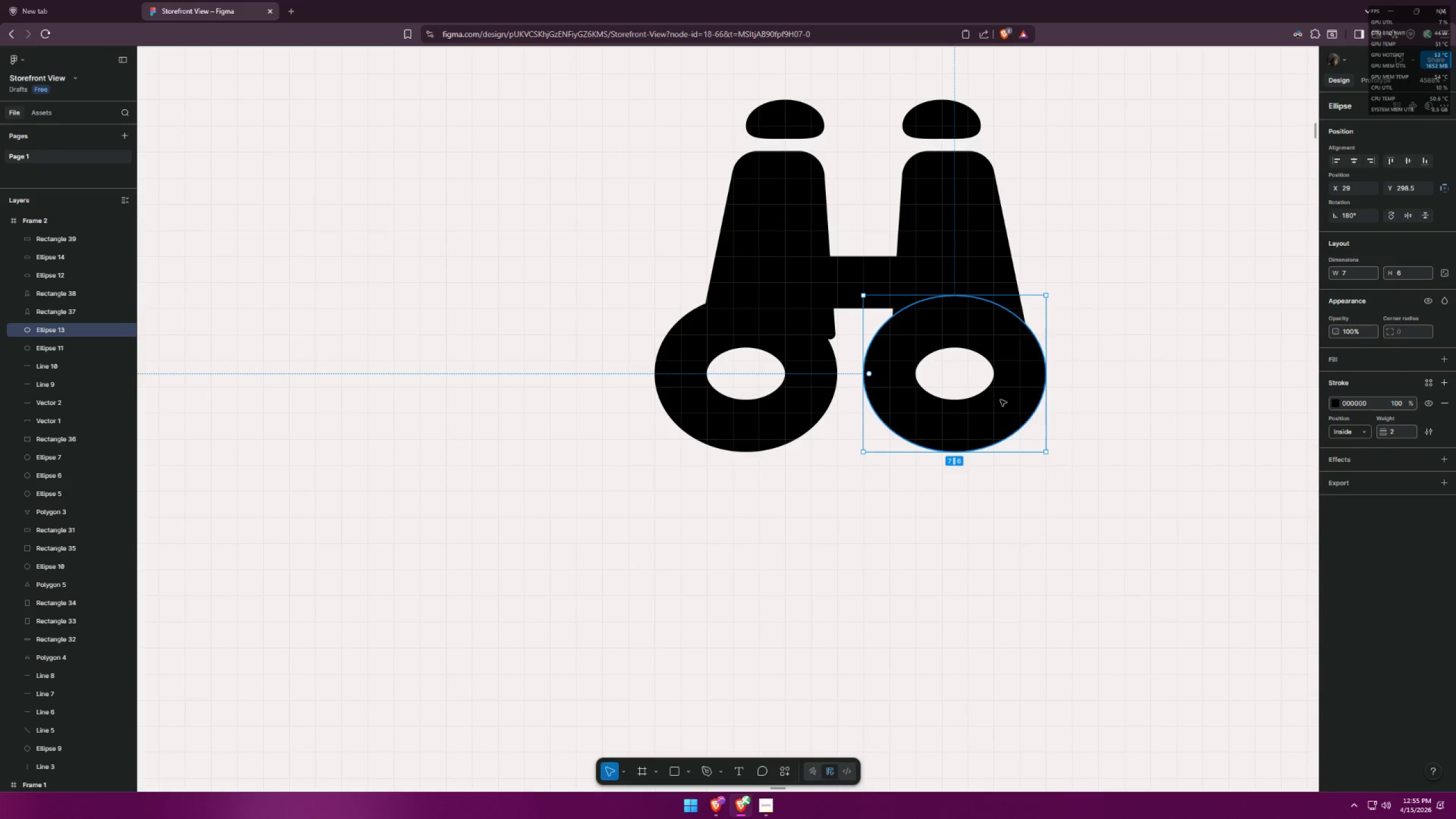 
left_click_drag(start_coordinate=[1017, 373], to_coordinate=[1025, 378])
 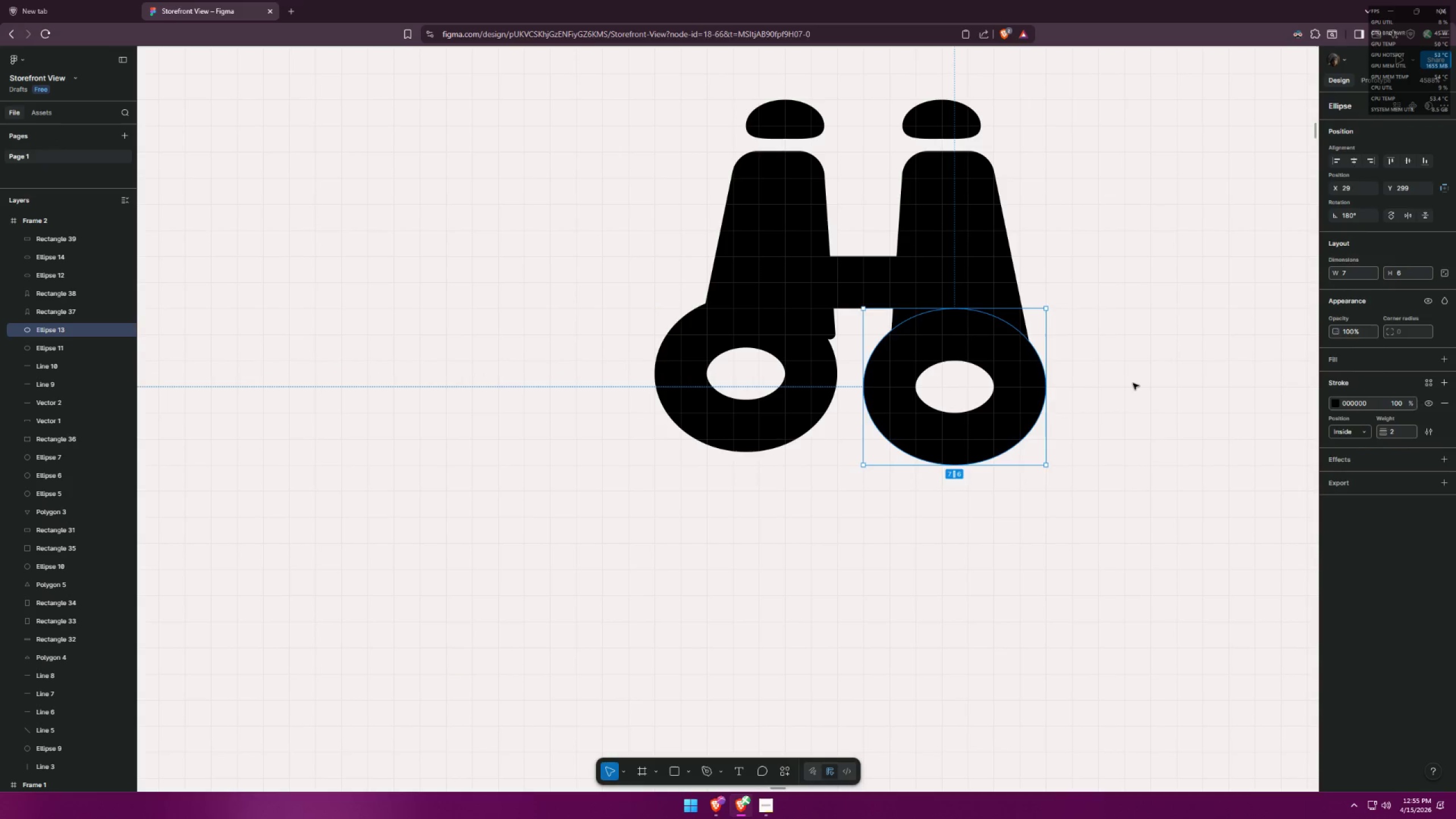 
left_click([1133, 383])
 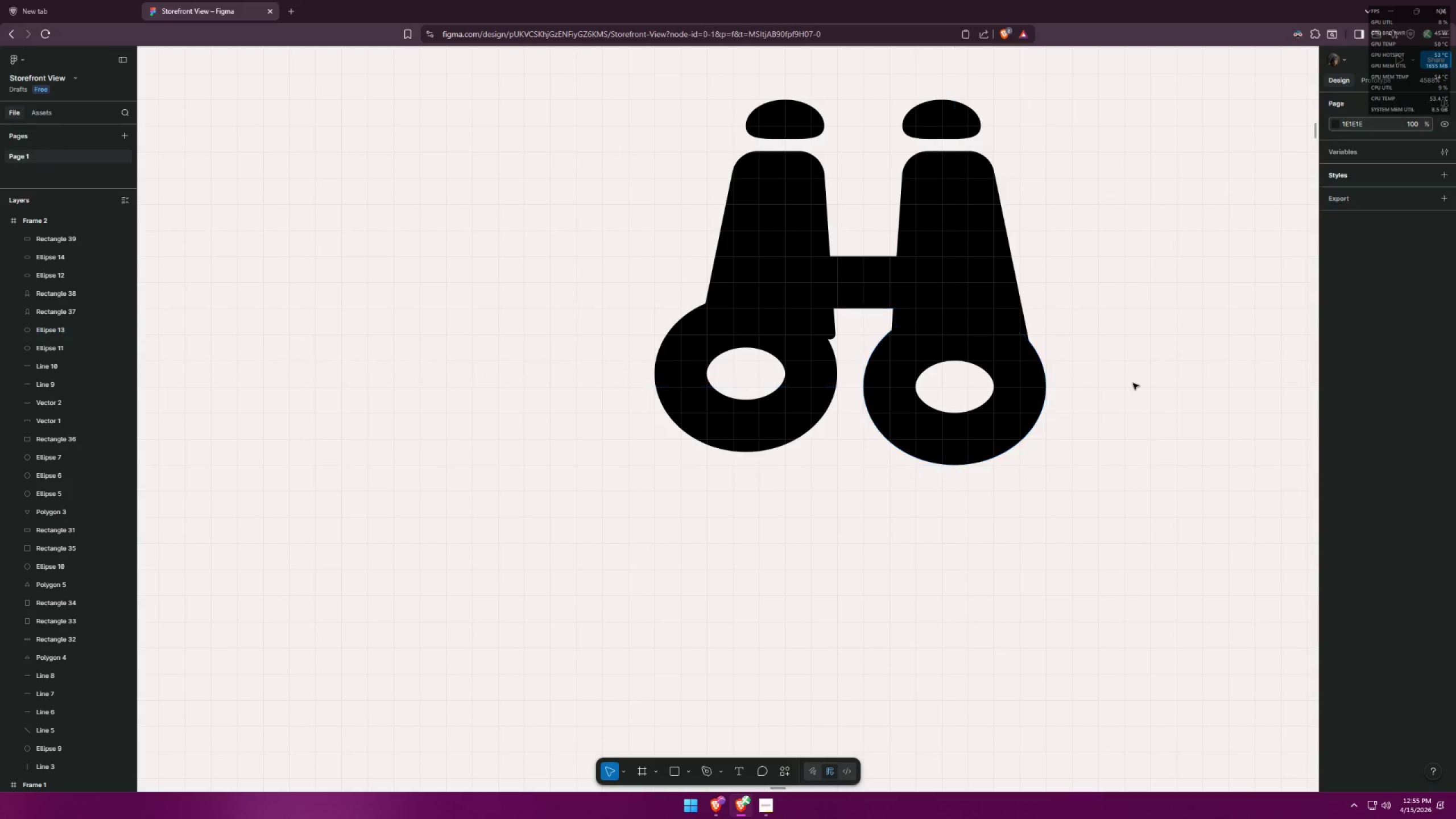 
key(Control+Z)
 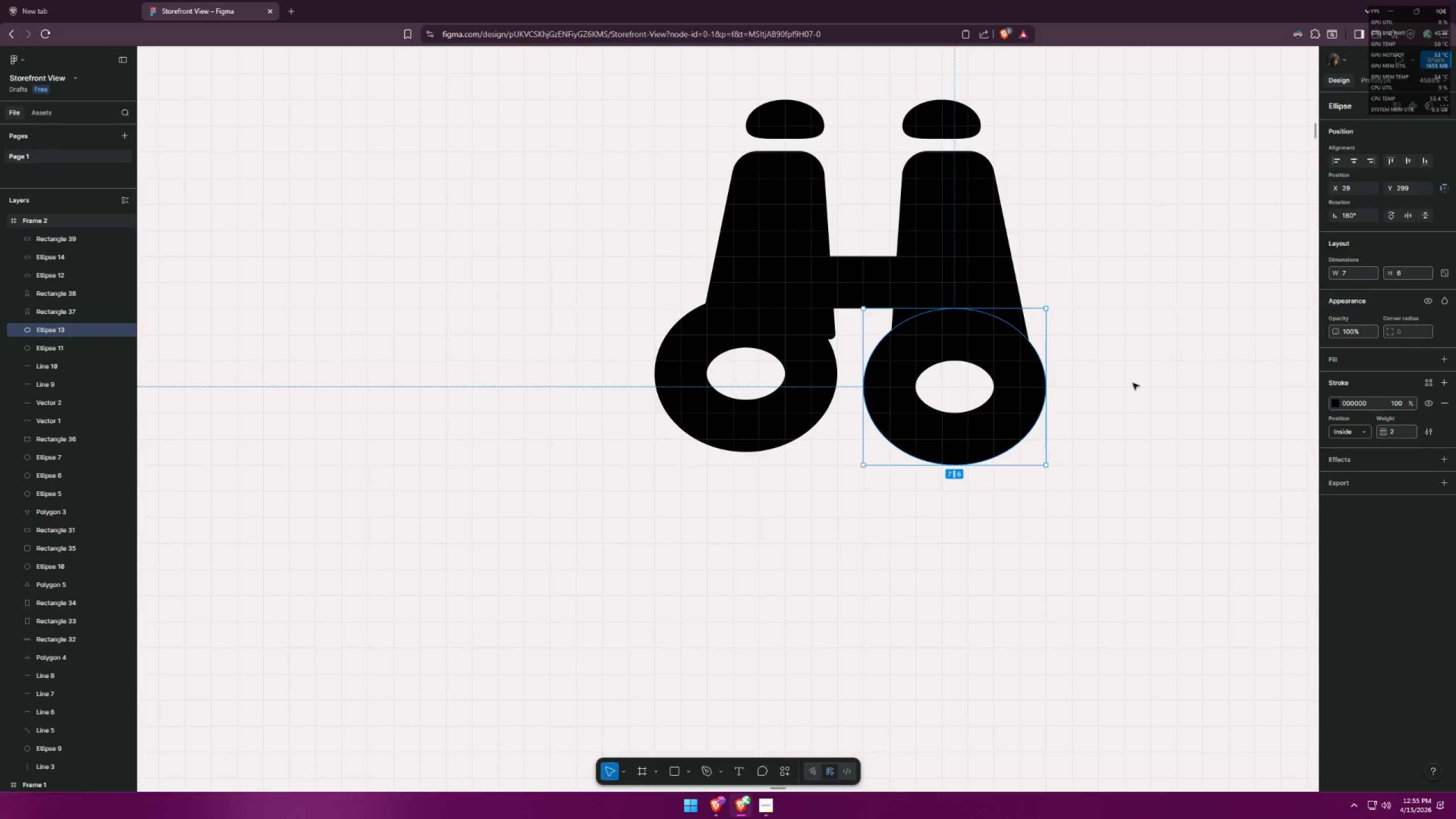 
key(Control+Z)
 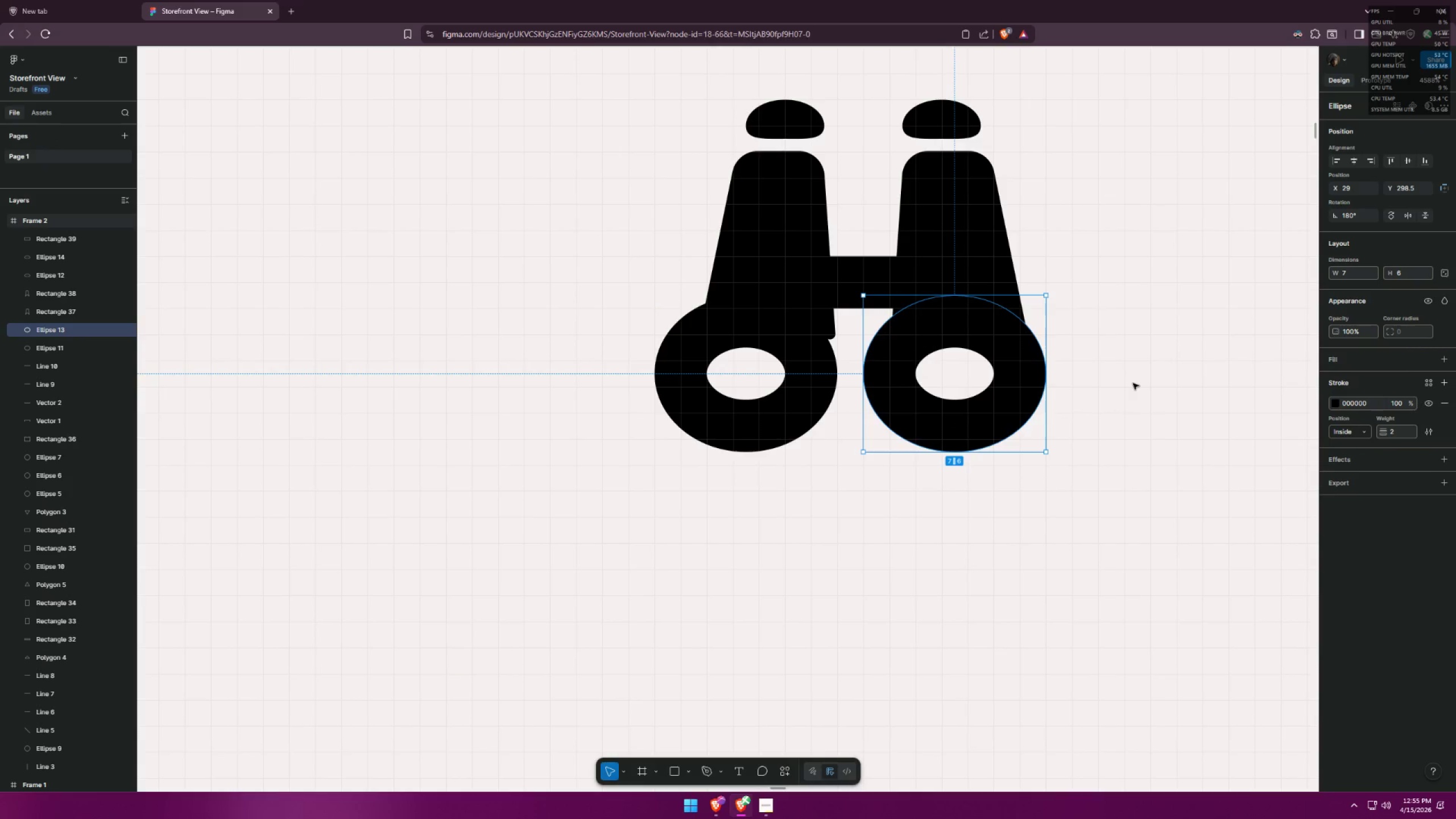 
key(Control+Z)
 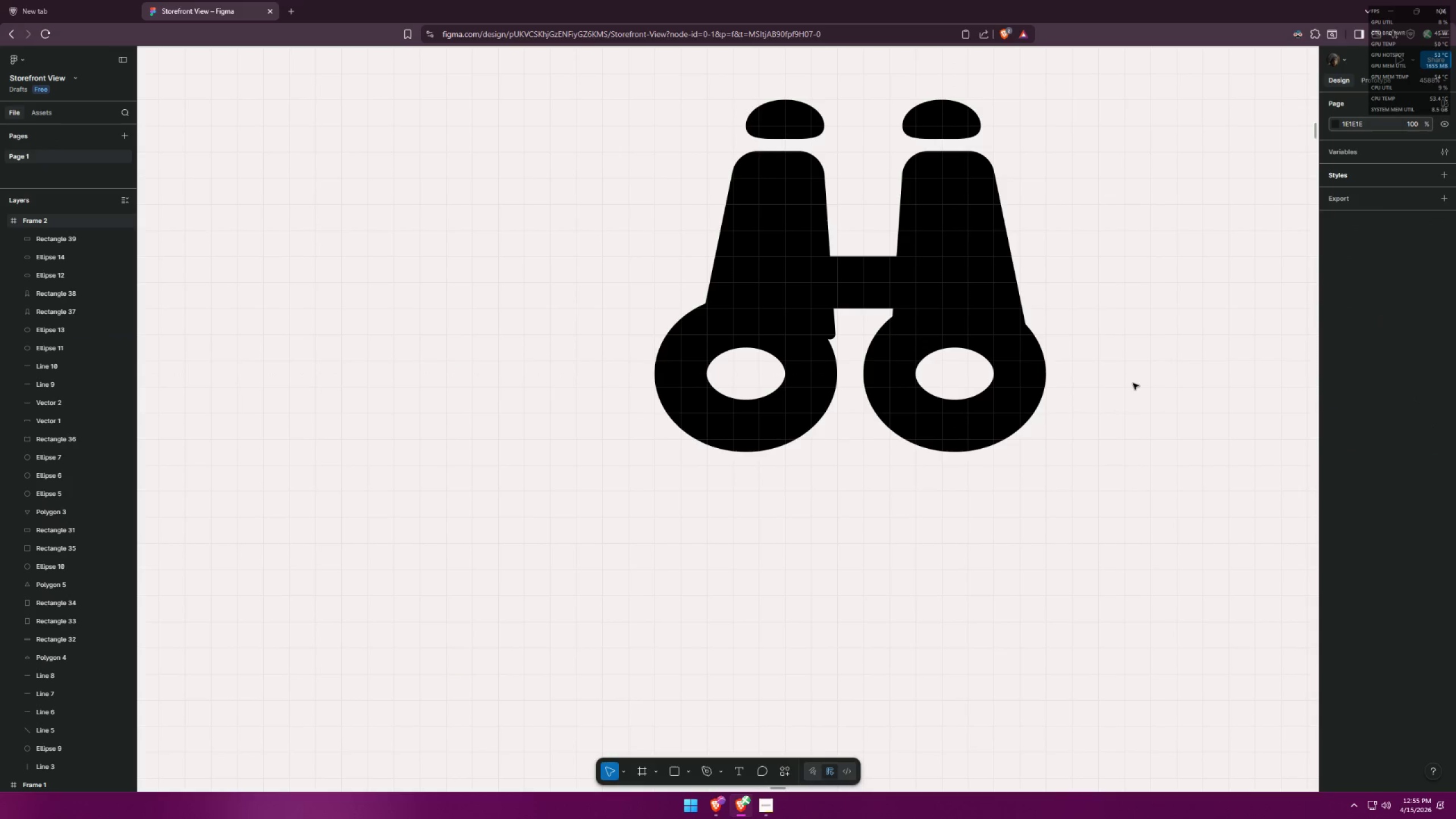 
key(Control+Z)
 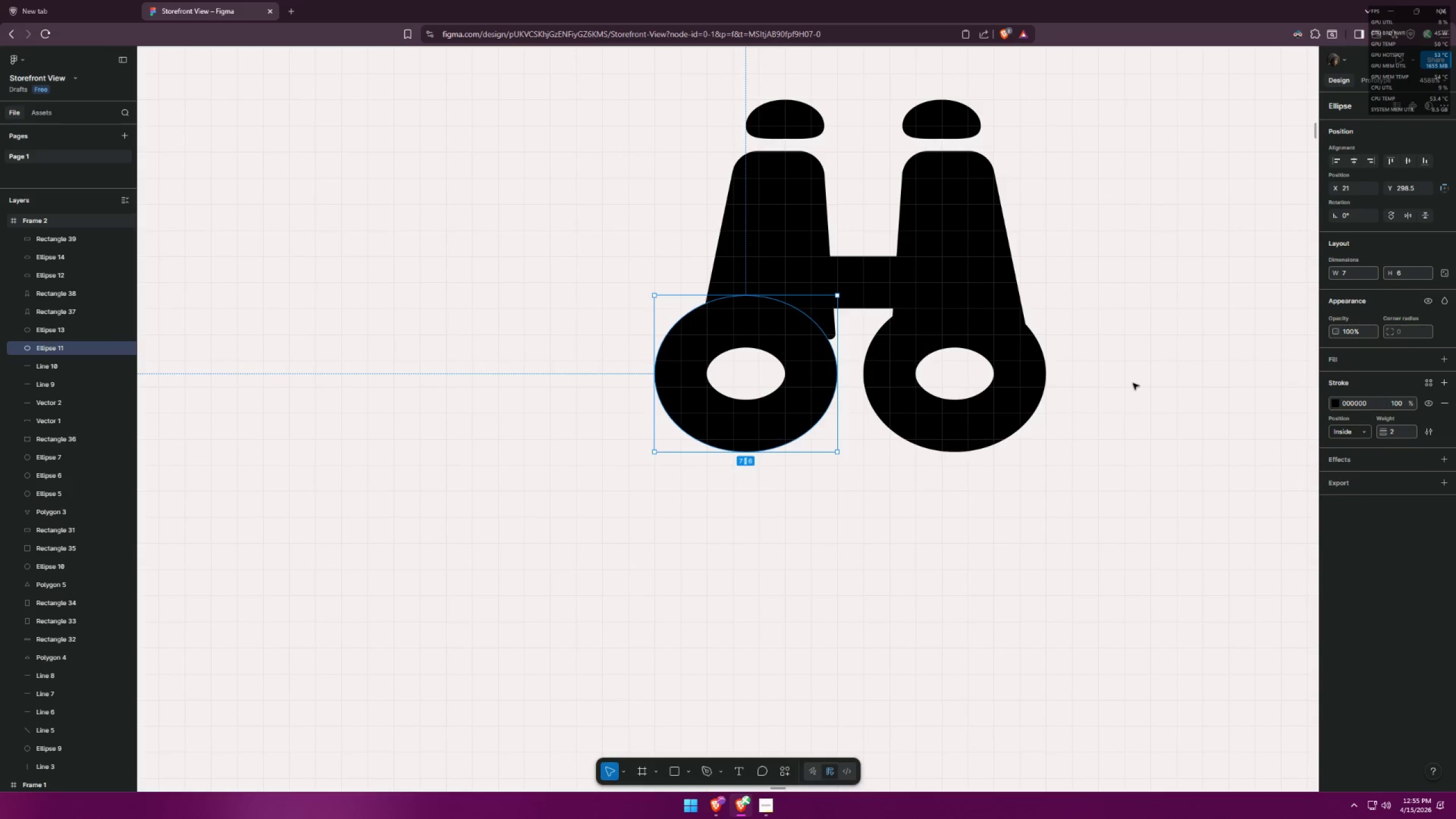 
key(Control+Z)
 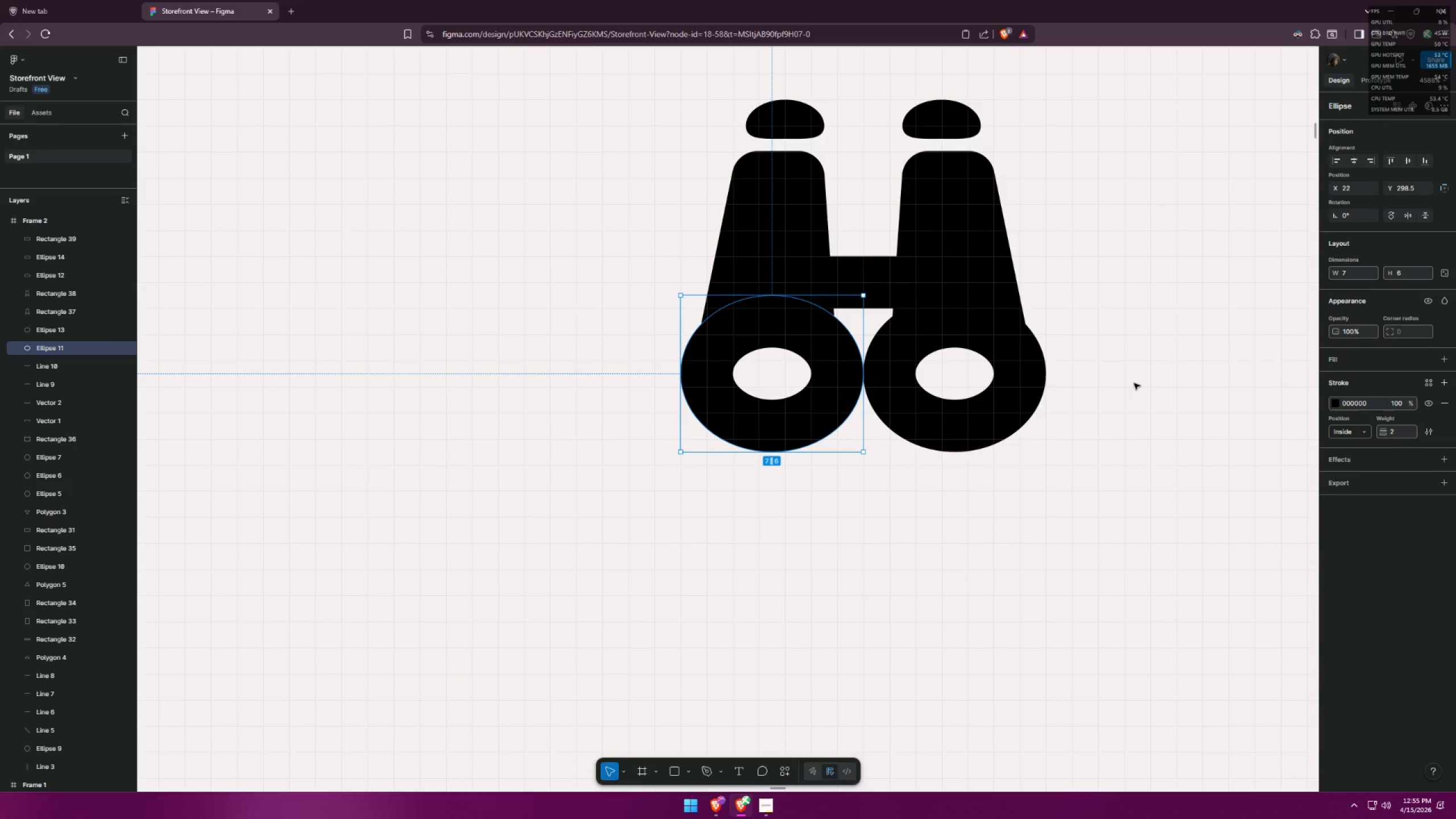 
left_click([1160, 370])
 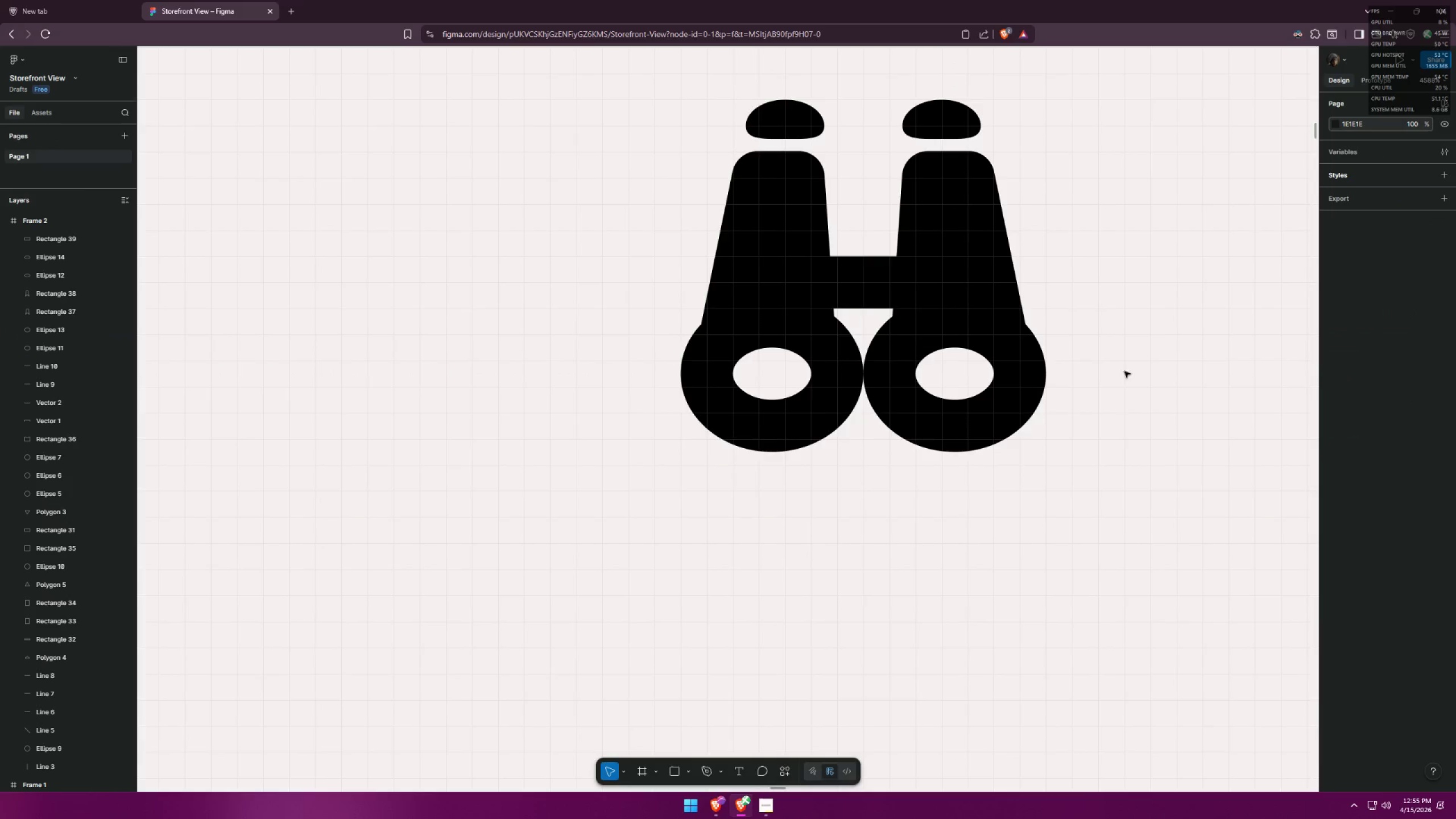 
hold_key(key=ControlLeft, duration=0.97)
 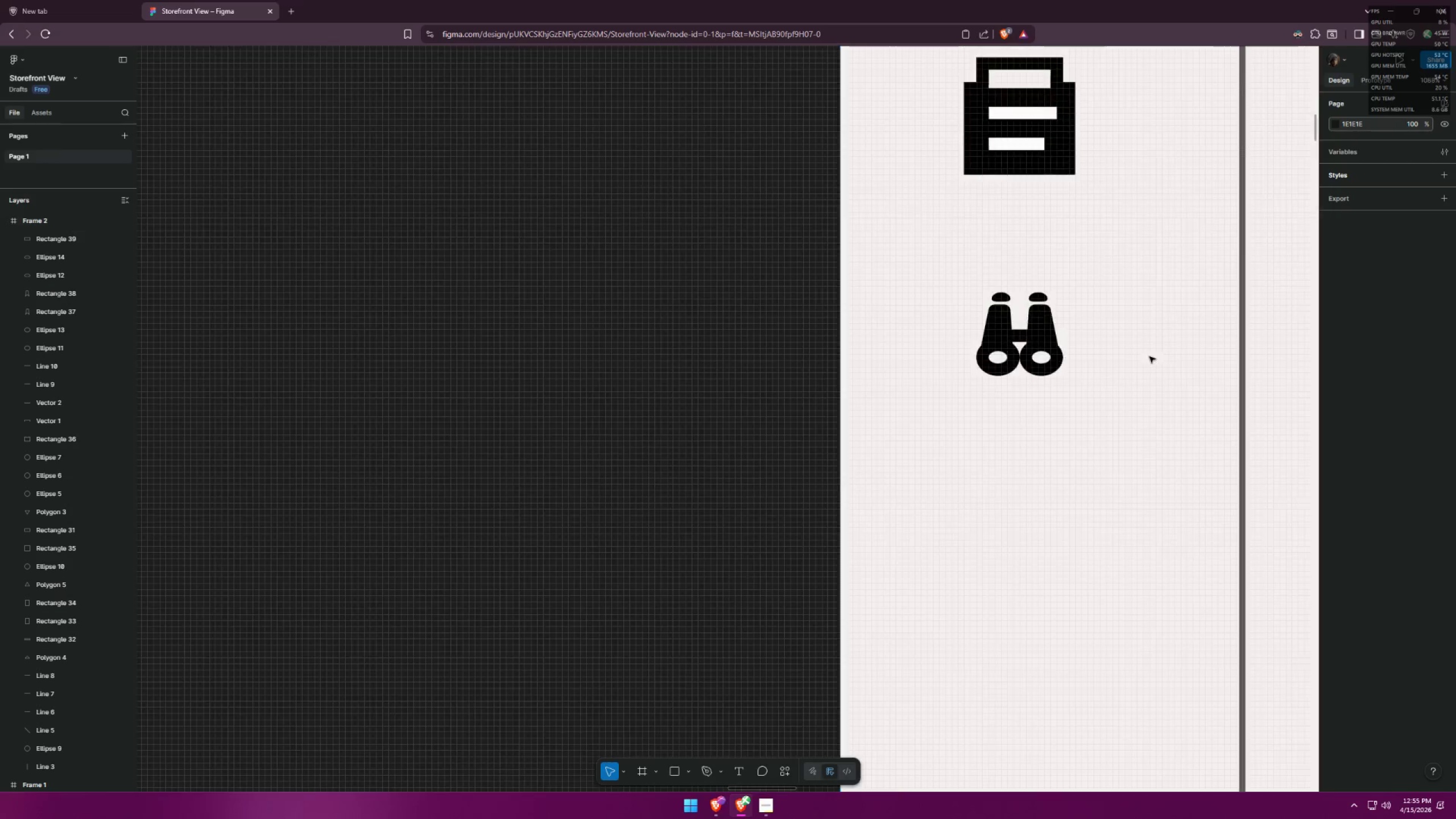 
hold_key(key=ControlLeft, duration=0.5)
 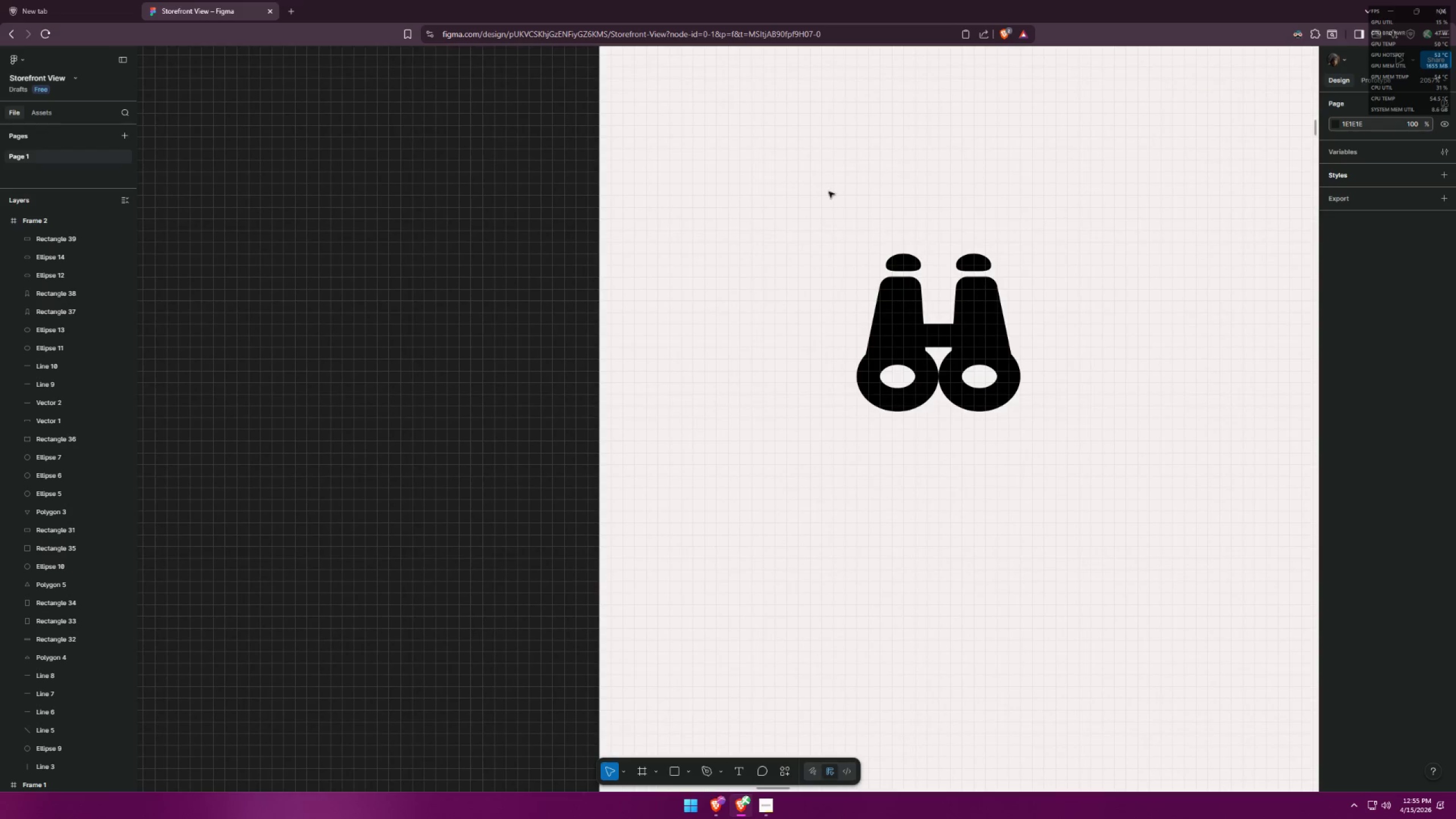 
left_click_drag(start_coordinate=[835, 185], to_coordinate=[1052, 452])
 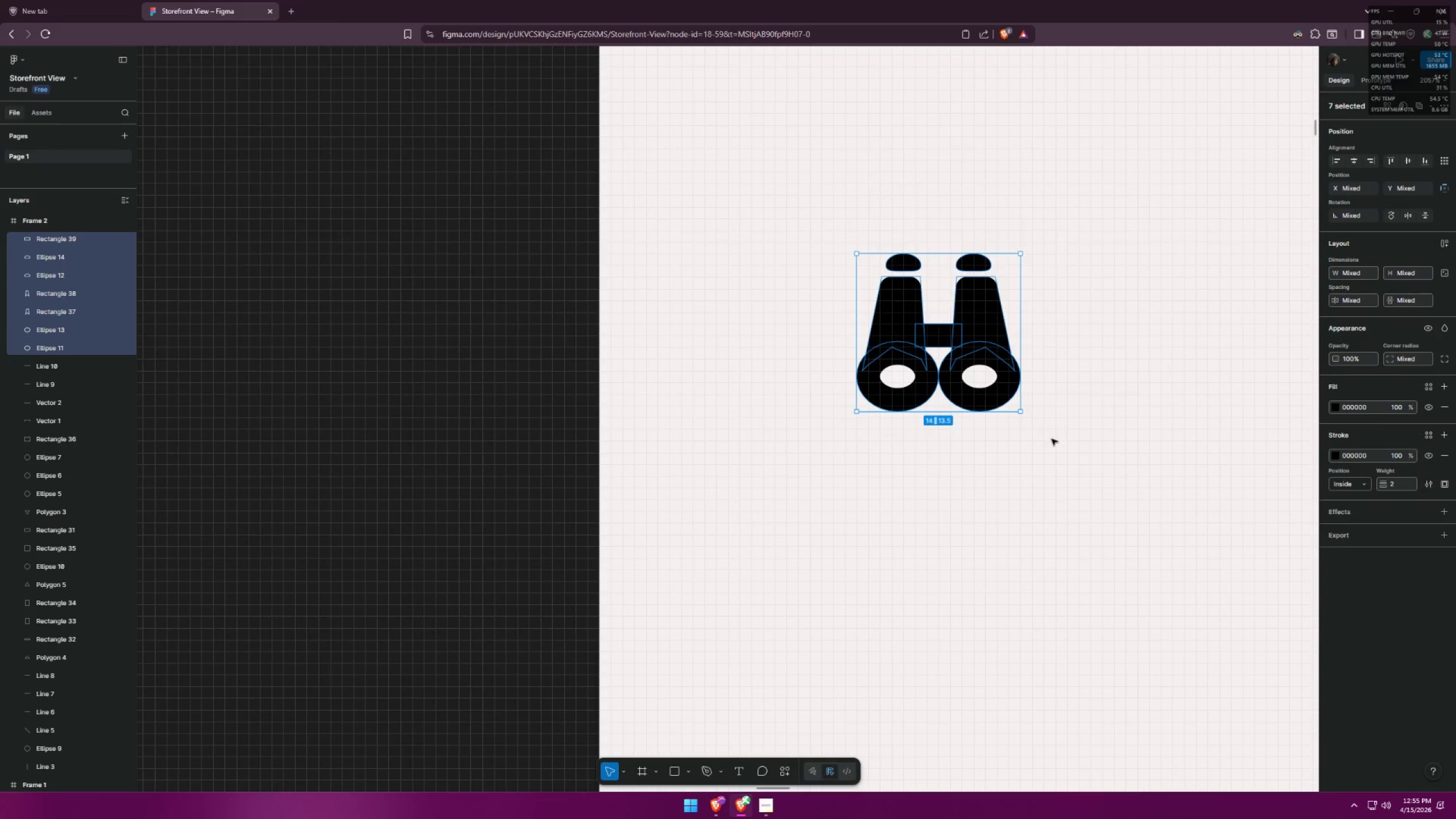 
scroll: coordinate [1110, 333], scroll_direction: down, amount: 6.0
 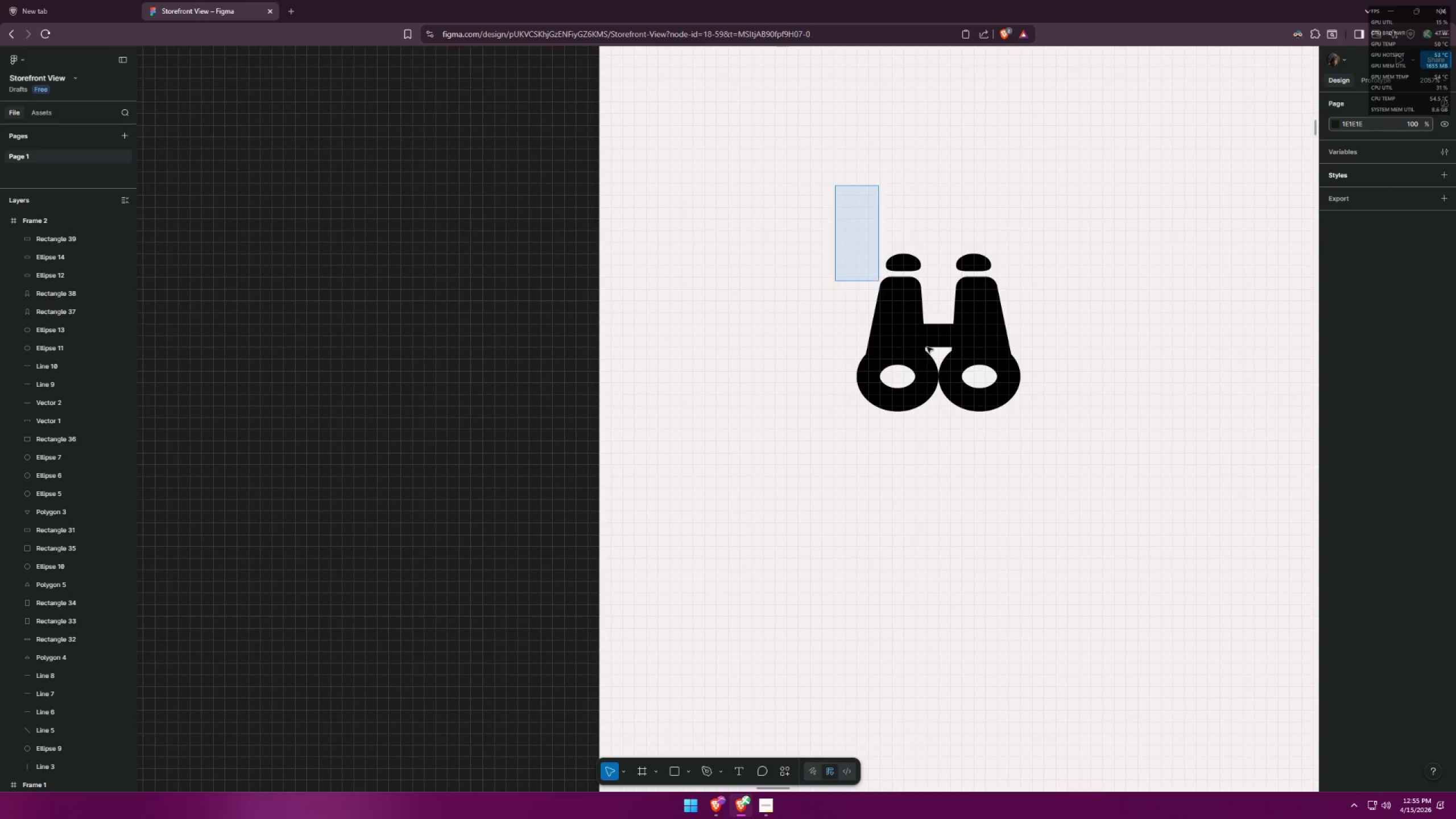 
hold_key(key=ControlLeft, duration=0.5)
scroll: coordinate [1036, 410], scroll_direction: down, amount: 6.0
 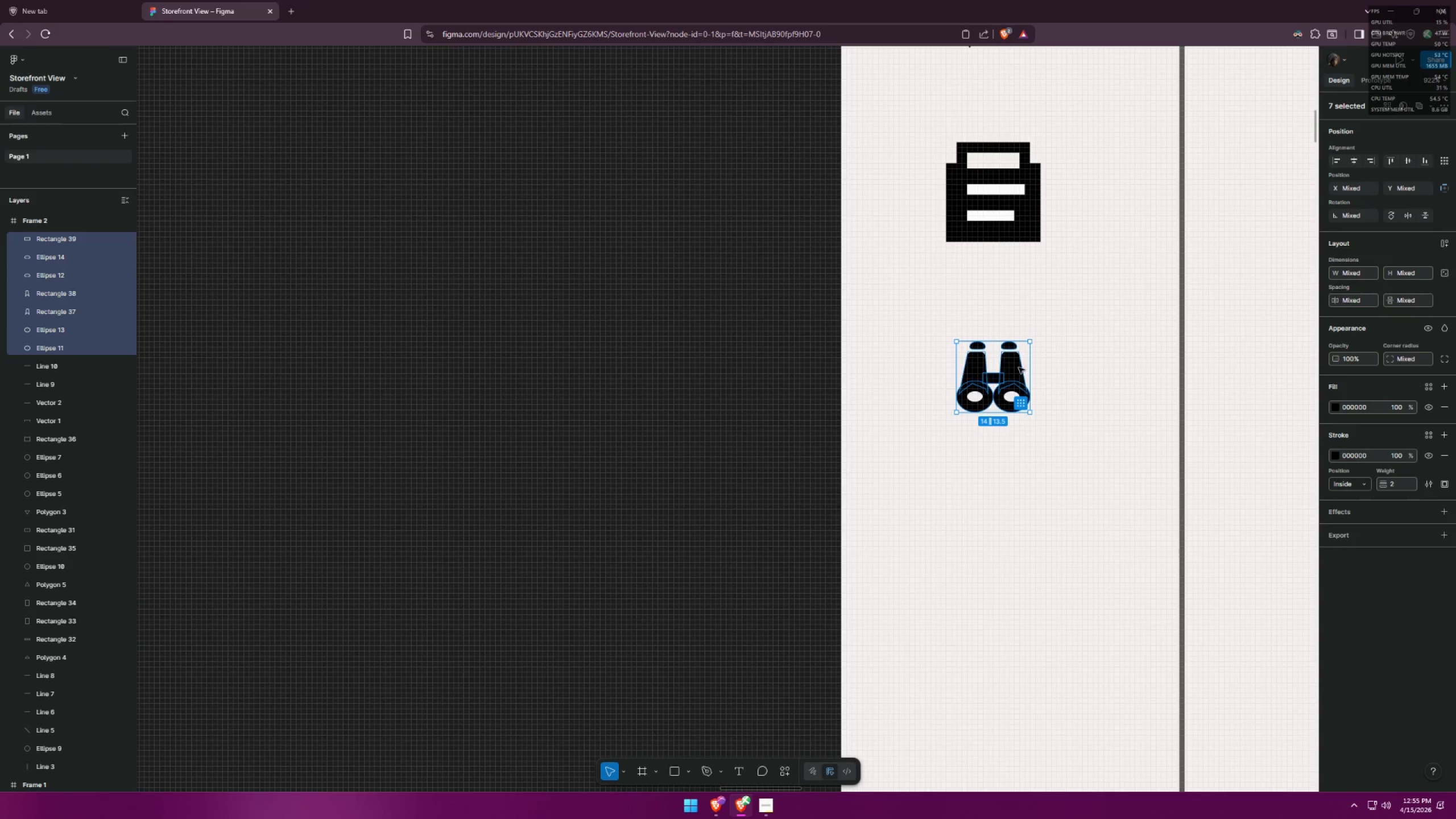 
left_click_drag(start_coordinate=[1019, 367], to_coordinate=[1024, 367])
 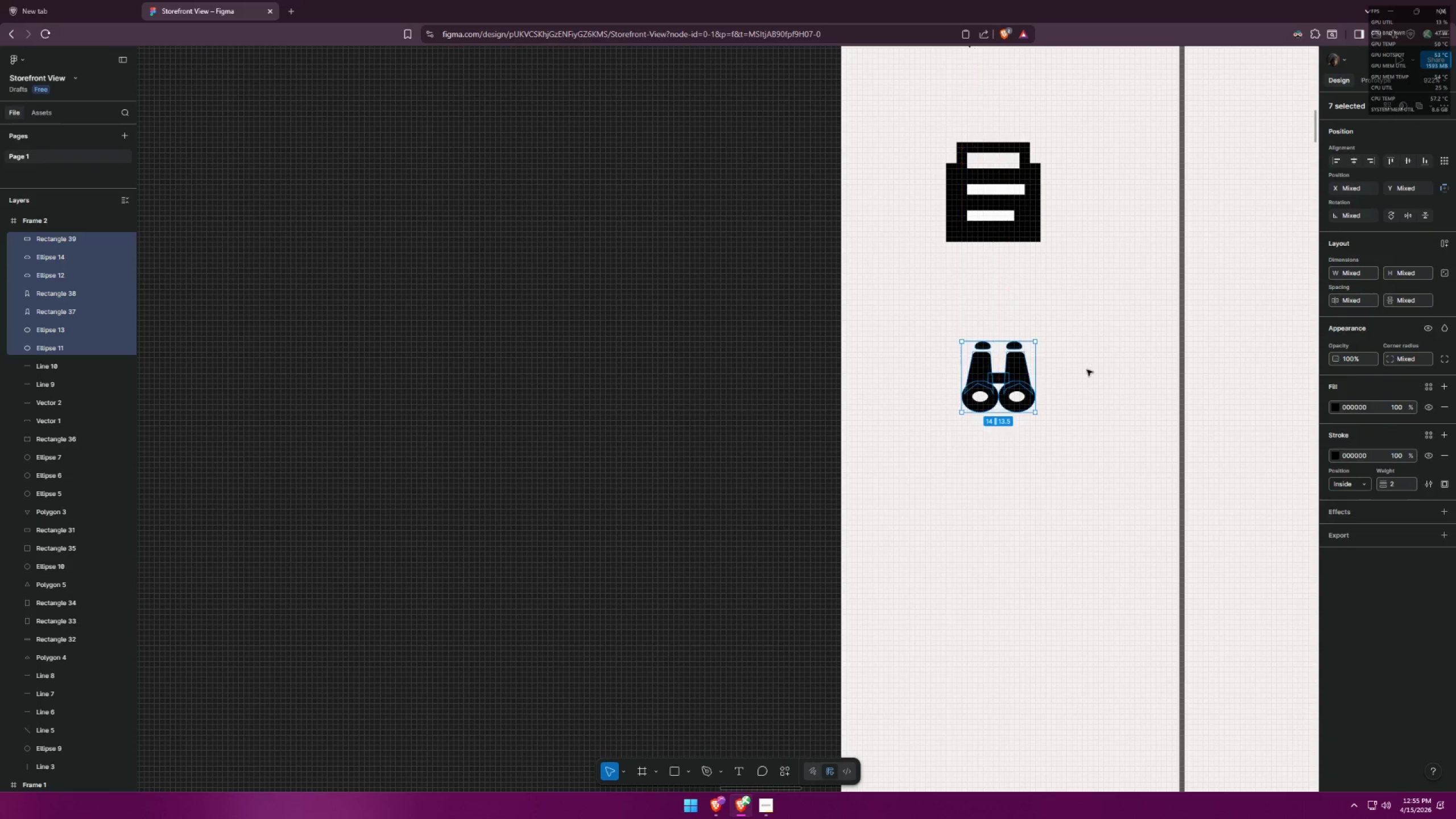 
left_click([1098, 368])
 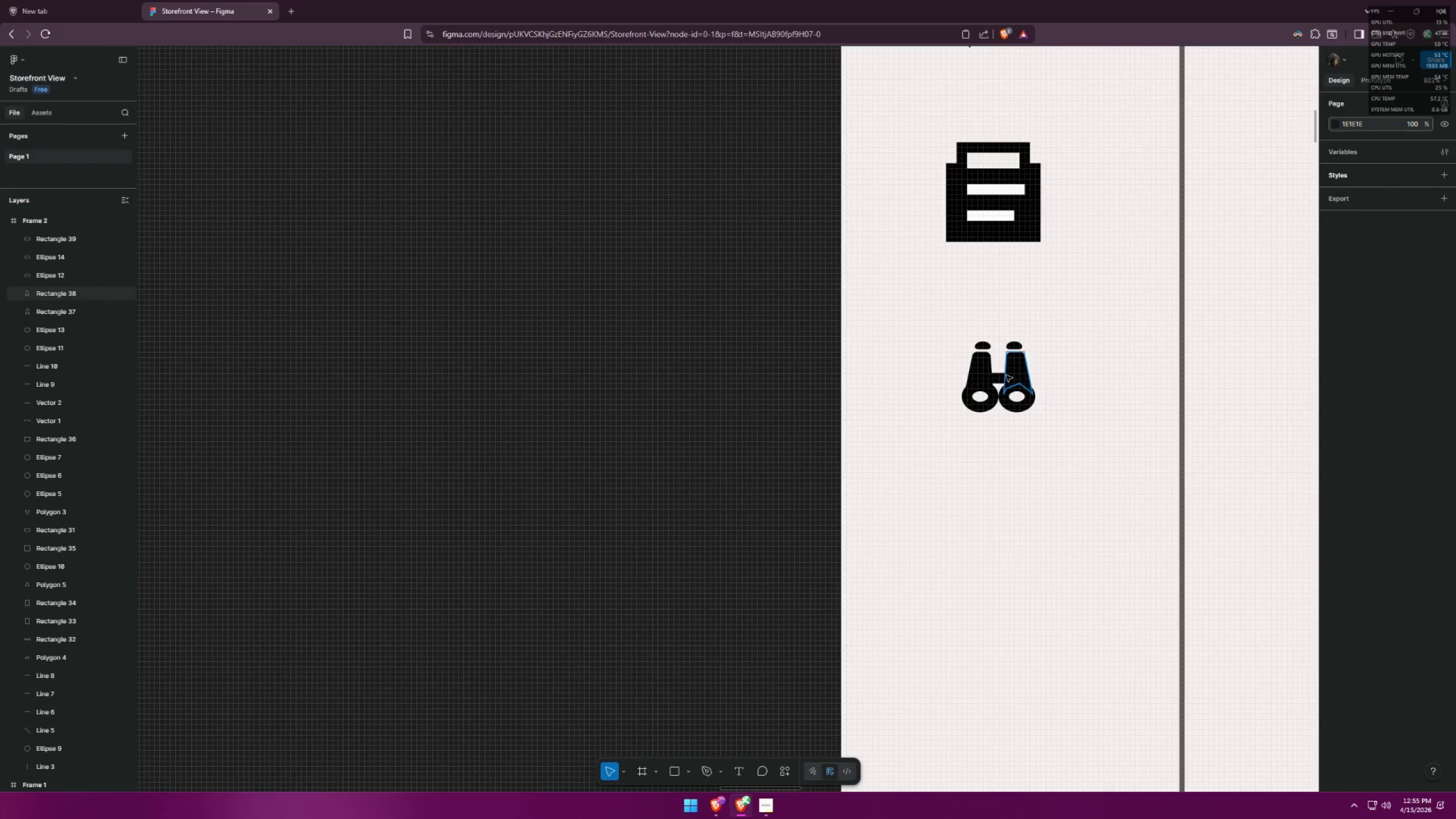 
hold_key(key=ControlLeft, duration=1.52)
hold_key(key=ControlLeft, duration=1.5)
scroll: coordinate [1055, 205], scroll_direction: down, amount: 15.0
 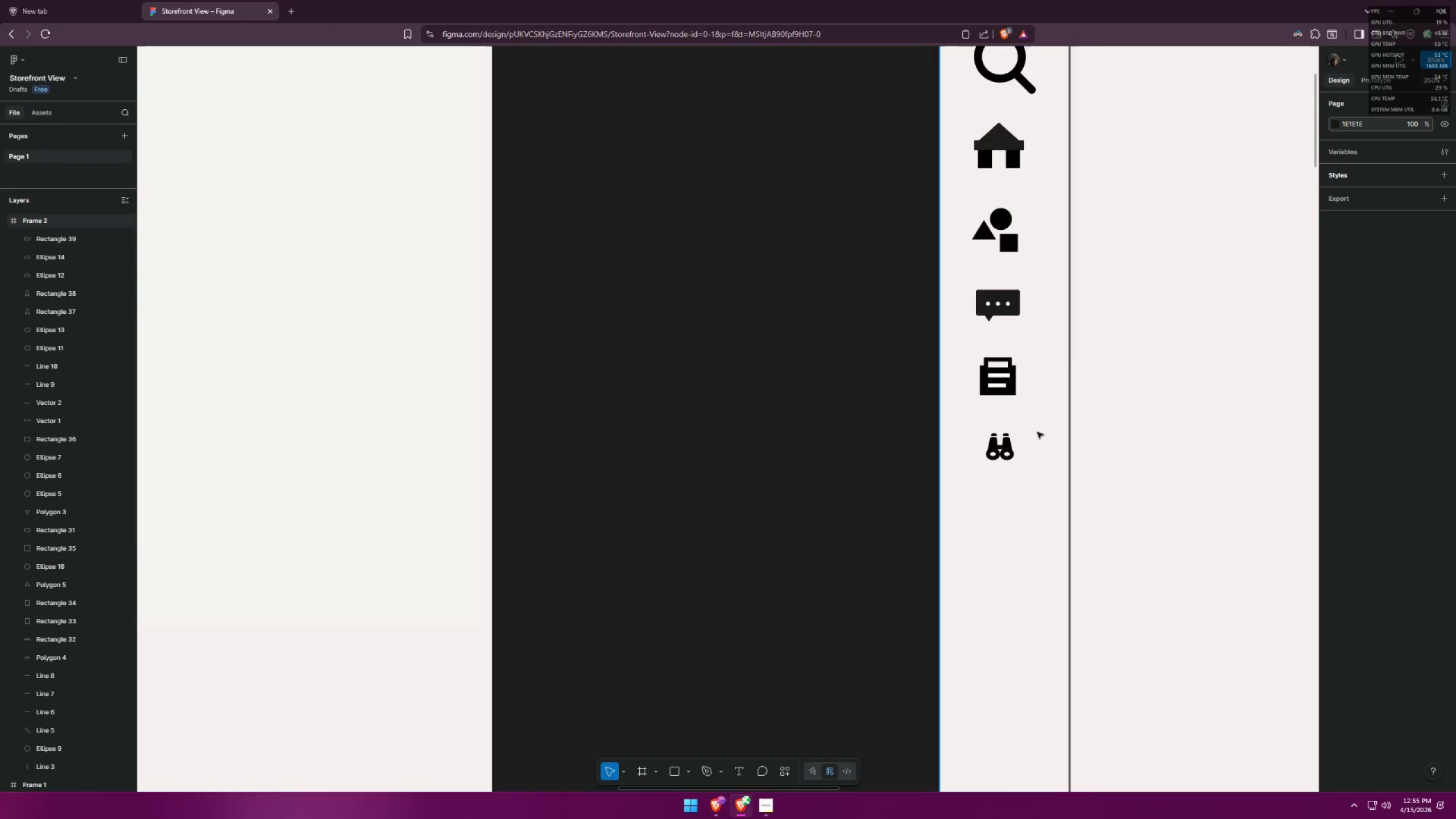 
key(Control+ControlLeft)
 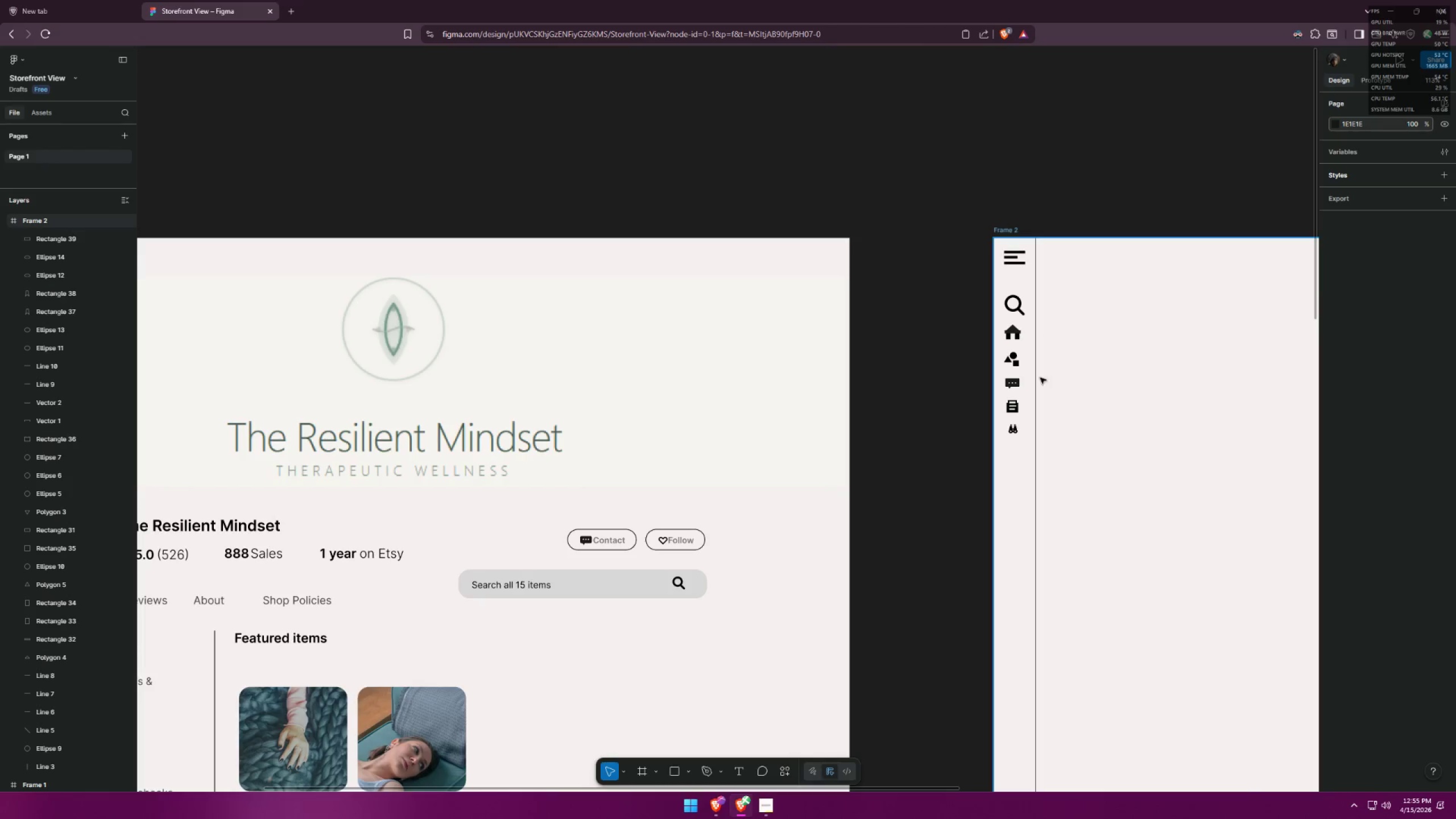 
key(Control+ControlLeft)
 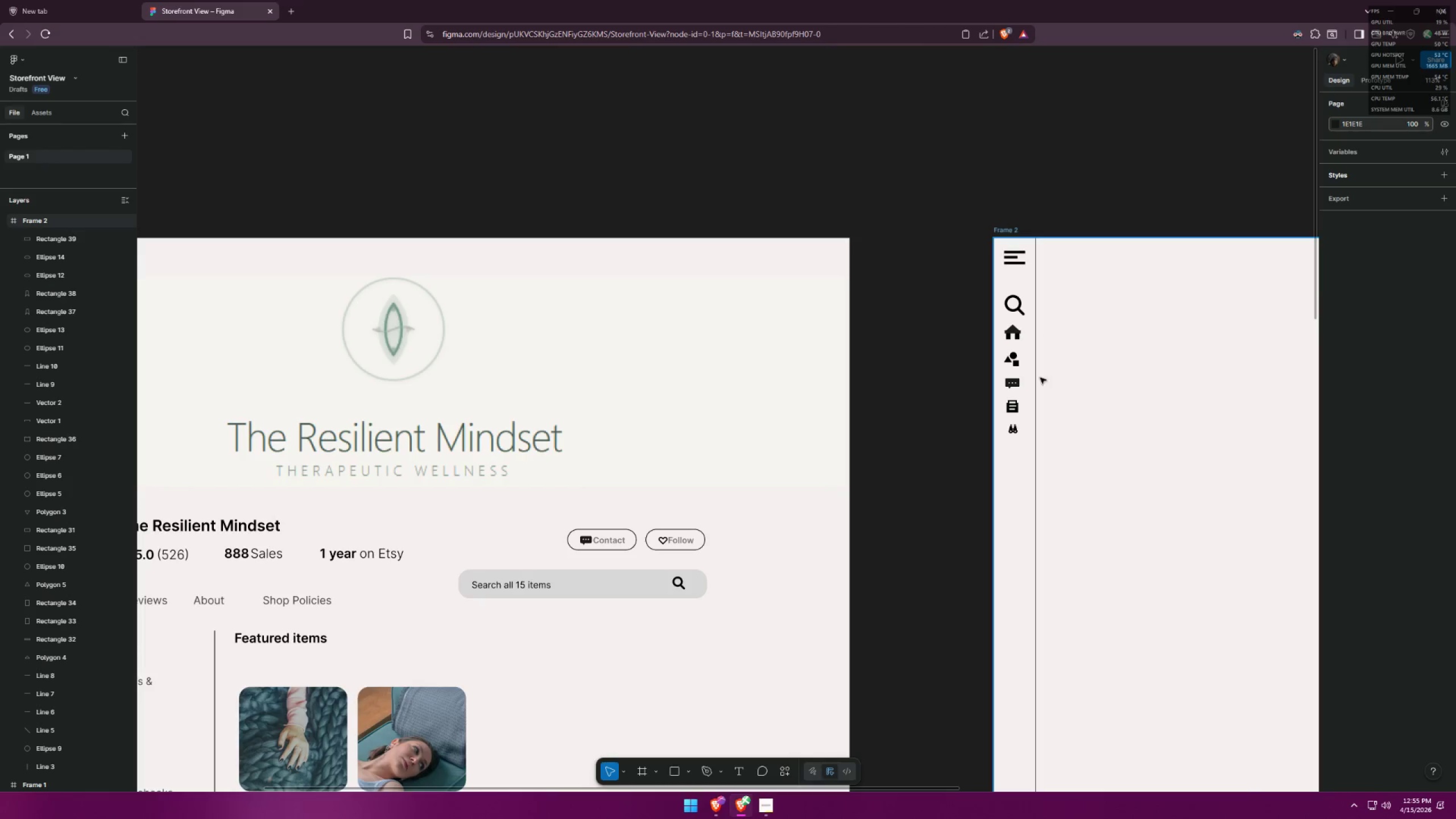 
key(Control+ControlLeft)
 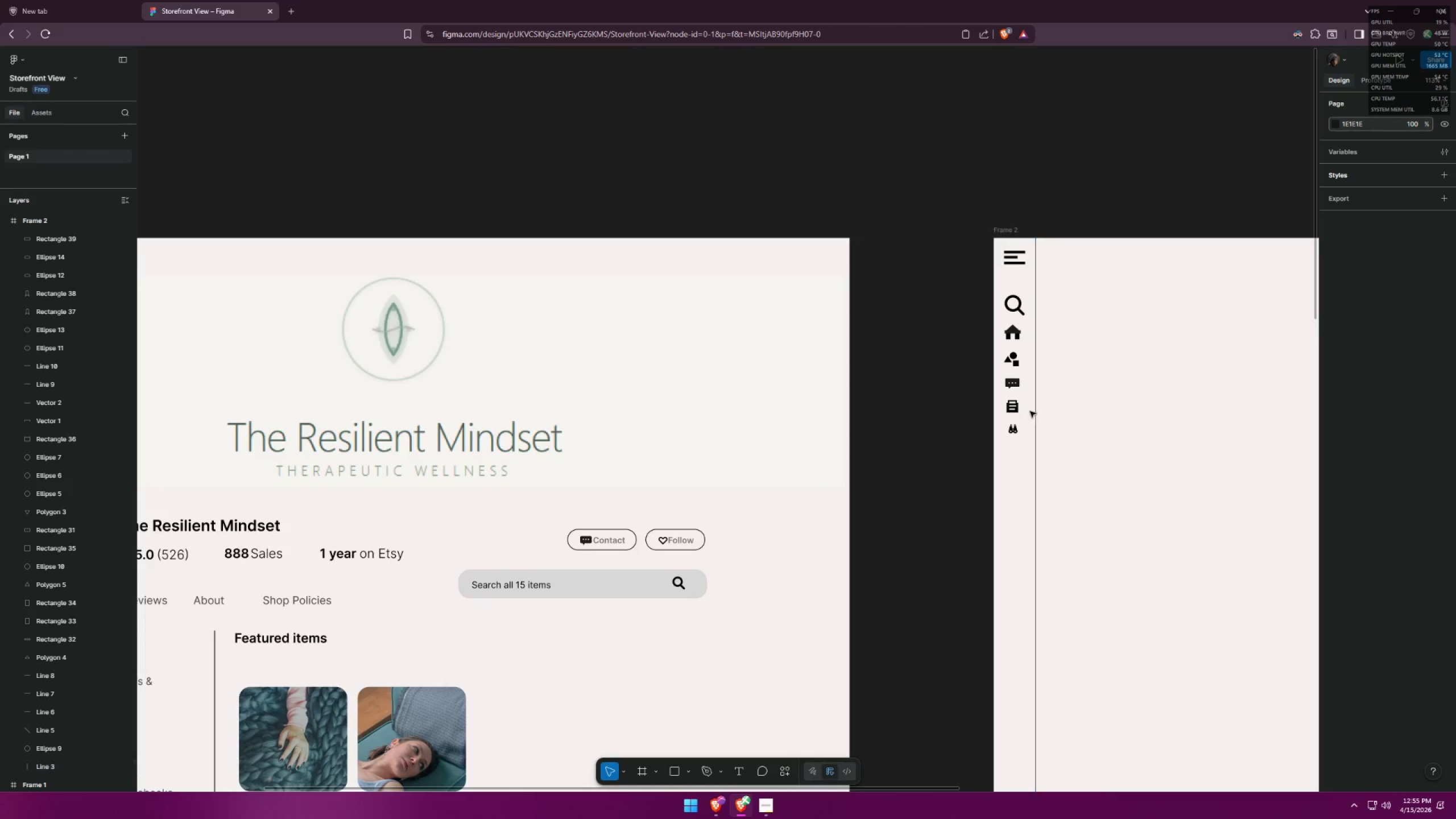 
scroll: coordinate [1033, 413], scroll_direction: down, amount: 8.0
 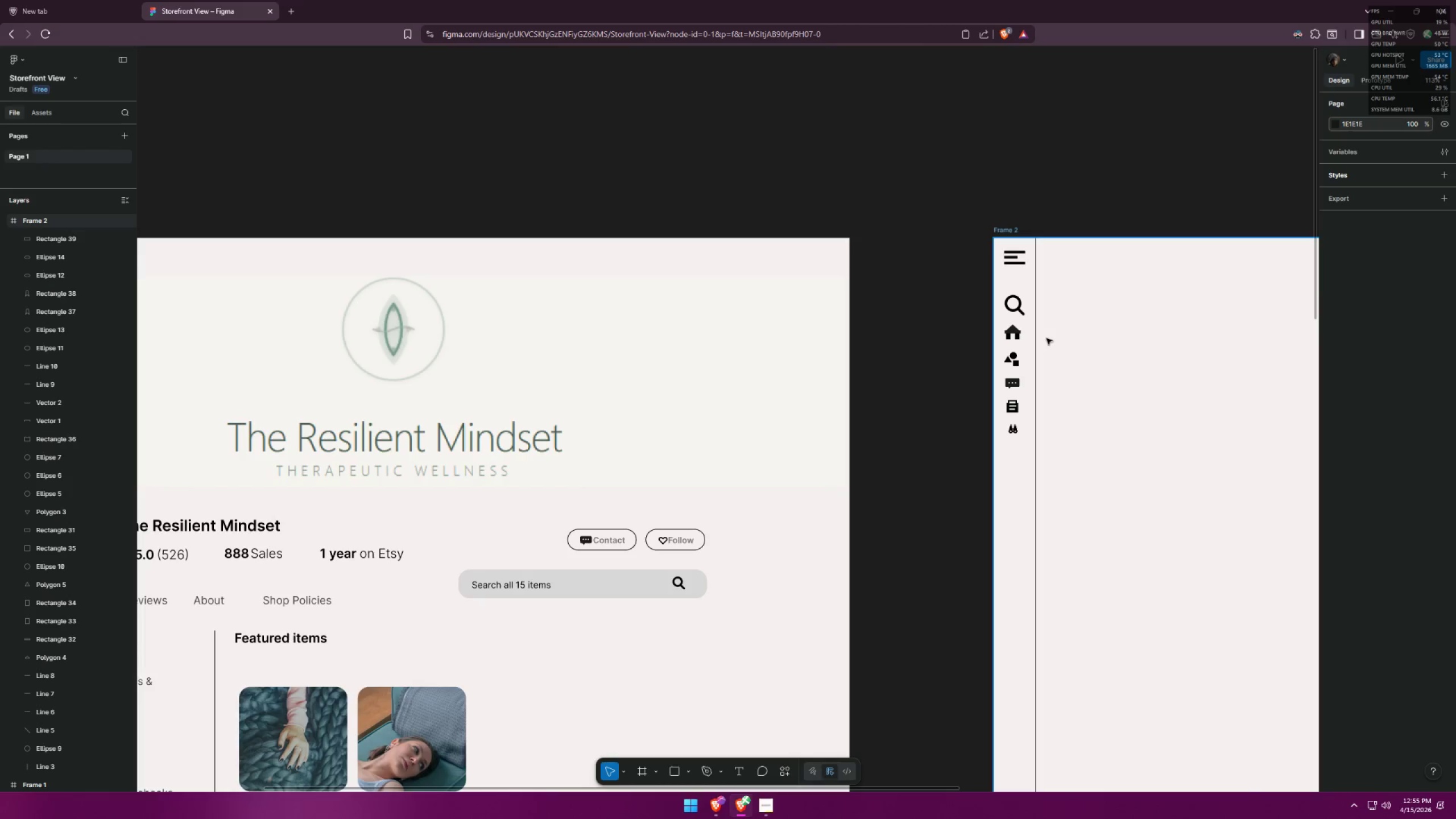 
hold_key(key=ControlLeft, duration=0.62)
scroll: coordinate [1024, 414], scroll_direction: up, amount: 6.0
 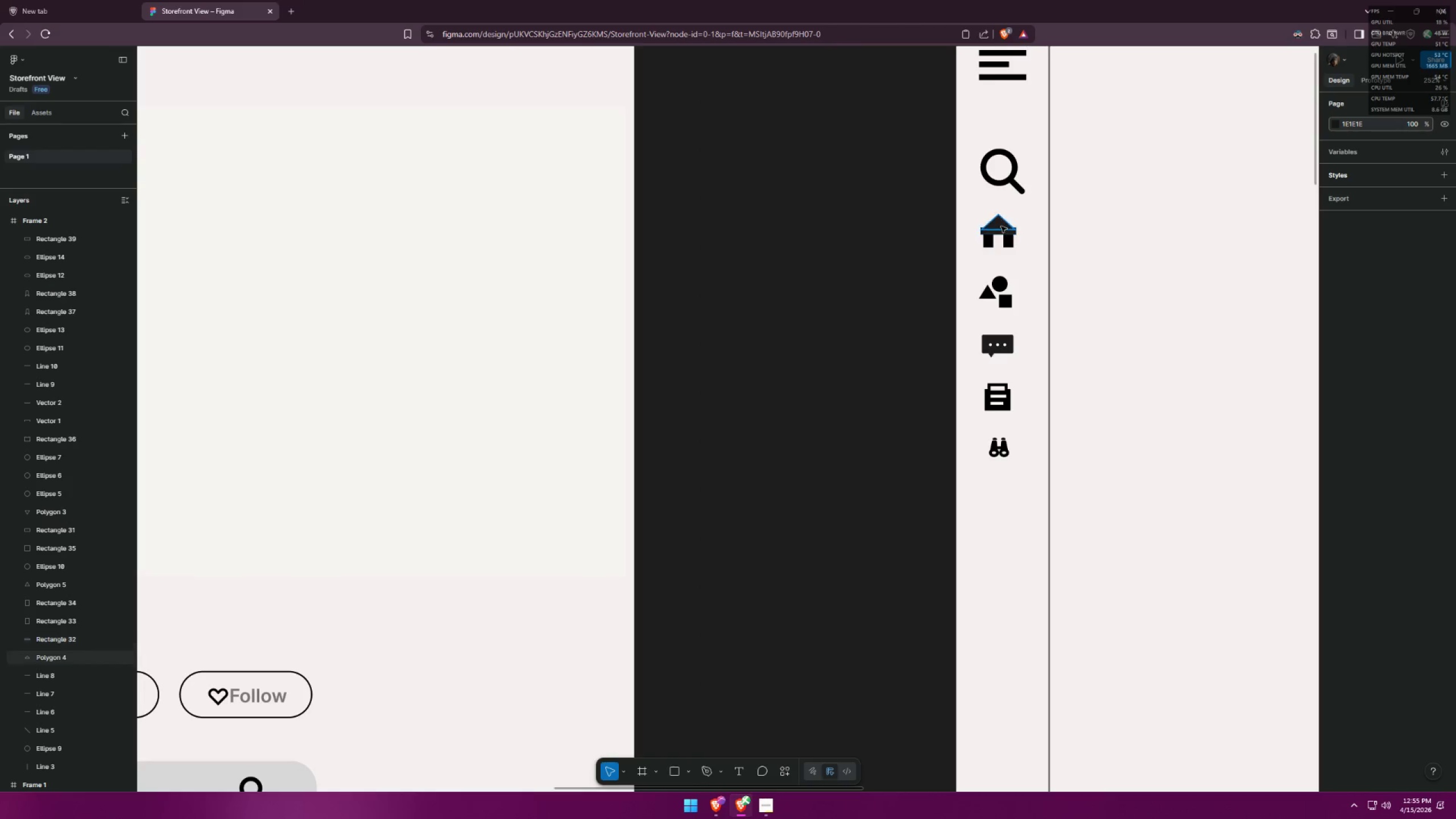 
hold_key(key=ControlLeft, duration=0.53)
 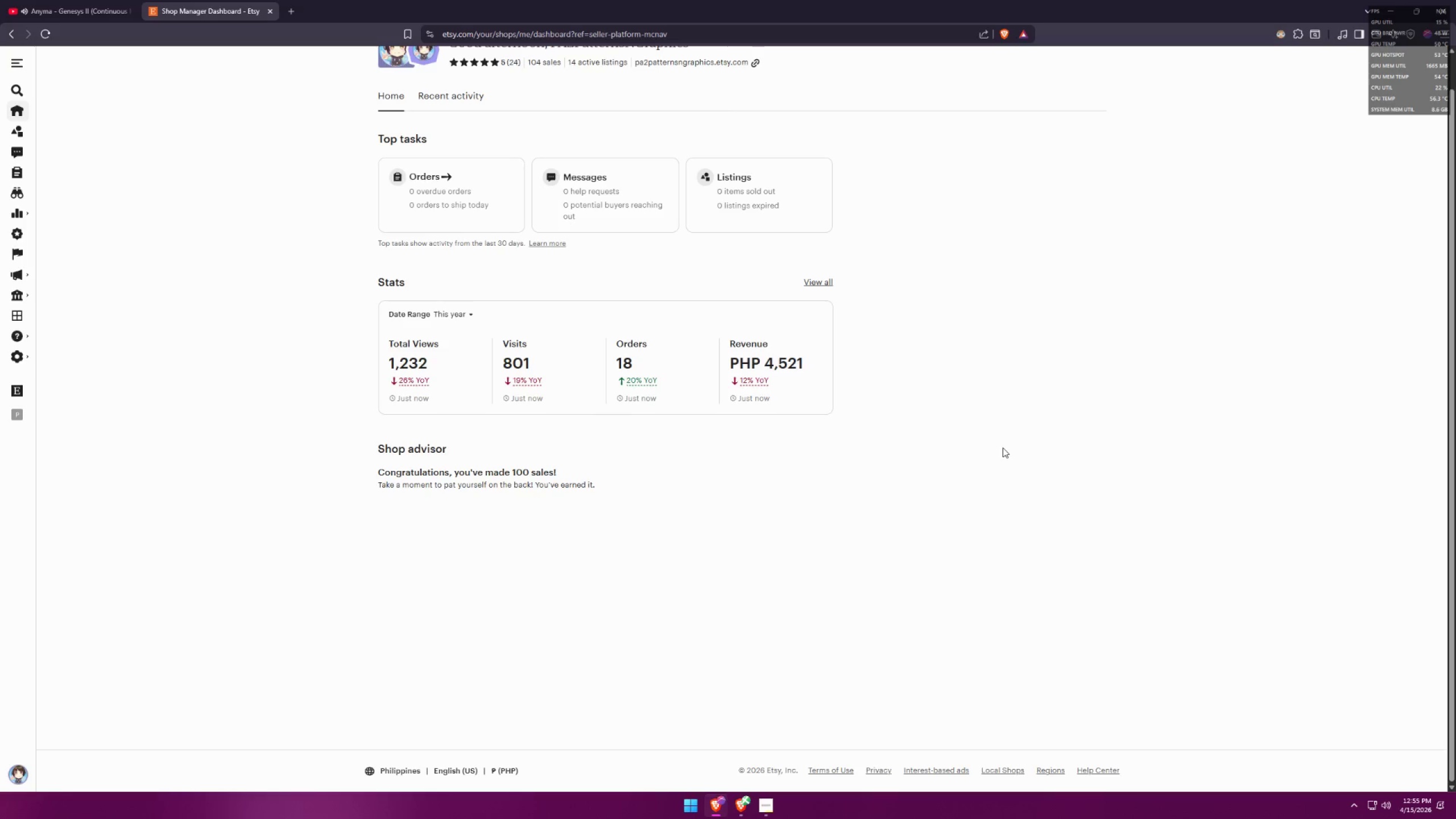 
key(Alt+AltLeft)
 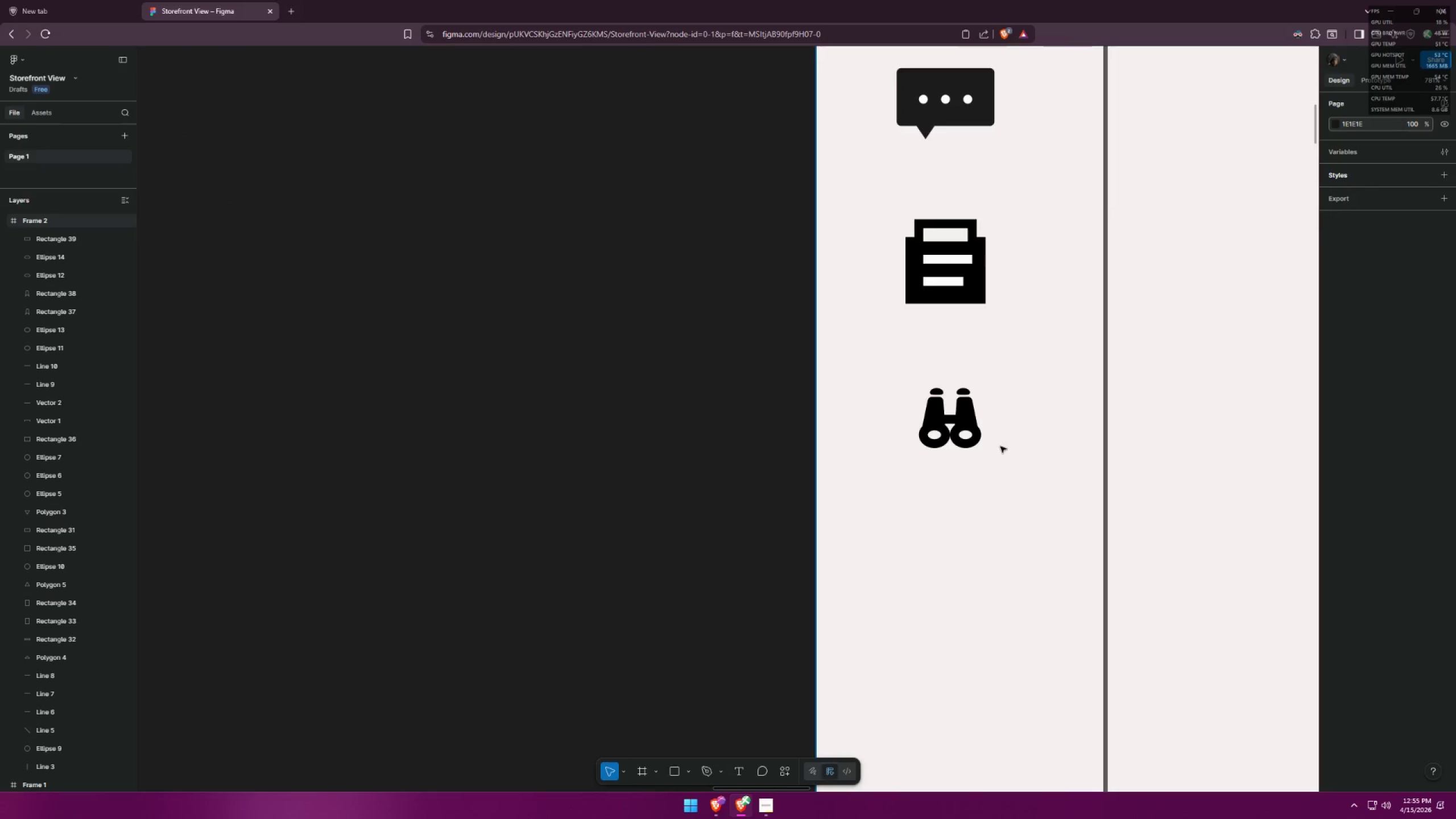 
scroll: coordinate [1022, 461], scroll_direction: up, amount: 8.0
 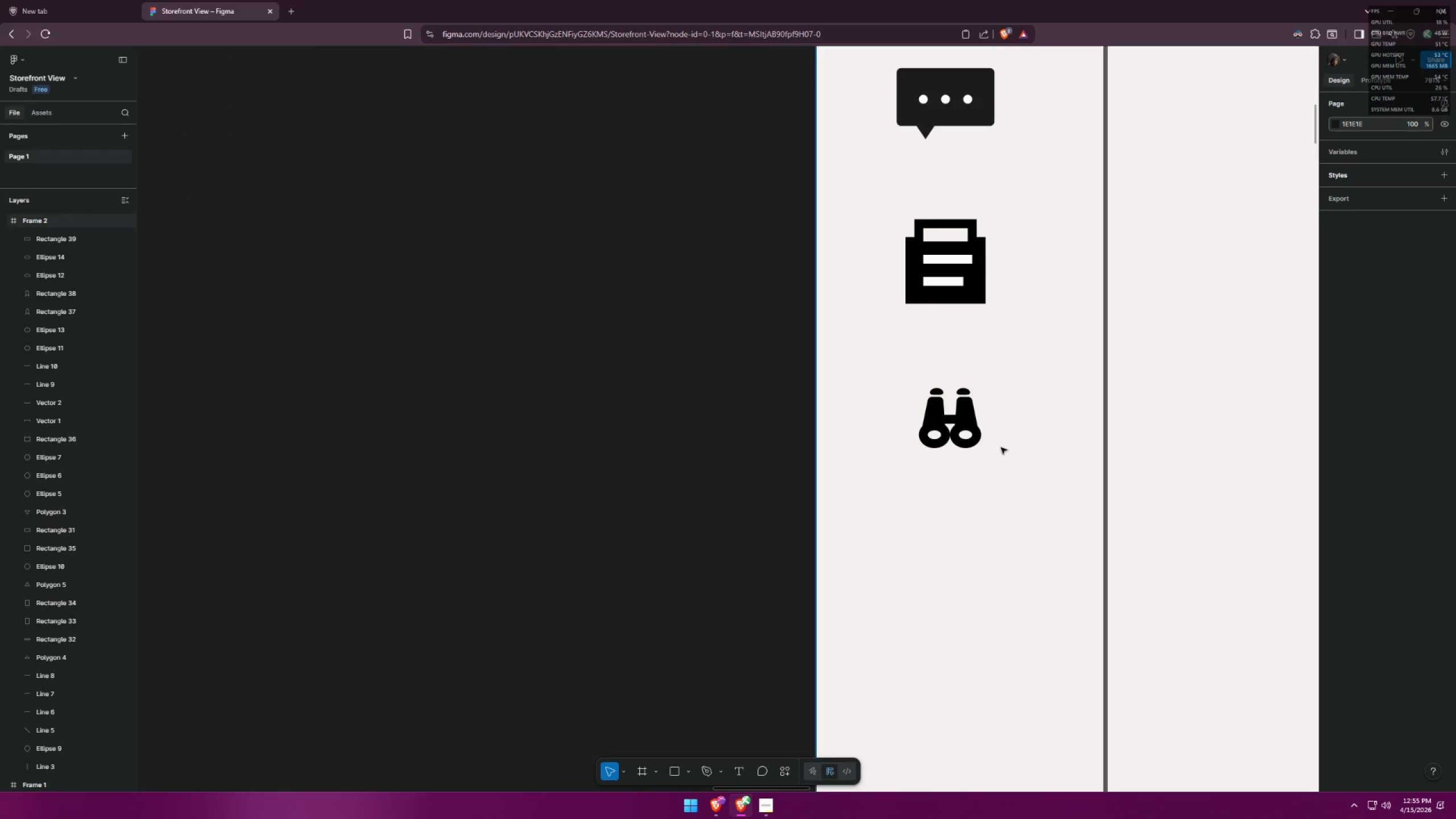 
key(Alt+Tab)
 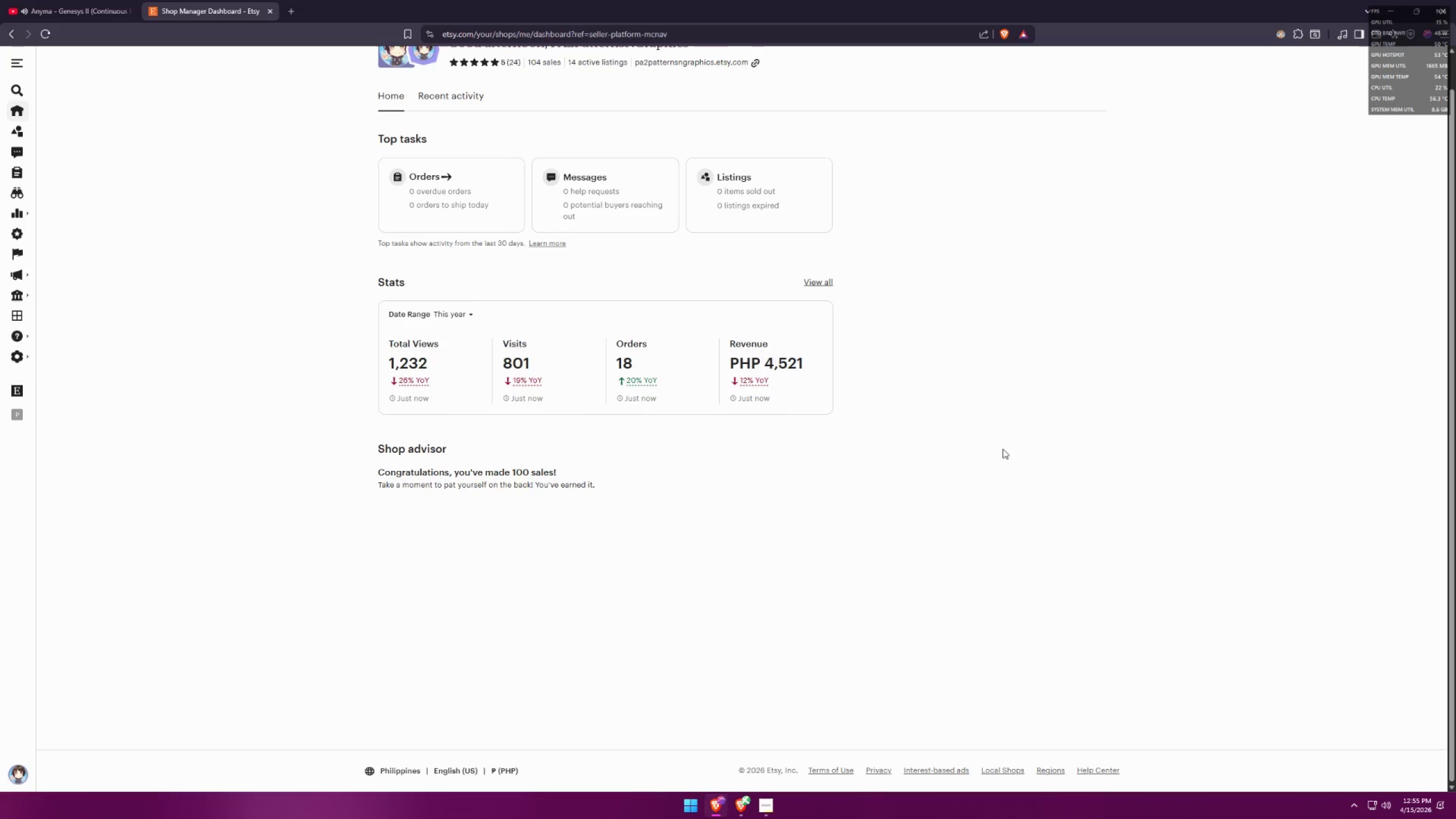 
key(Alt+AltLeft)
 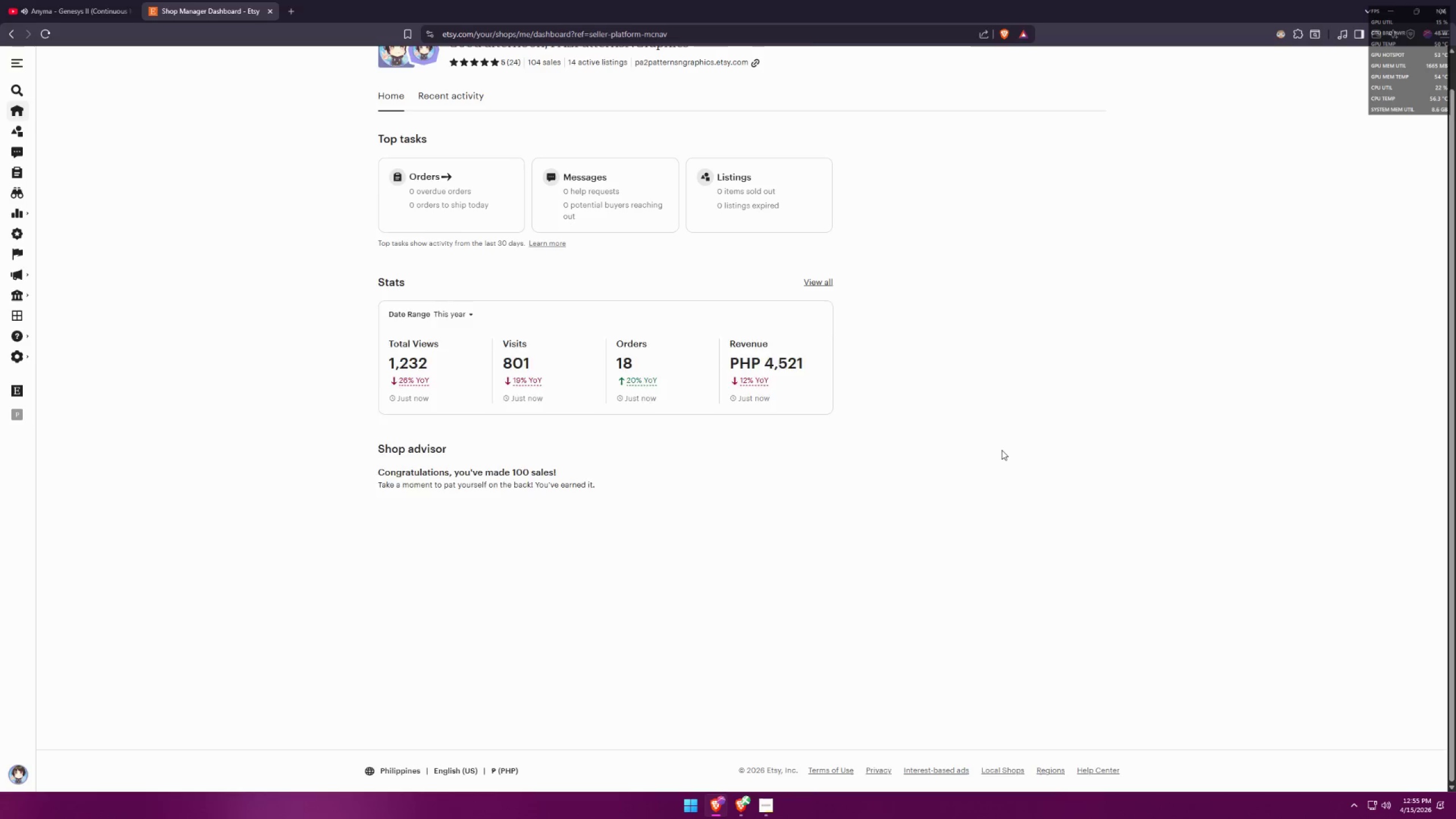 
key(Alt+Tab)
 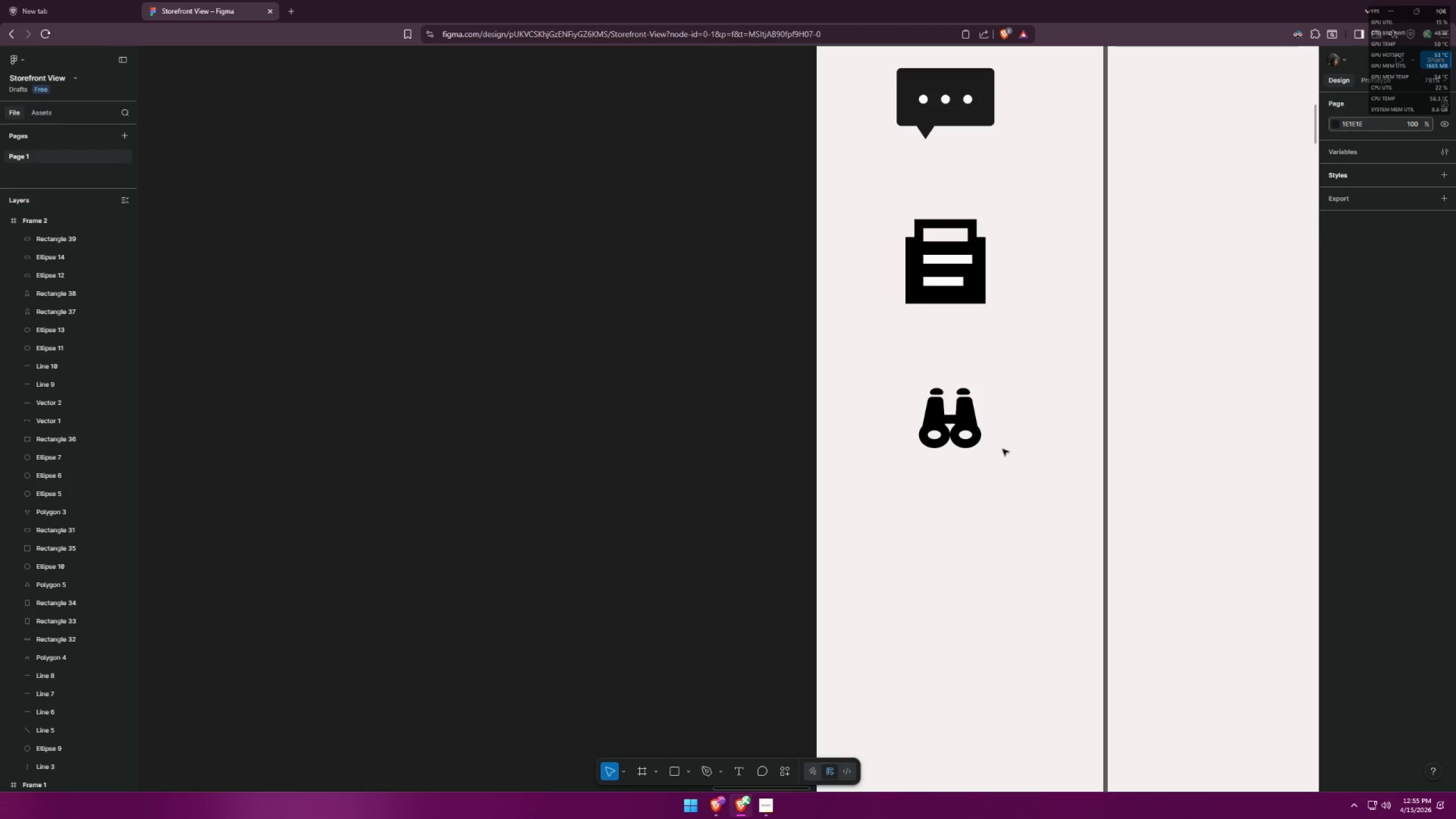 
hold_key(key=ControlLeft, duration=0.41)
scroll: coordinate [1017, 539], scroll_direction: up, amount: 6.0
 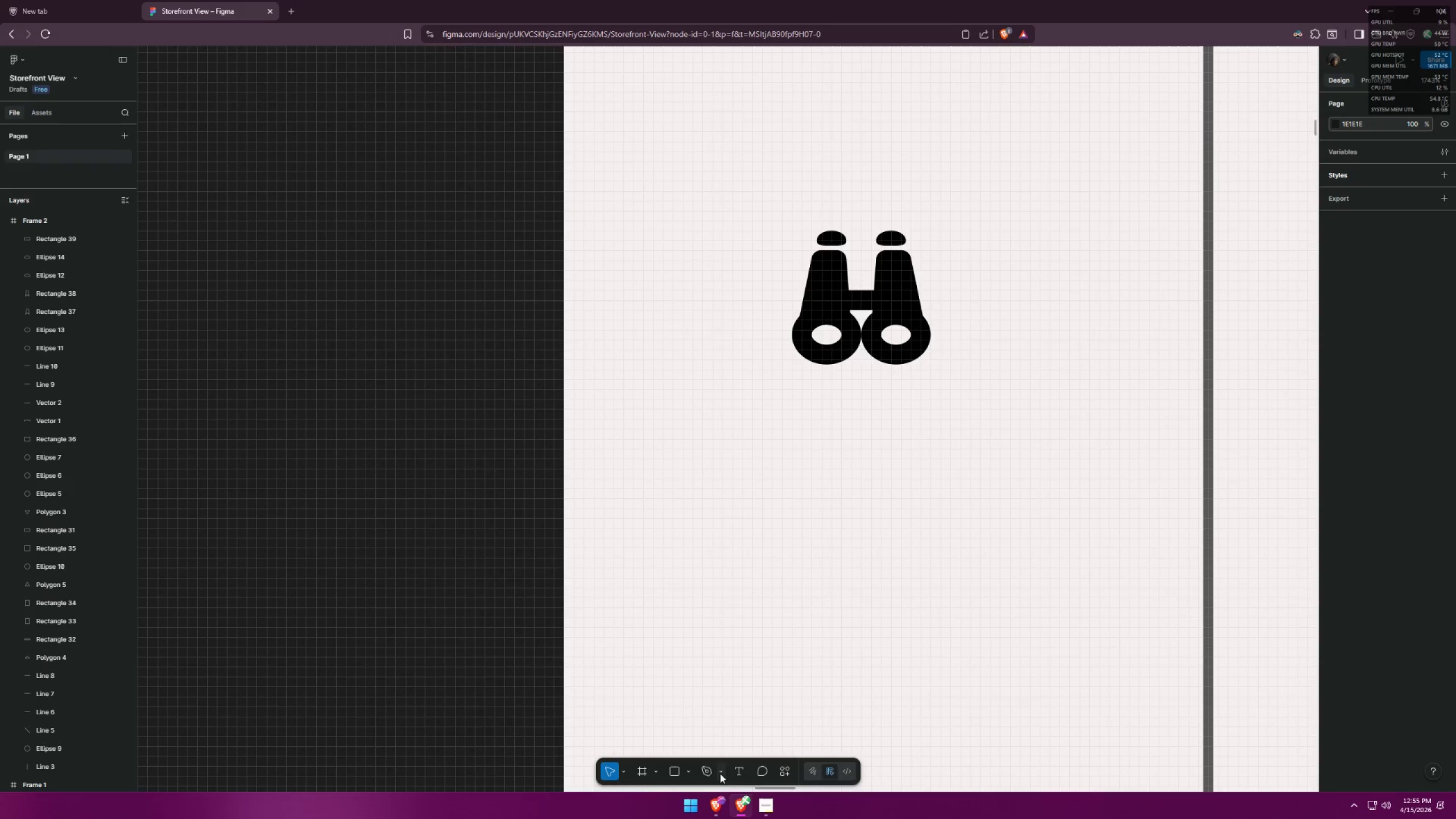 
left_click([677, 773])
 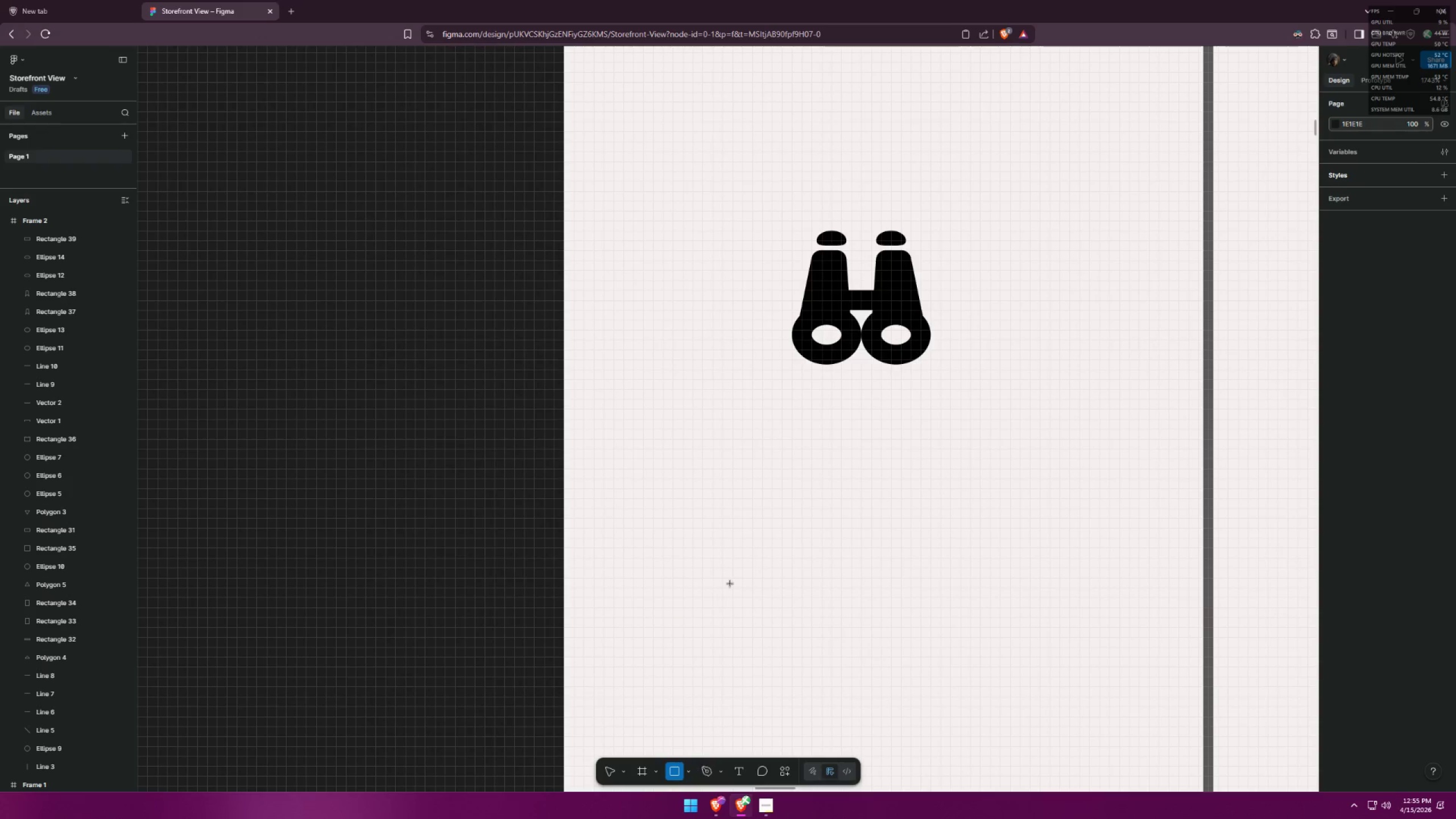 
left_click_drag(start_coordinate=[749, 504], to_coordinate=[788, 581])
 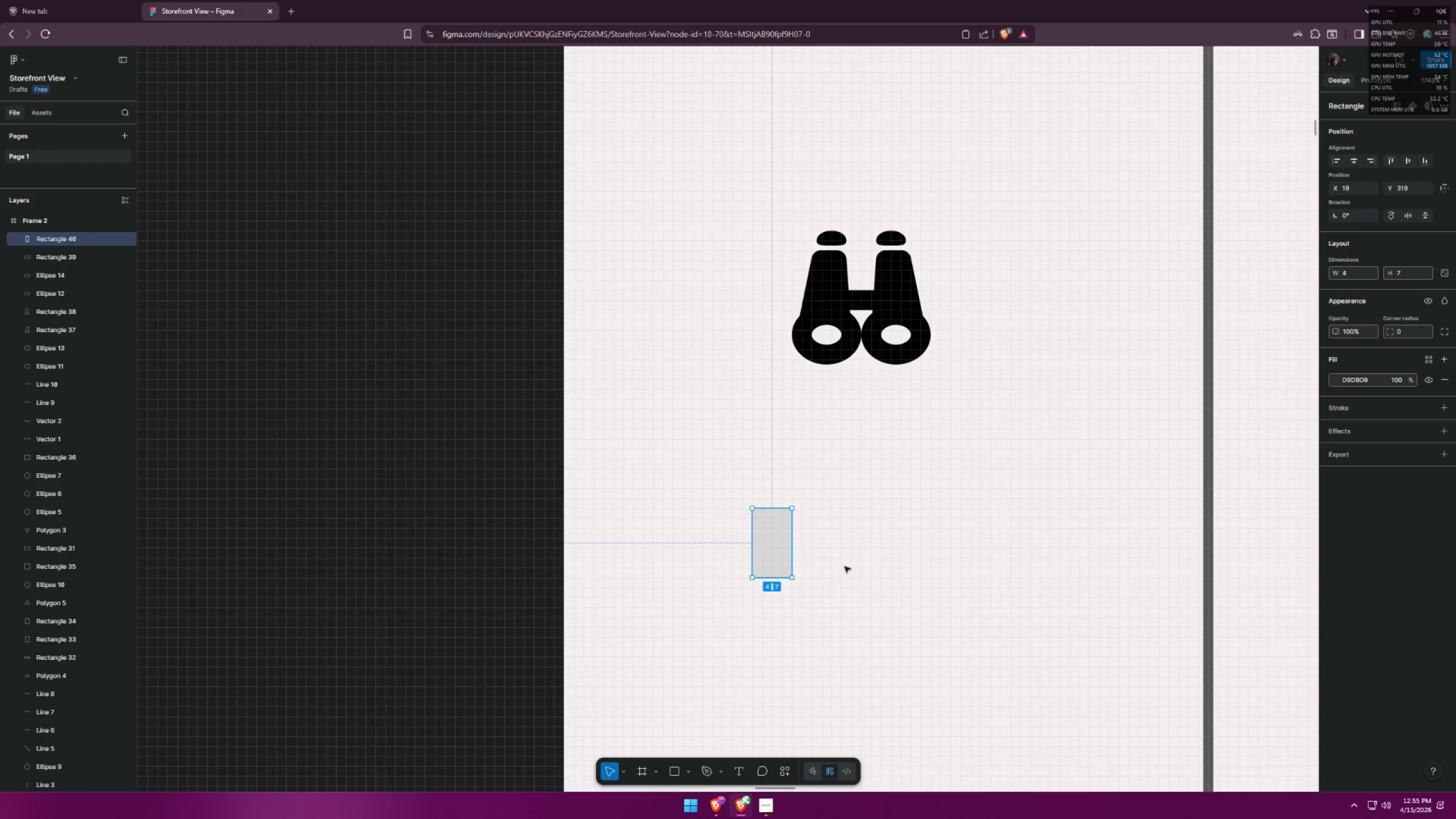 
left_click([843, 565])
 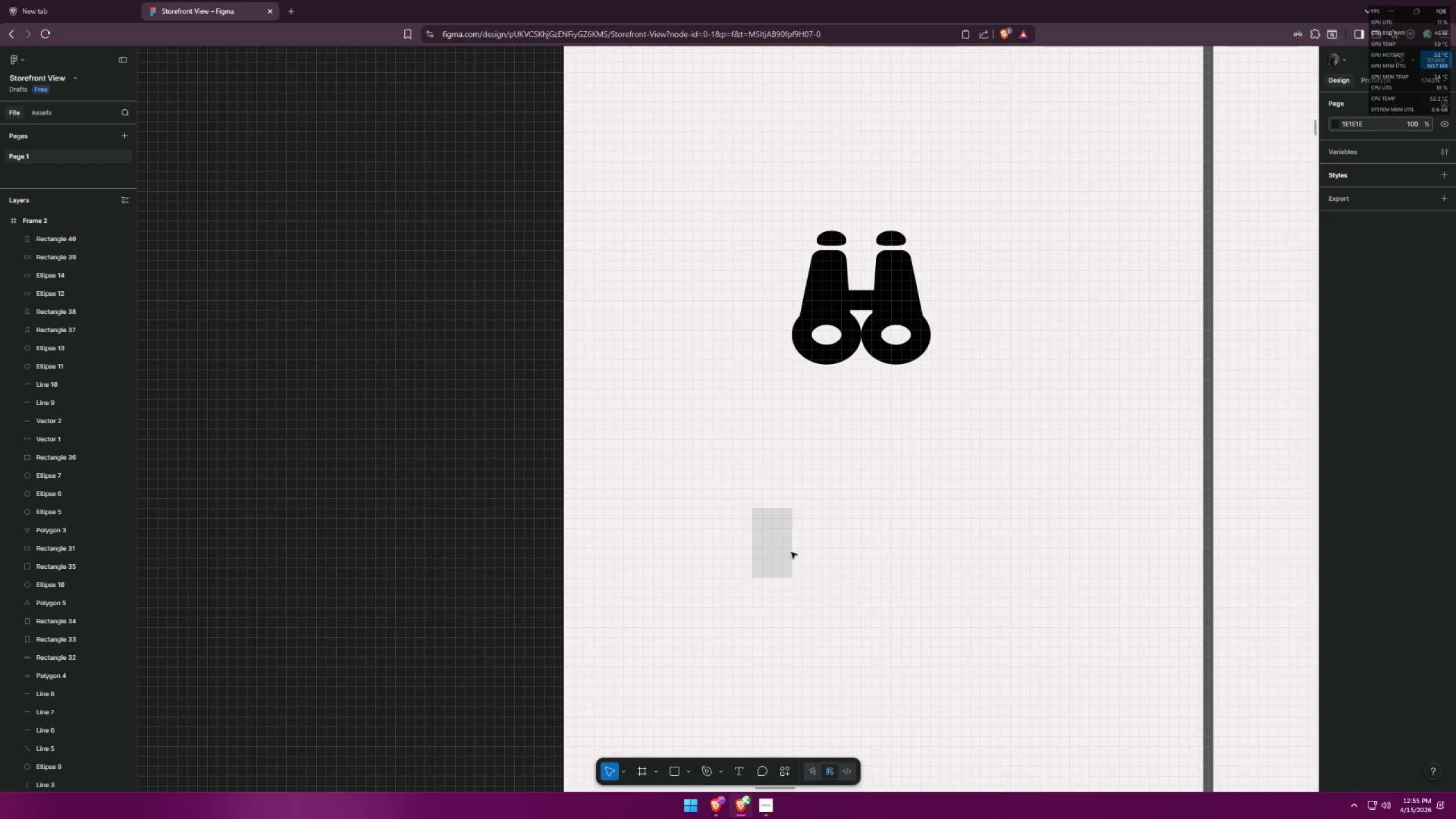 
hold_key(key=AltLeft, duration=2.03)
hold_key(key=ShiftLeft, duration=1.5)
left_click_drag(start_coordinate=[777, 548], to_coordinate=[829, 544])
 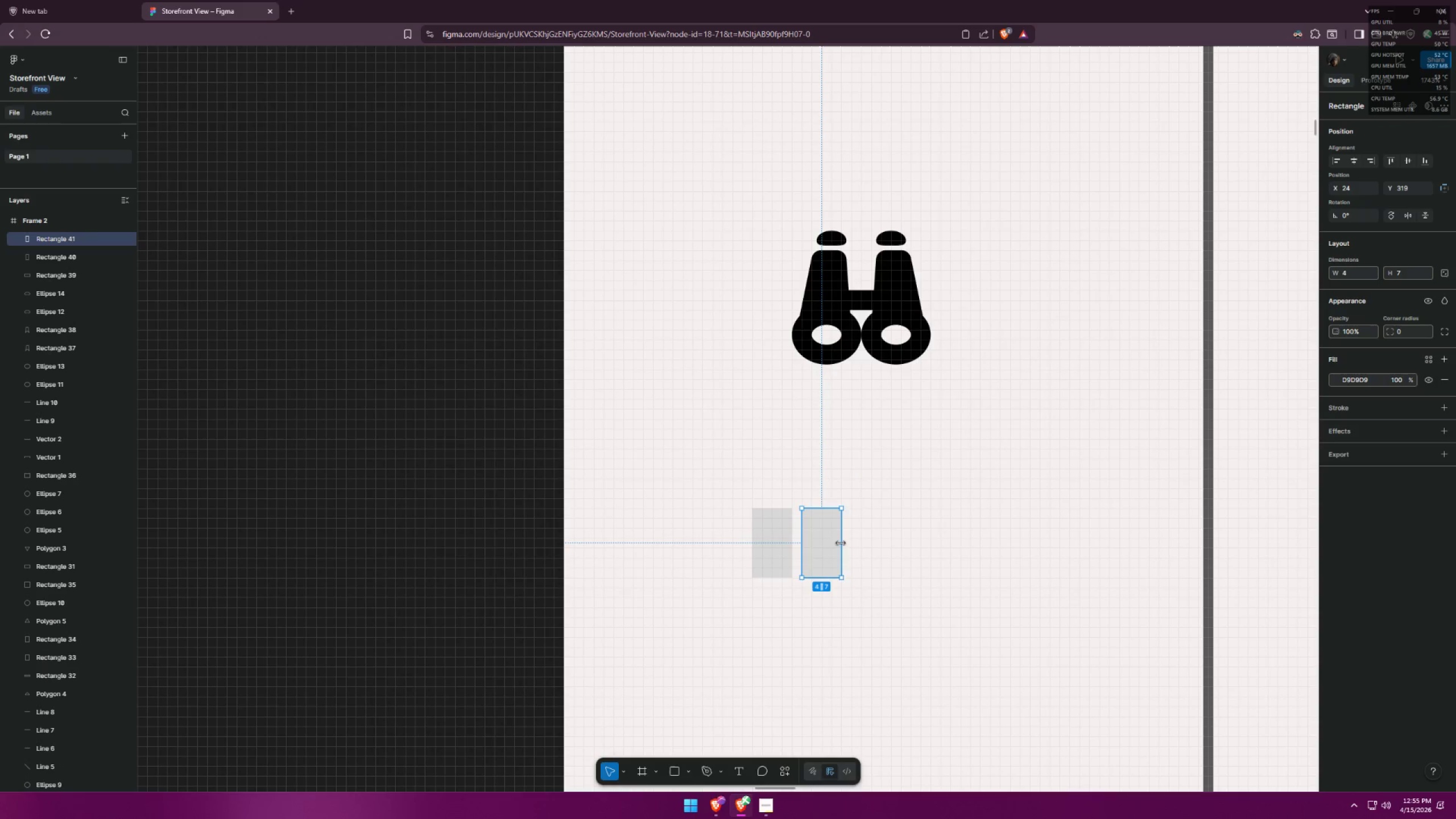 
hold_key(key=ShiftLeft, duration=0.52)
 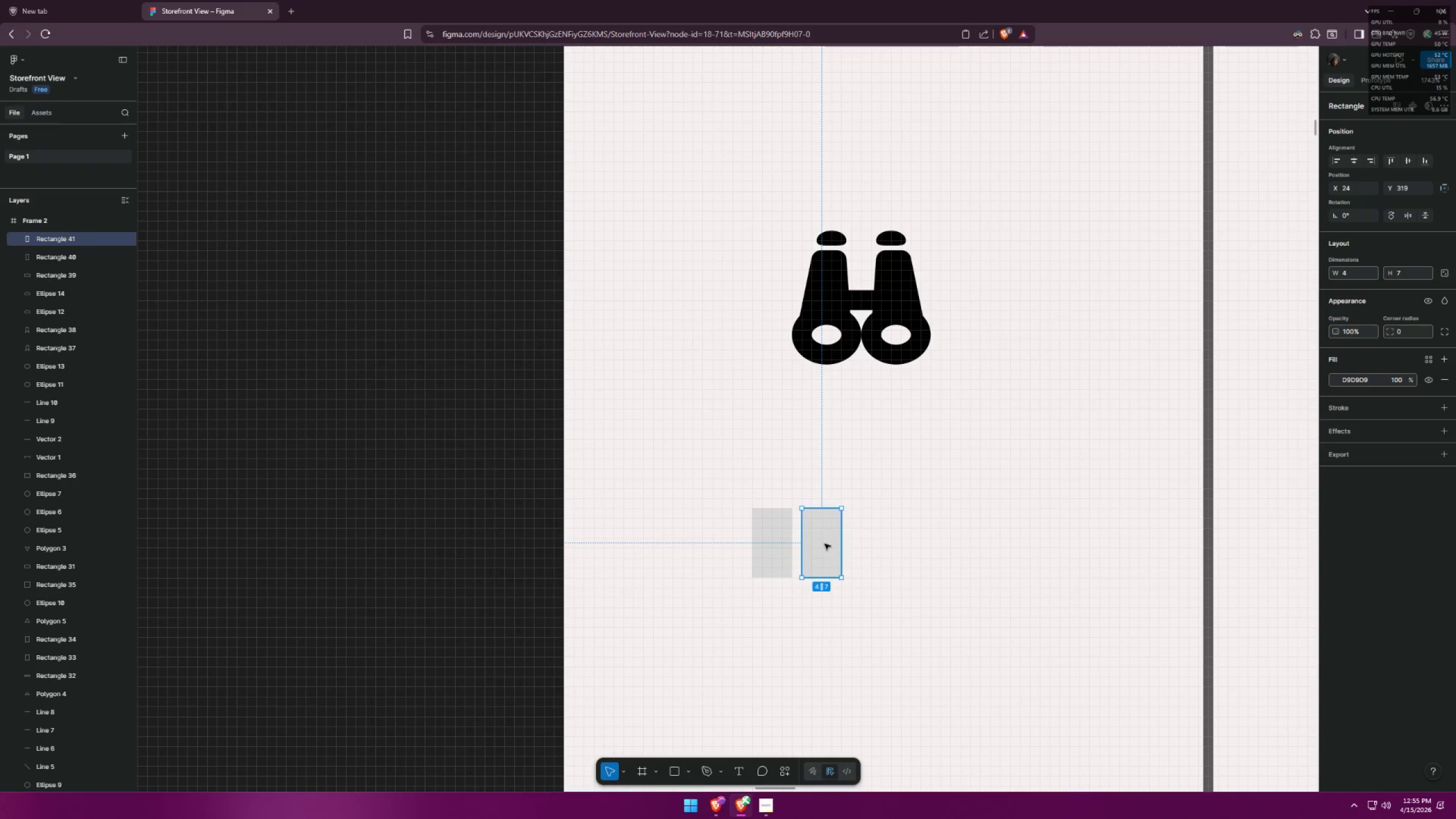 
hold_key(key=AltLeft, duration=1.01)
hold_key(key=ShiftLeft, duration=1.0)
left_click_drag(start_coordinate=[825, 544], to_coordinate=[879, 547])
 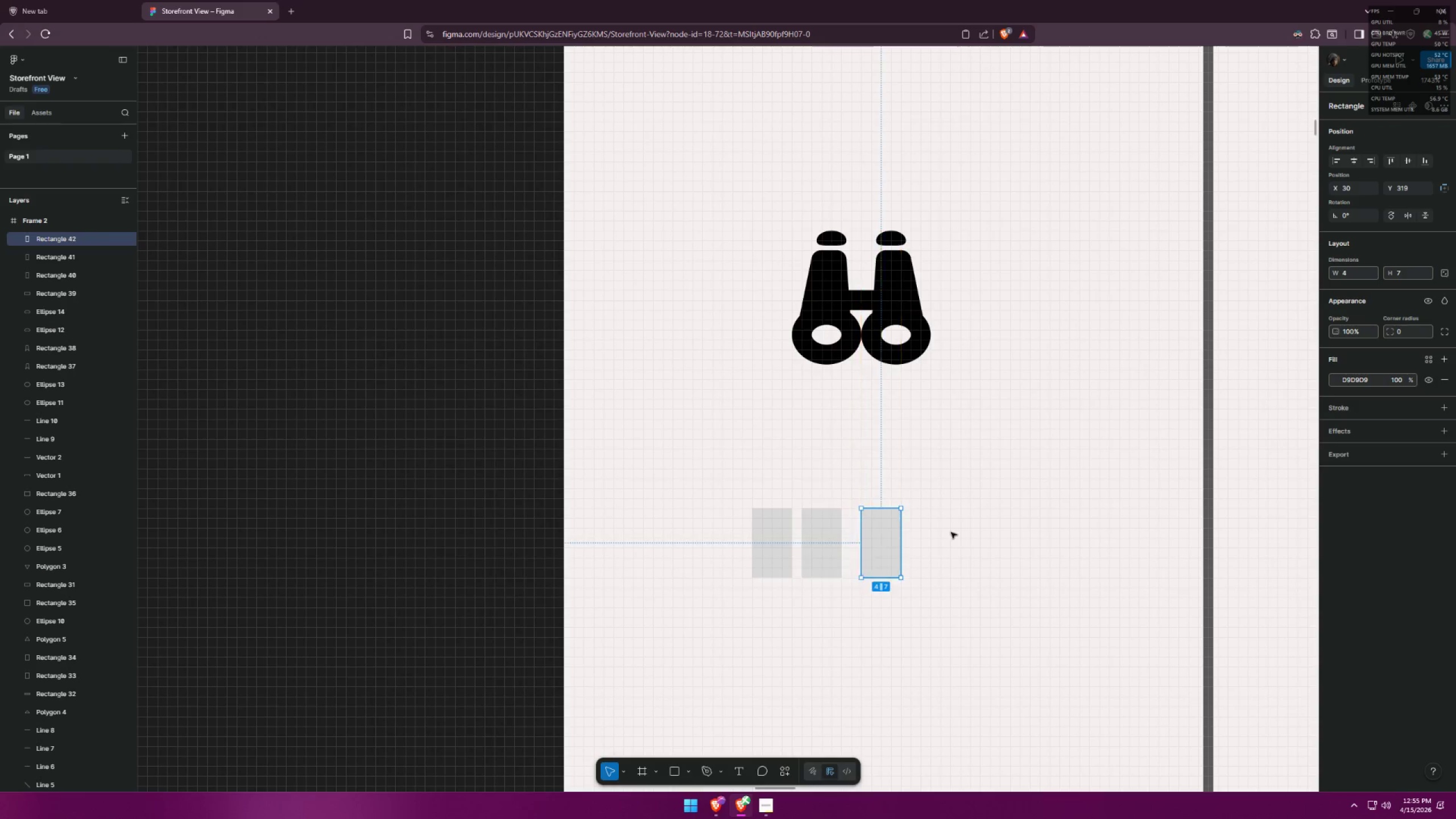 
left_click([960, 530])
 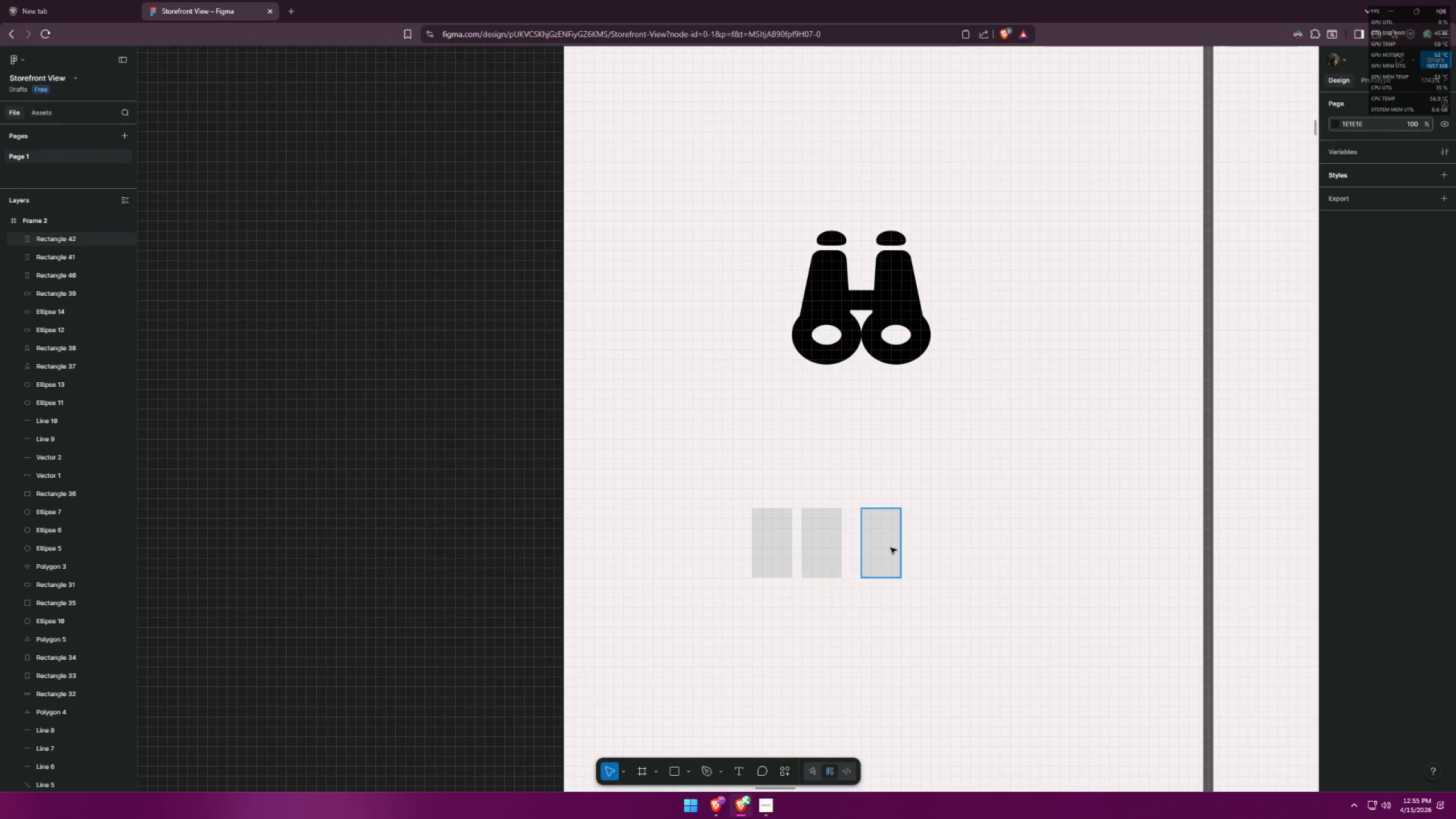 
left_click_drag(start_coordinate=[883, 549], to_coordinate=[904, 552])
 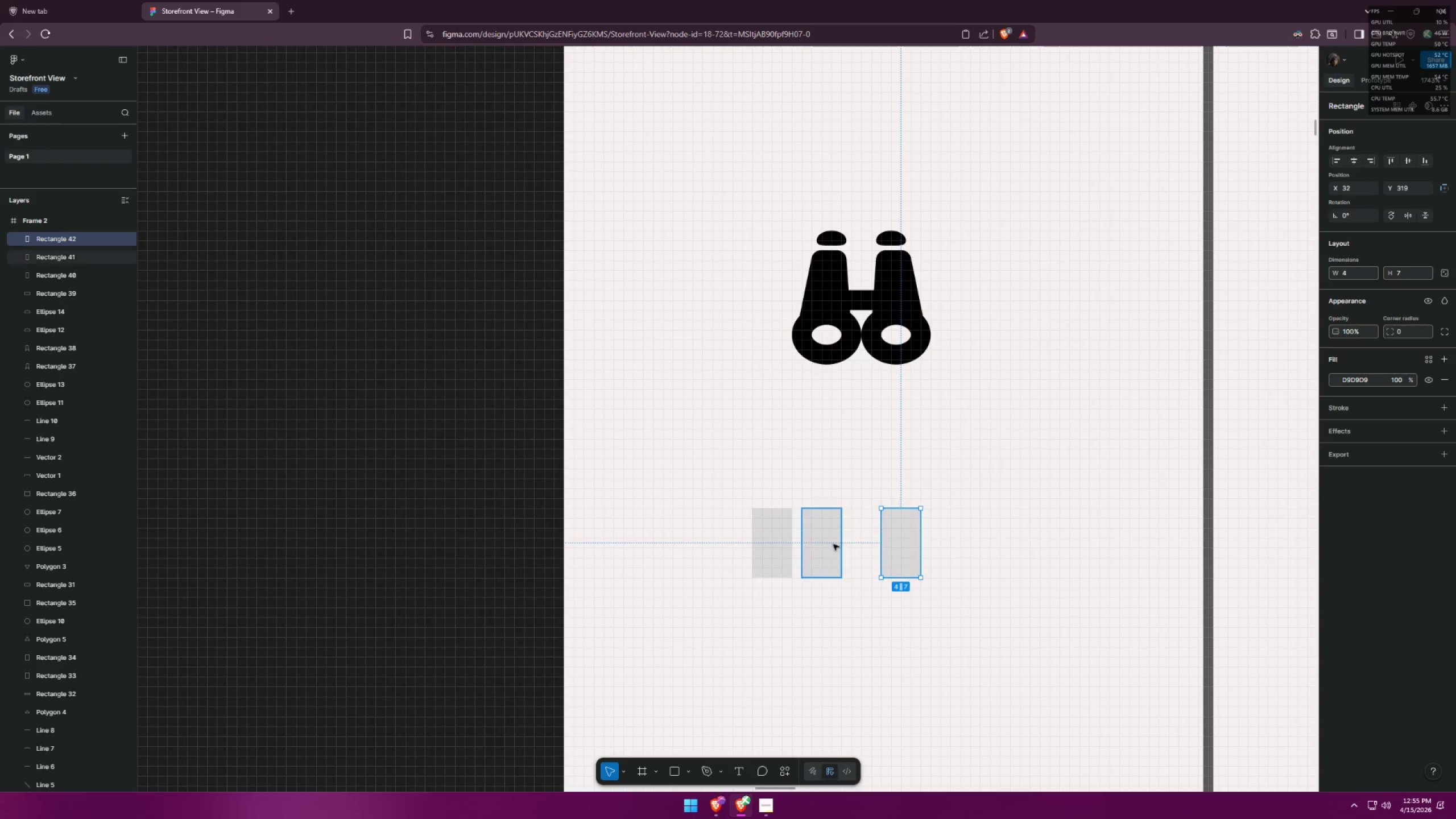 
left_click_drag(start_coordinate=[833, 544], to_coordinate=[847, 547])
 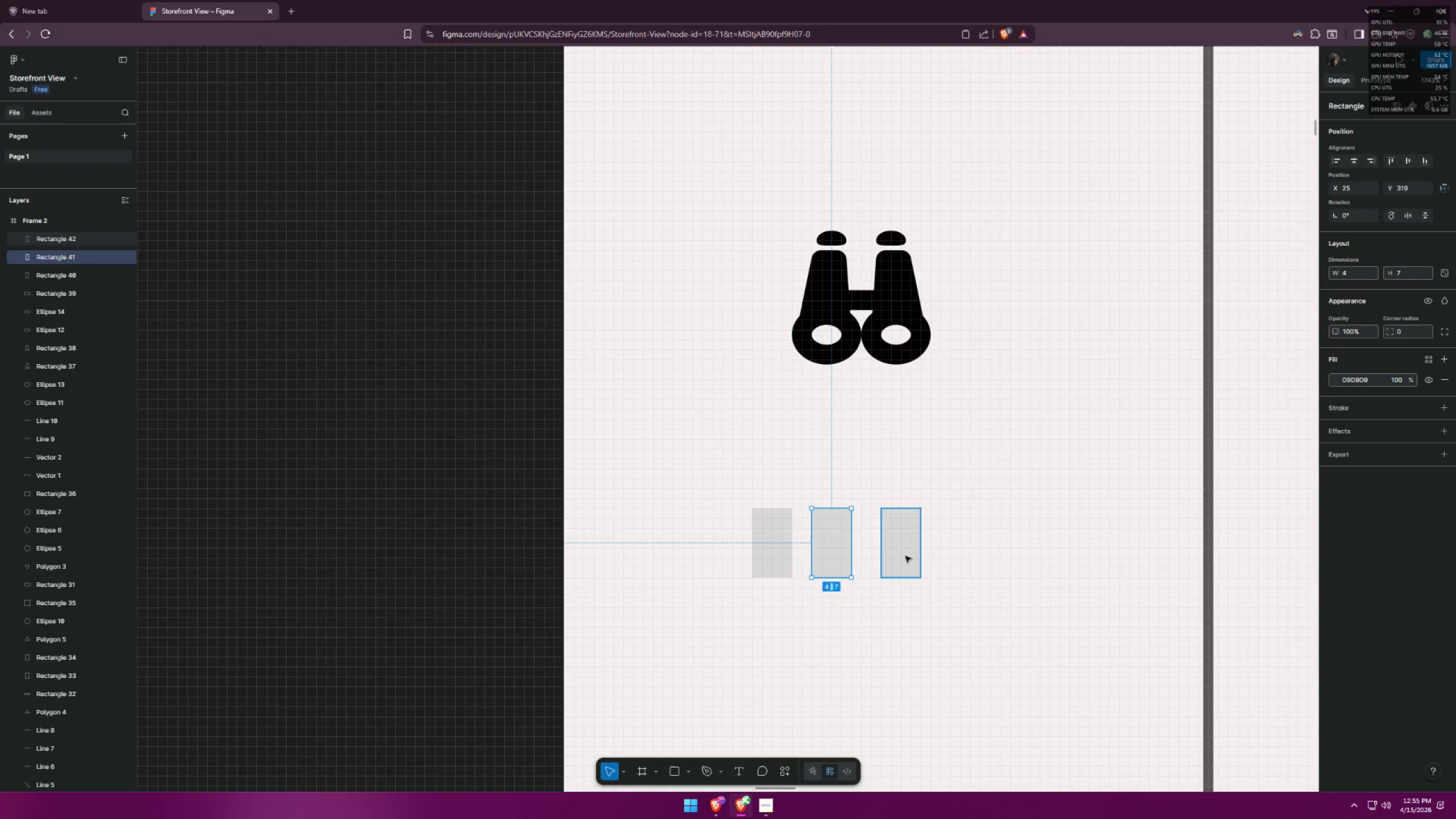 
left_click([971, 547])
 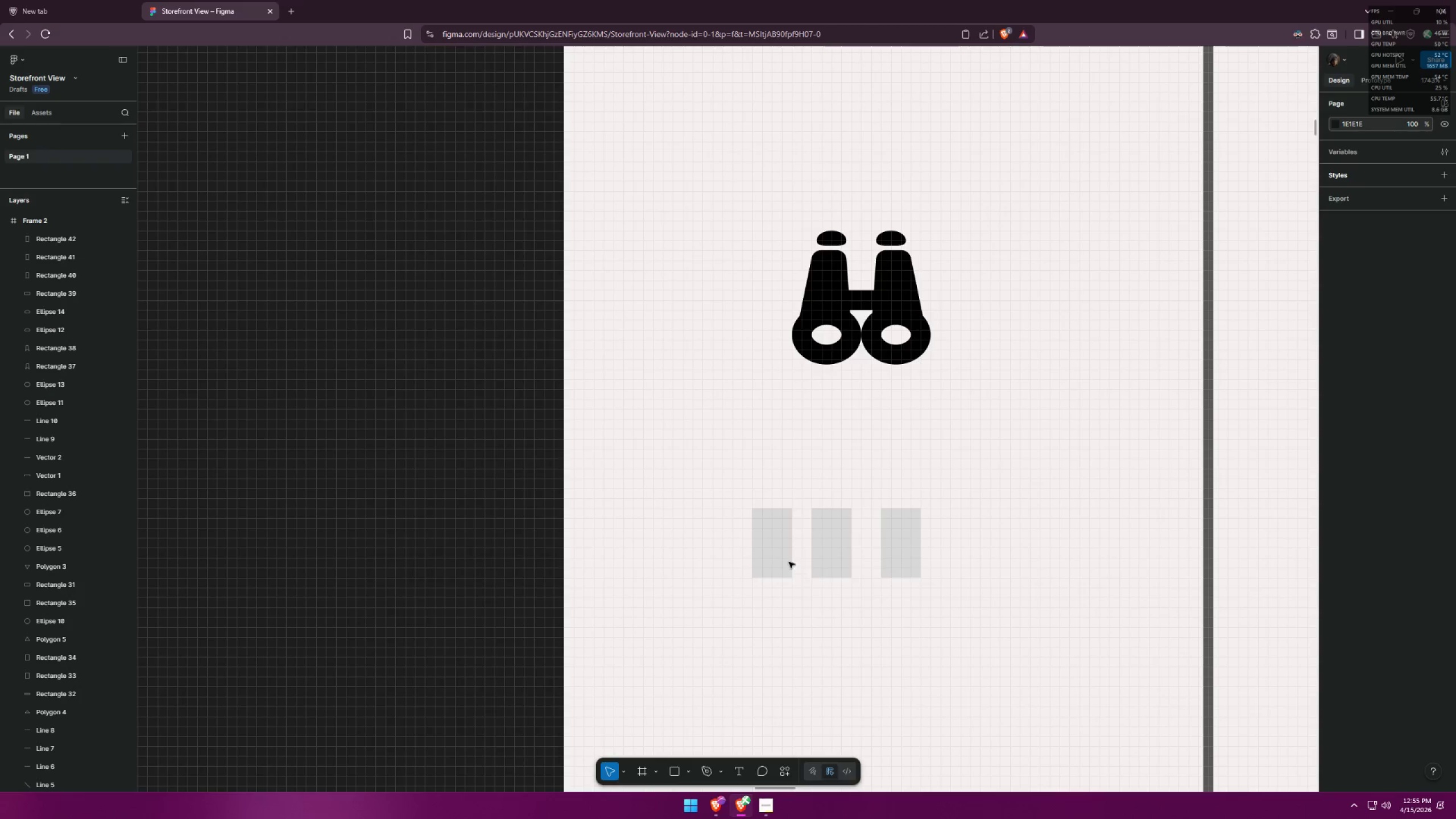 
left_click([772, 555])
 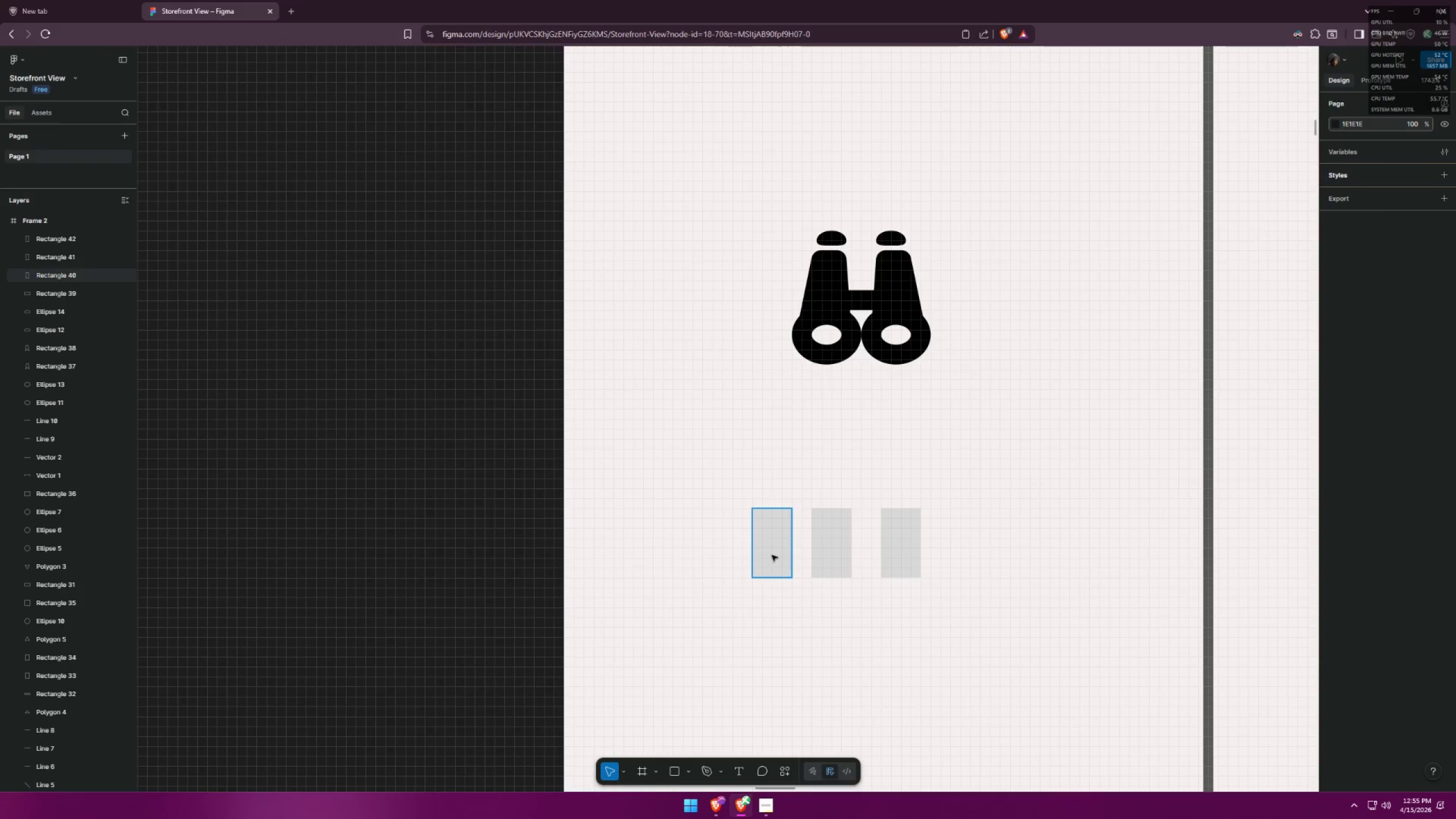 
key(Alt+AltLeft)
 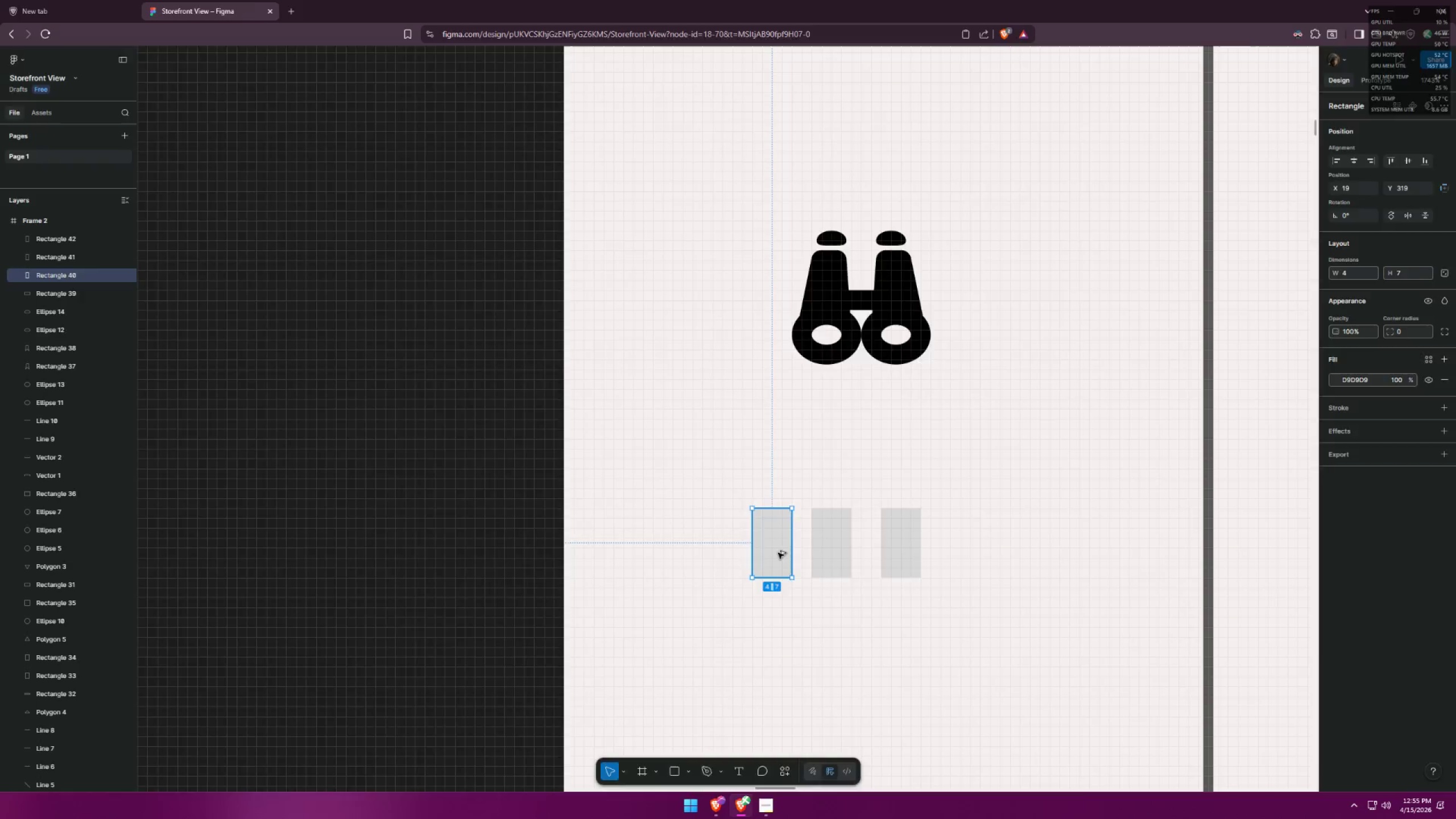 
key(Alt+Tab)
 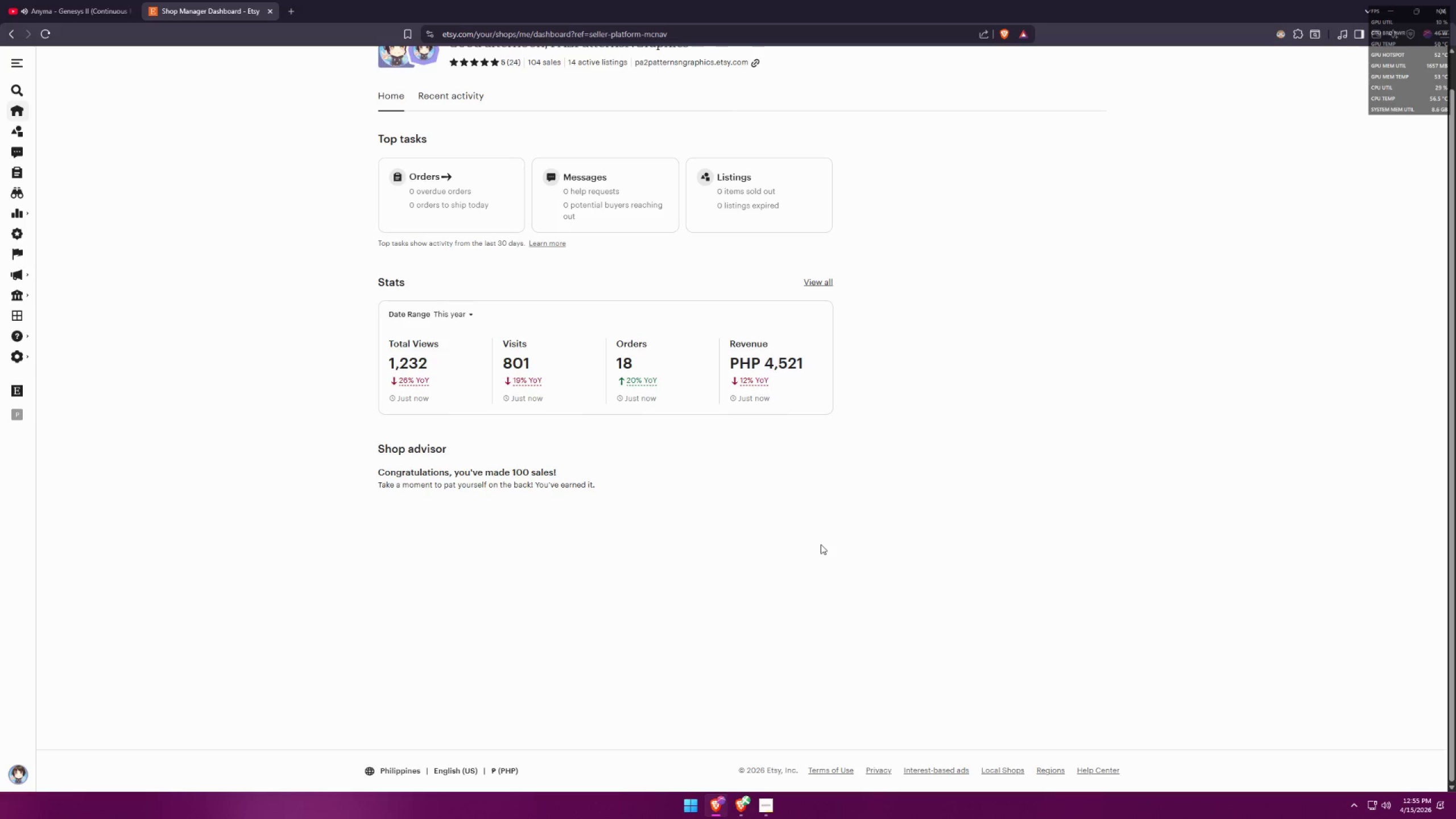 
key(Alt+AltLeft)
 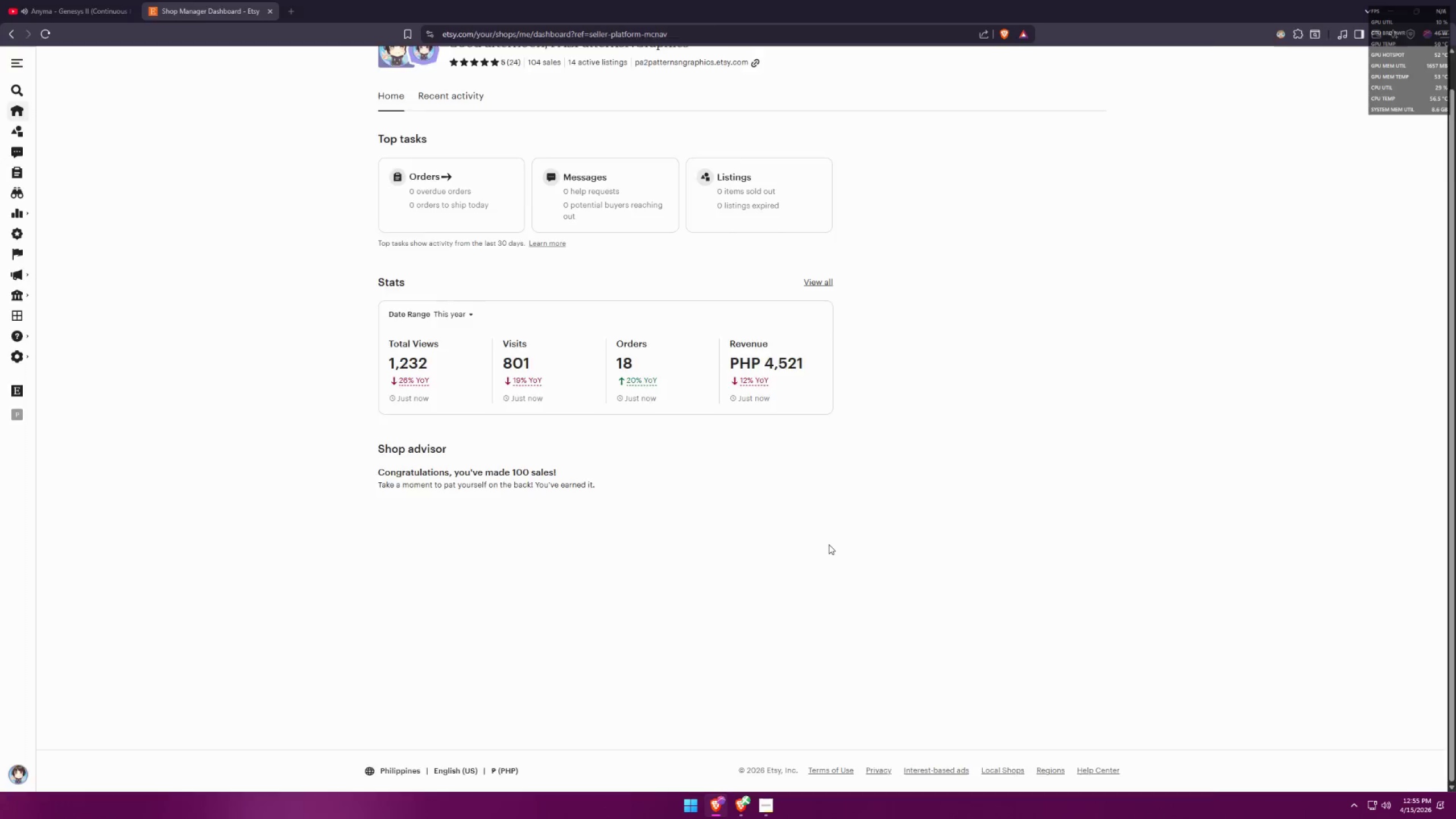 
key(Alt+Tab)
 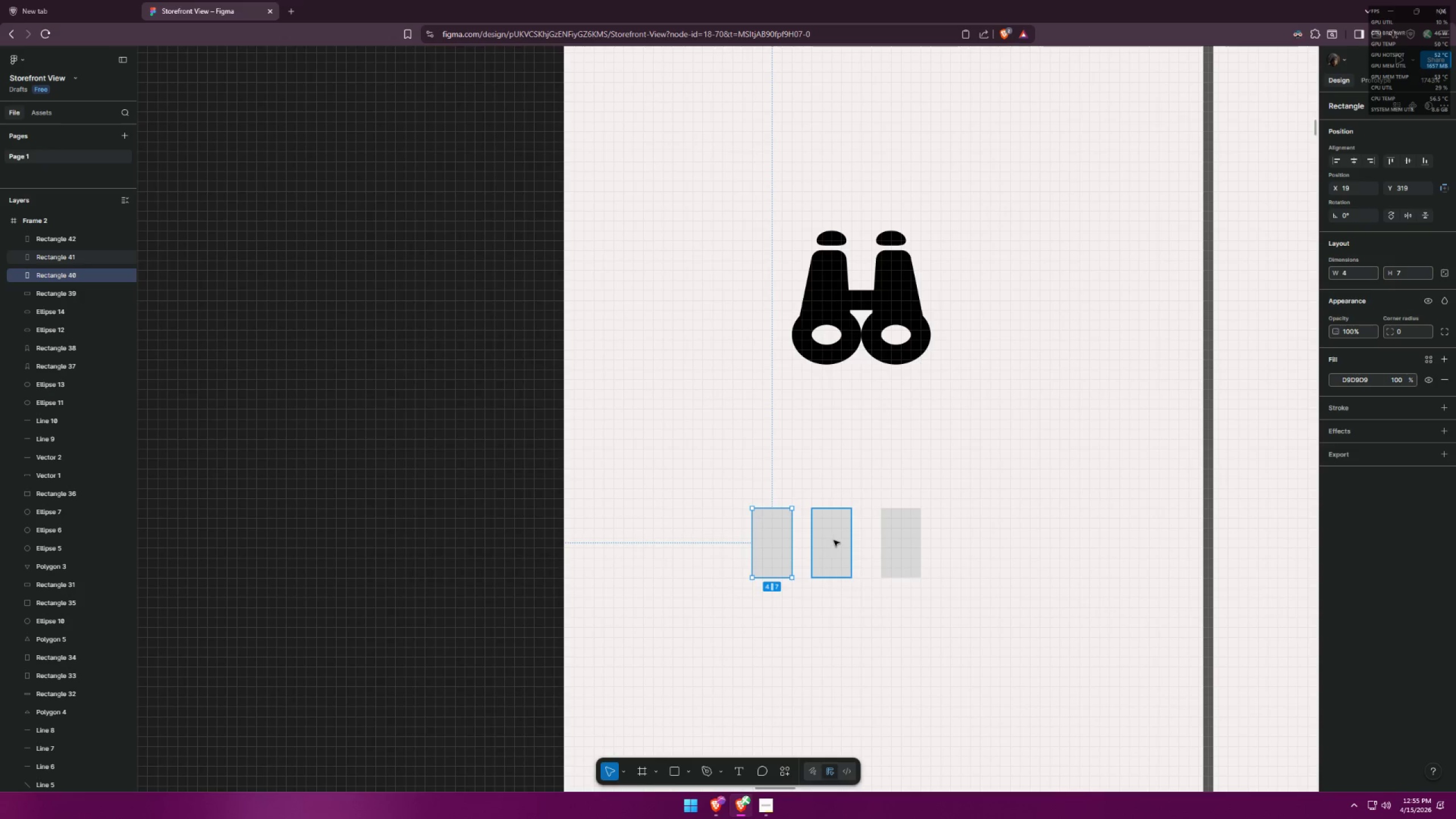 
left_click([834, 540])
 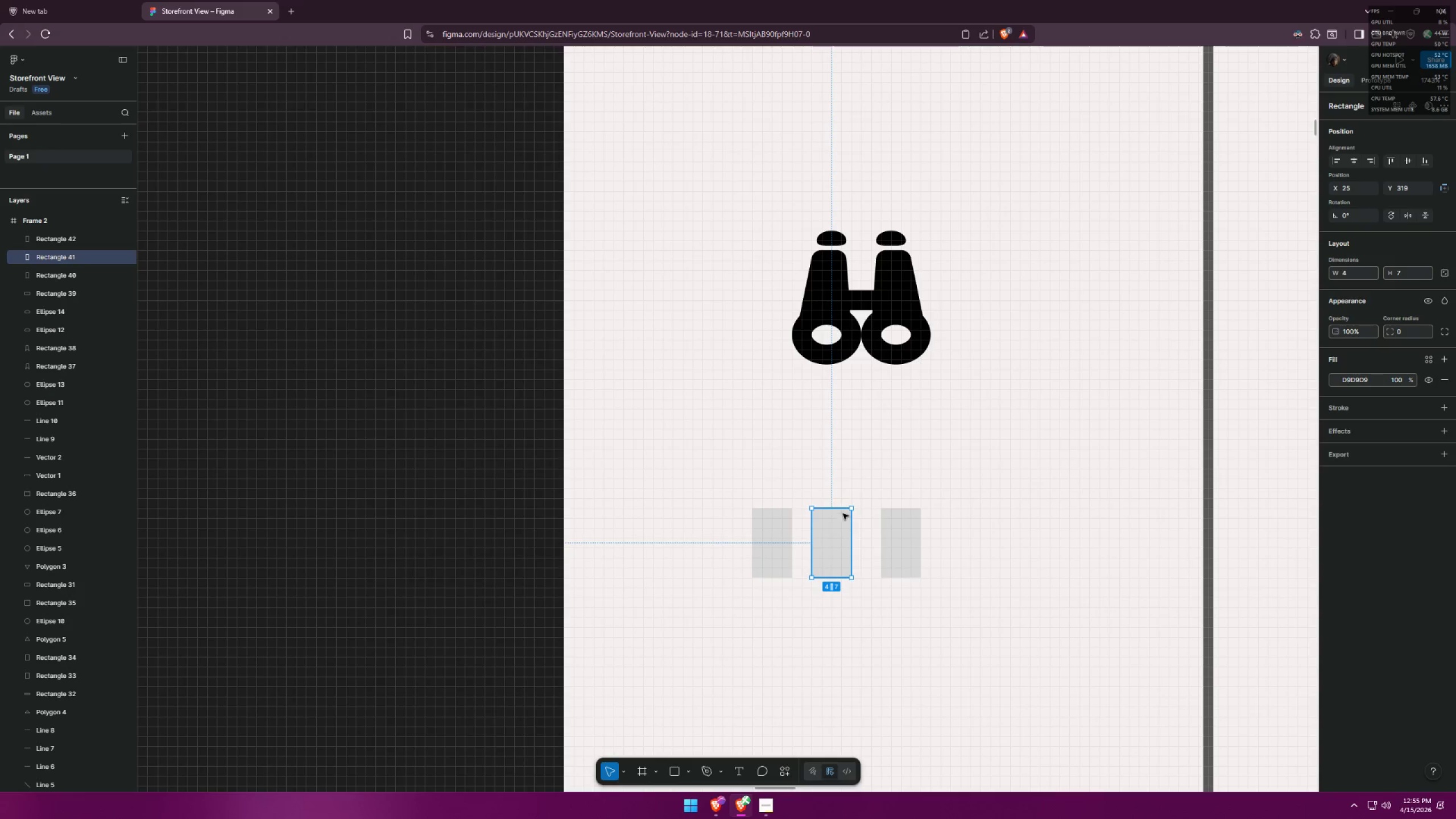 
hold_key(key=ShiftLeft, duration=0.38)
left_click_drag(start_coordinate=[832, 511], to_coordinate=[835, 490])
 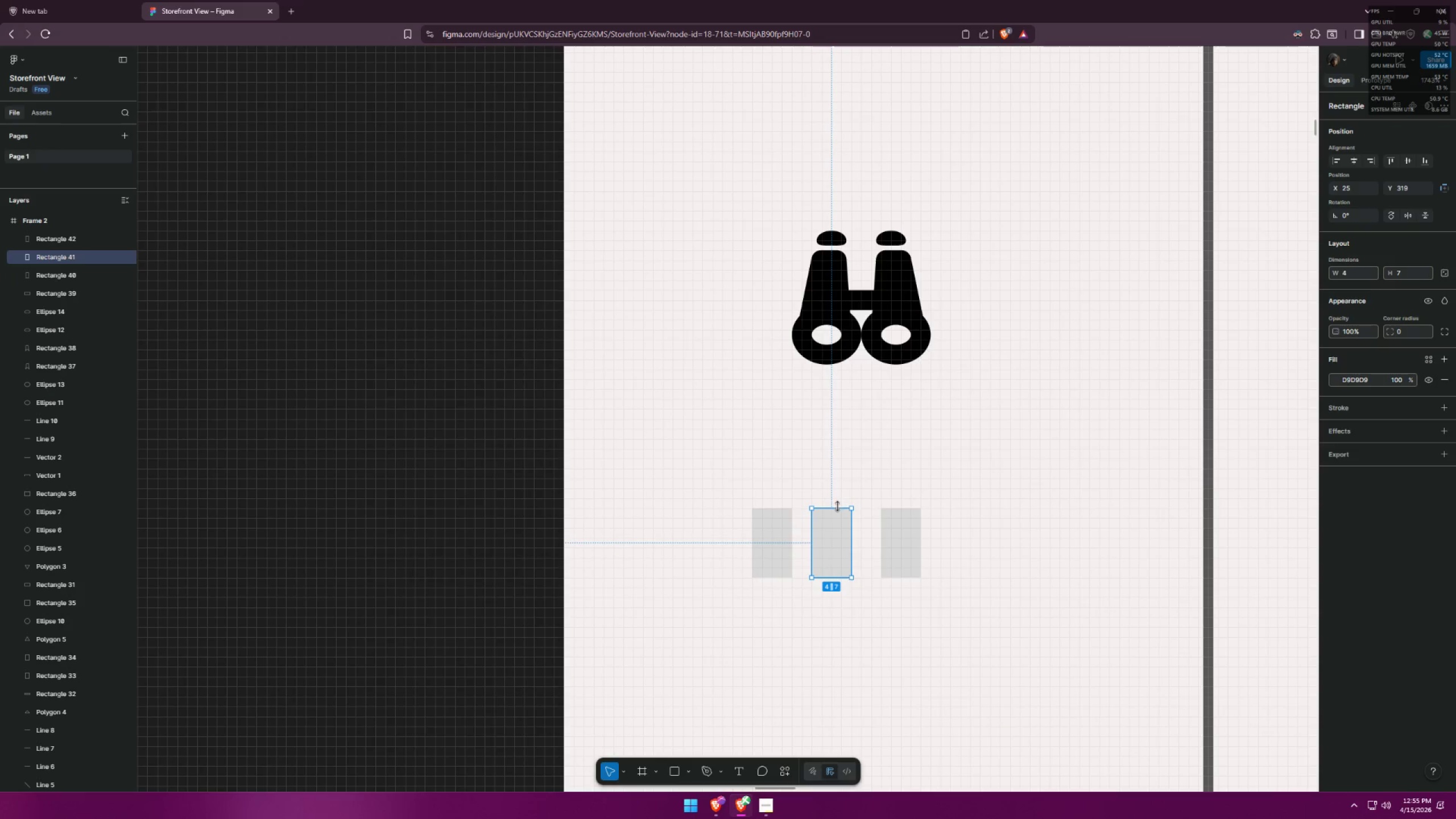 
hold_key(key=ShiftLeft, duration=0.7)
 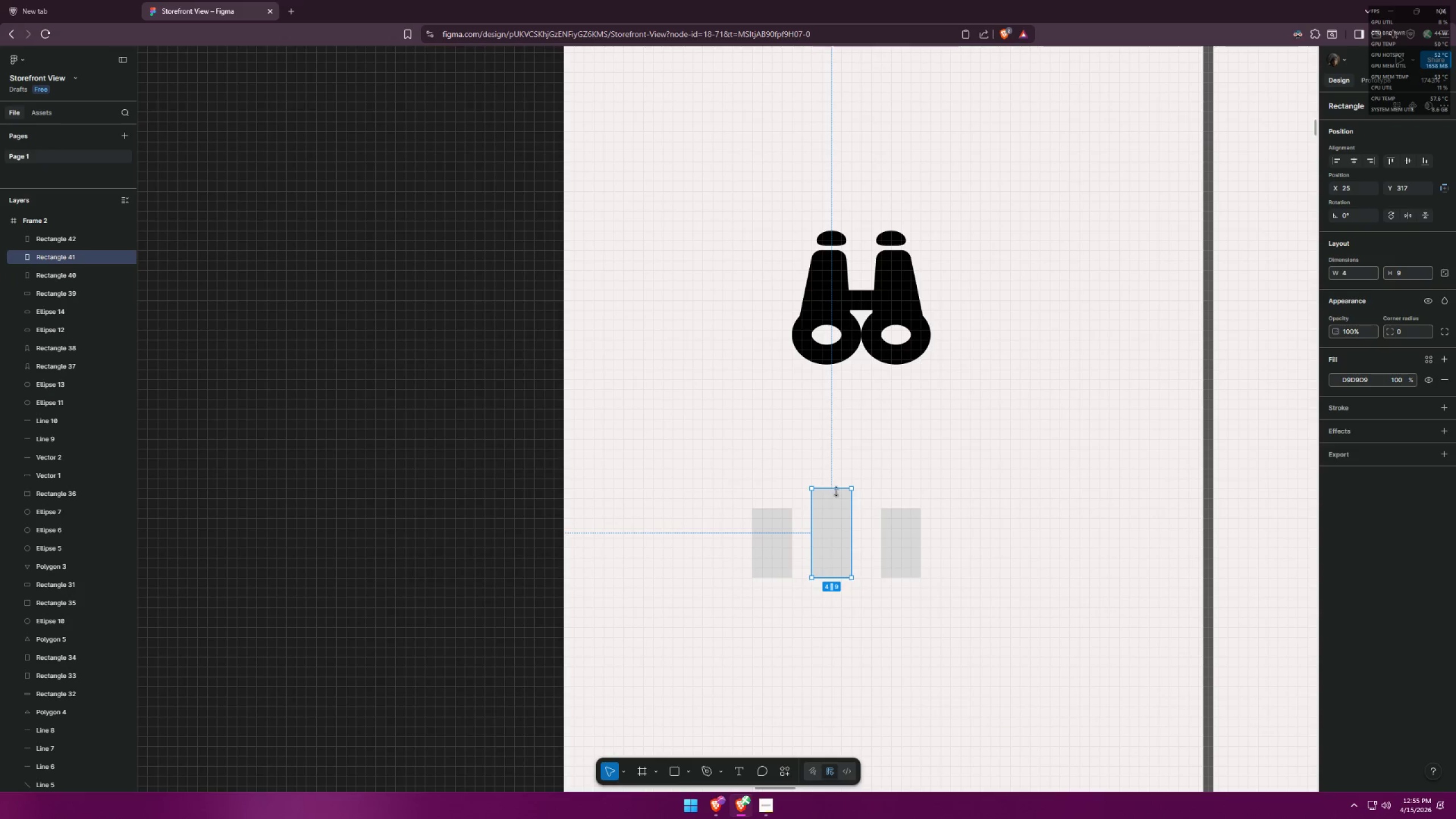 
key(Control+ControlLeft)
 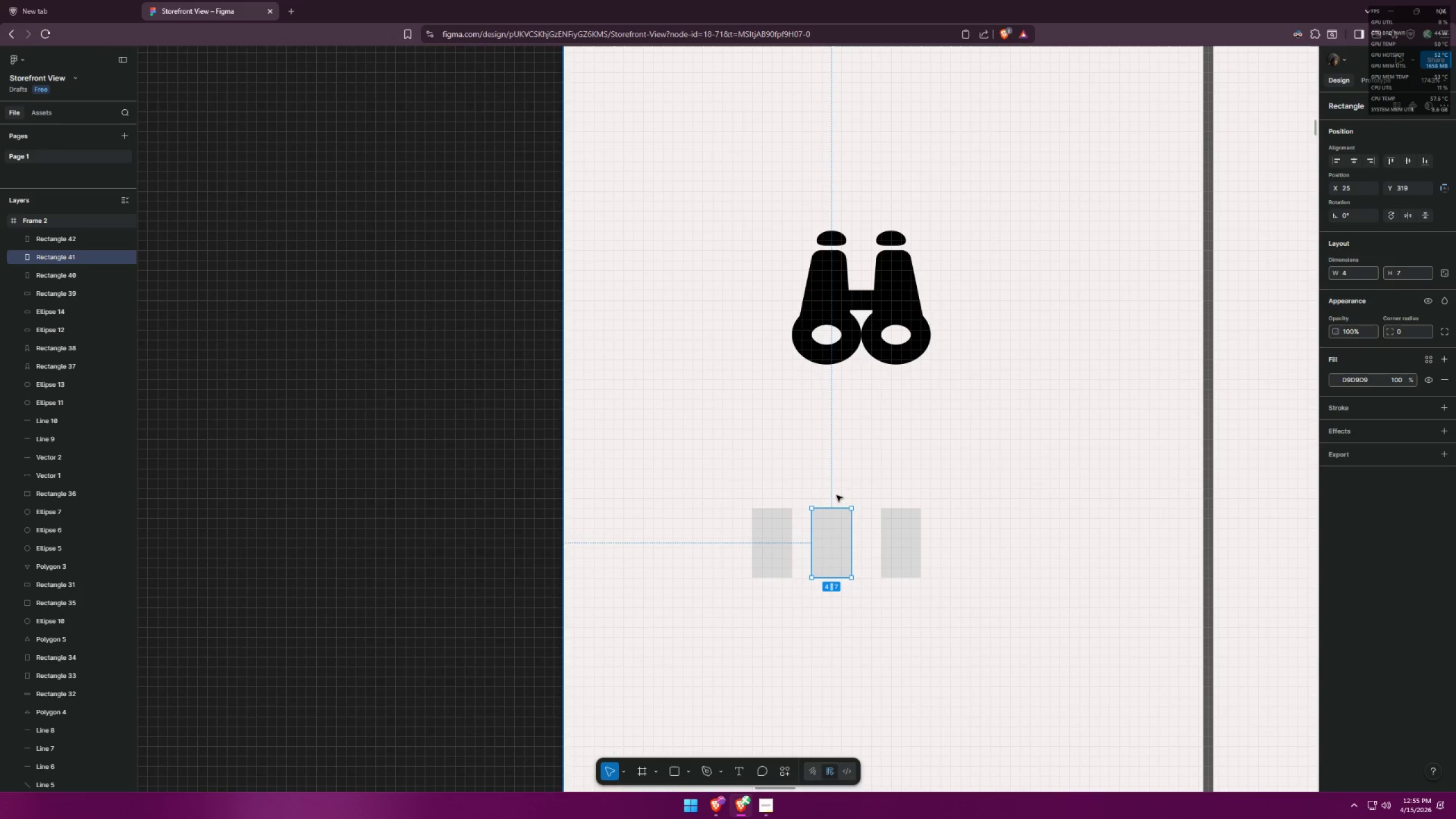 
key(Control+Z)
 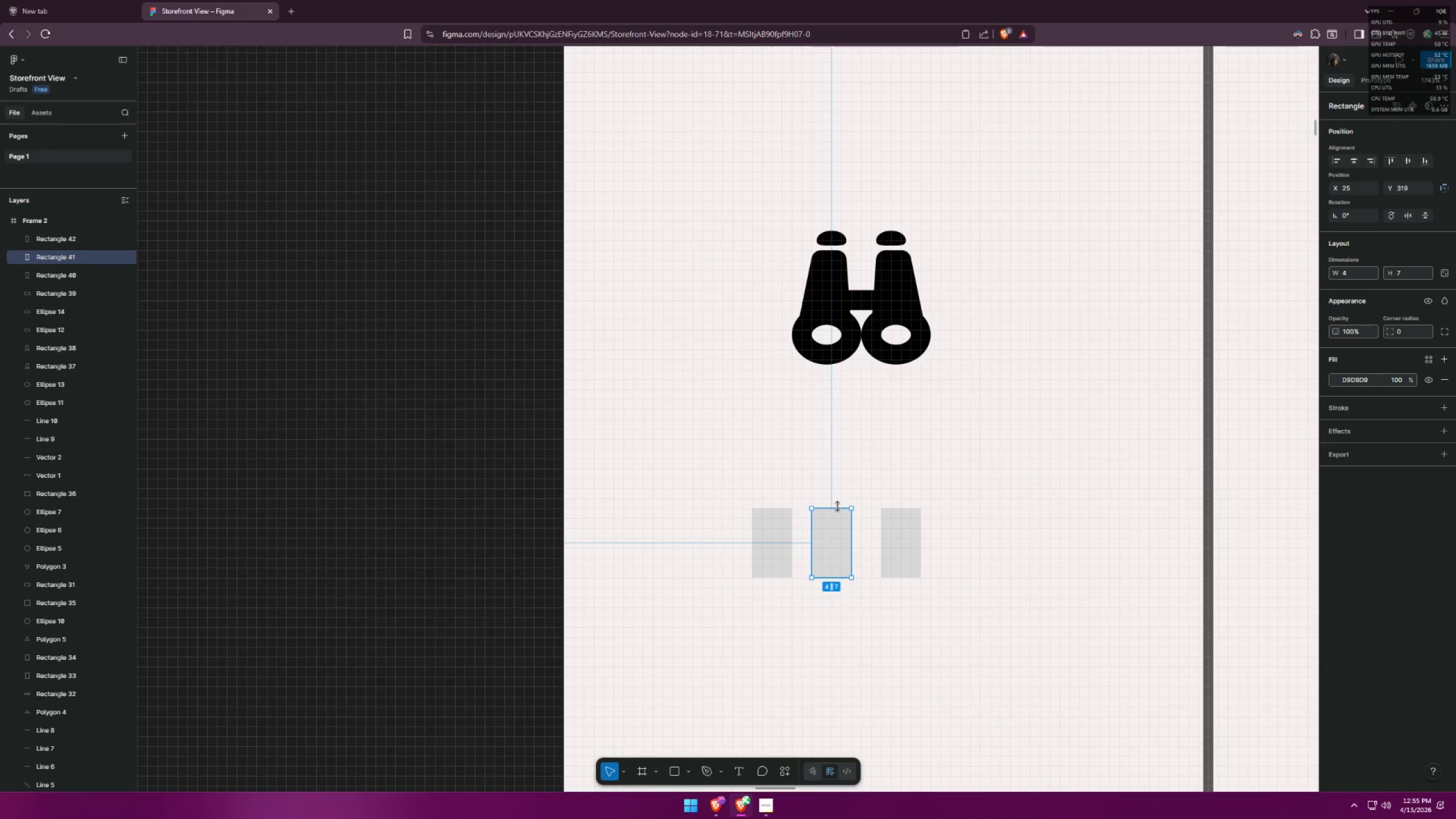 
left_click_drag(start_coordinate=[837, 508], to_coordinate=[845, 482])
 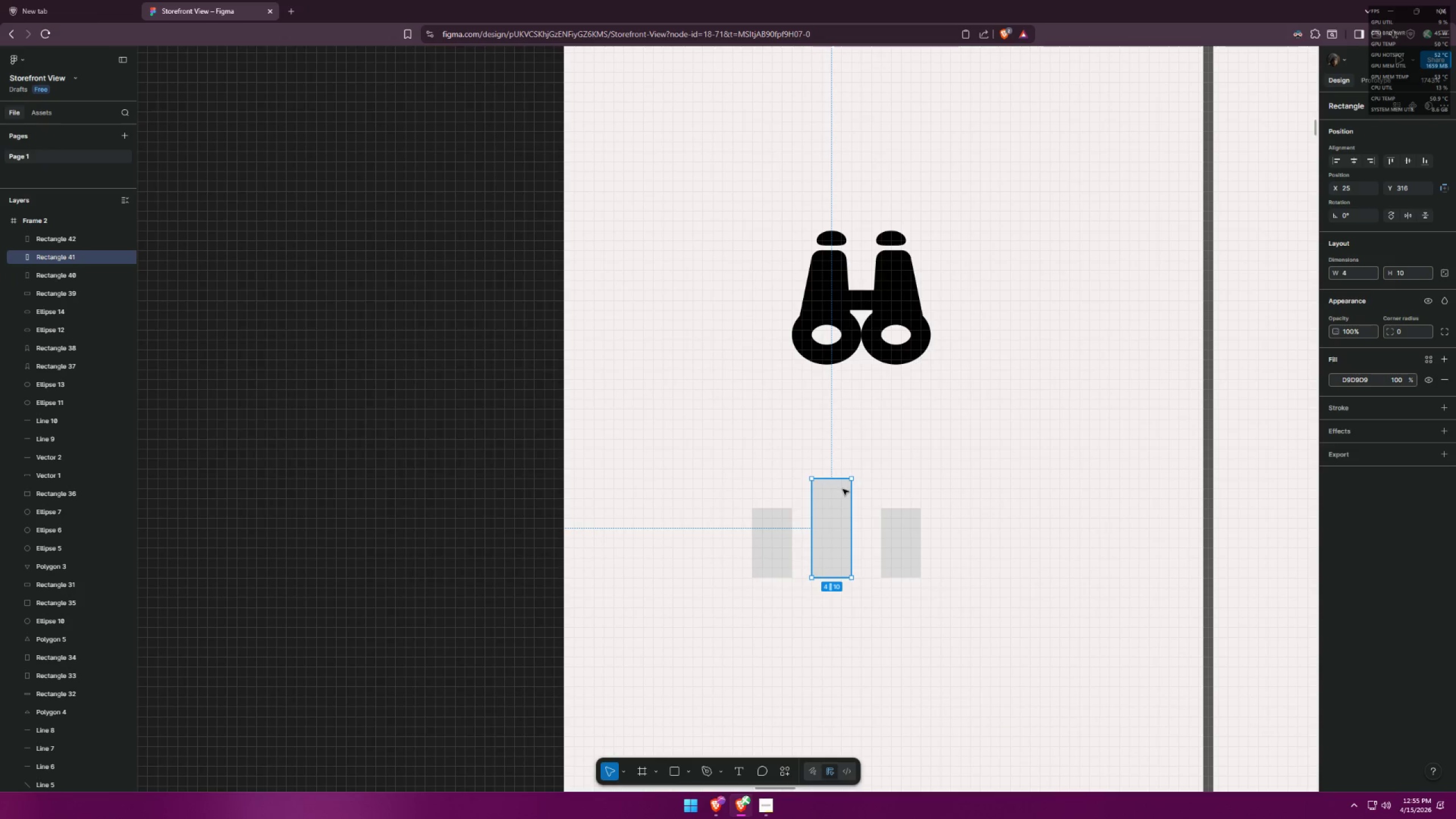 
key(Alt+AltLeft)
 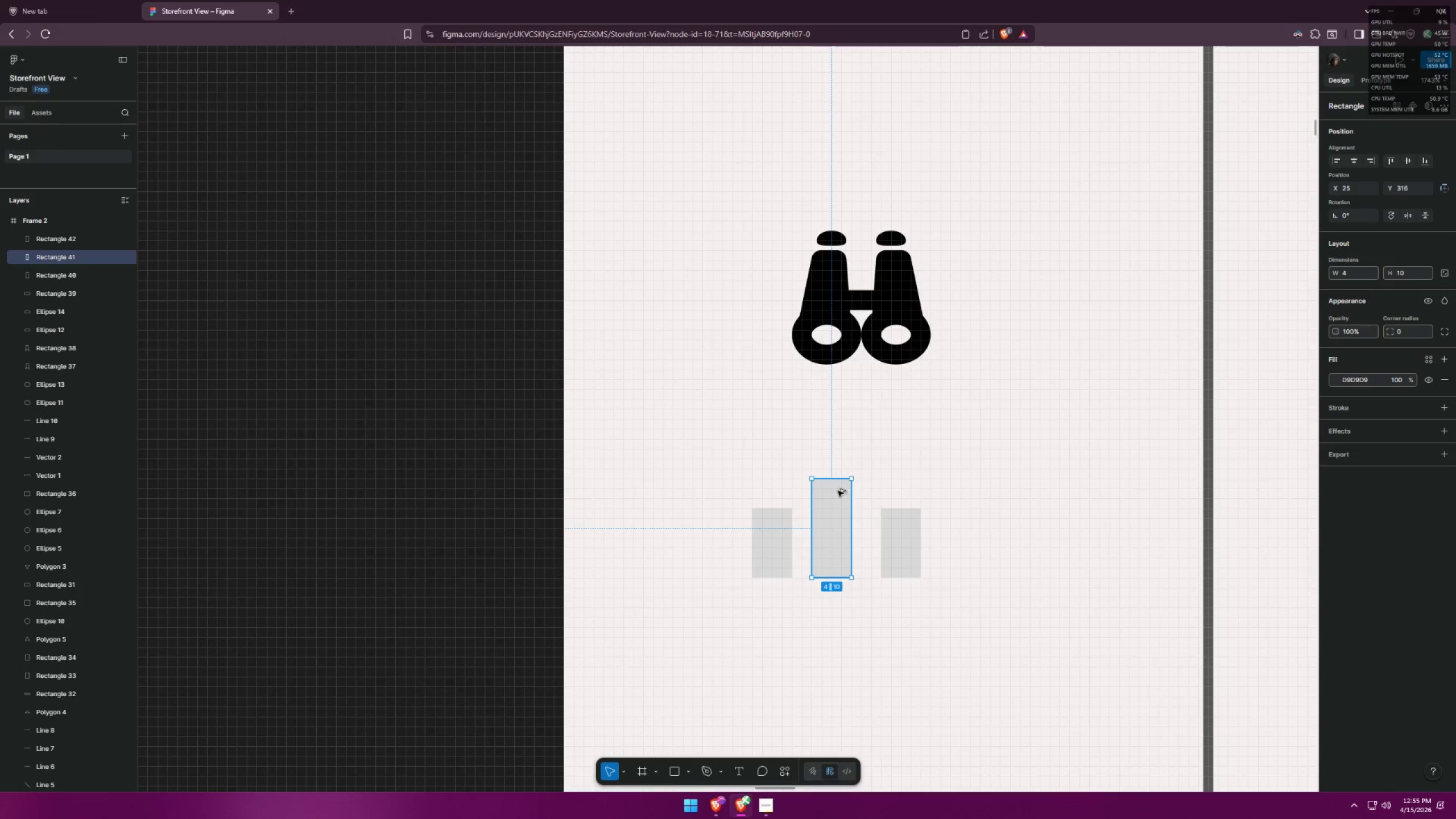 
key(Alt+Tab)
 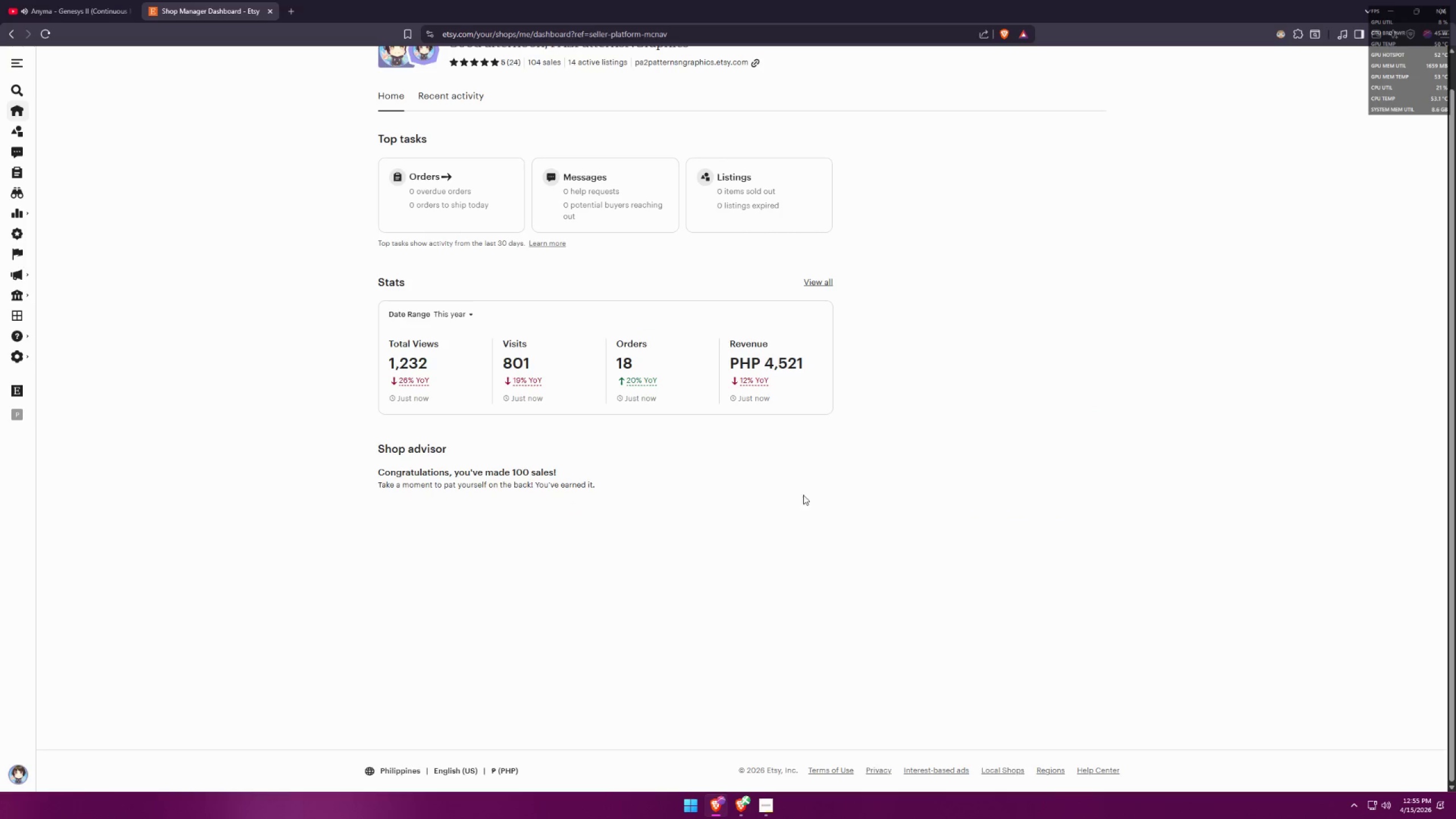 
key(Alt+AltLeft)
 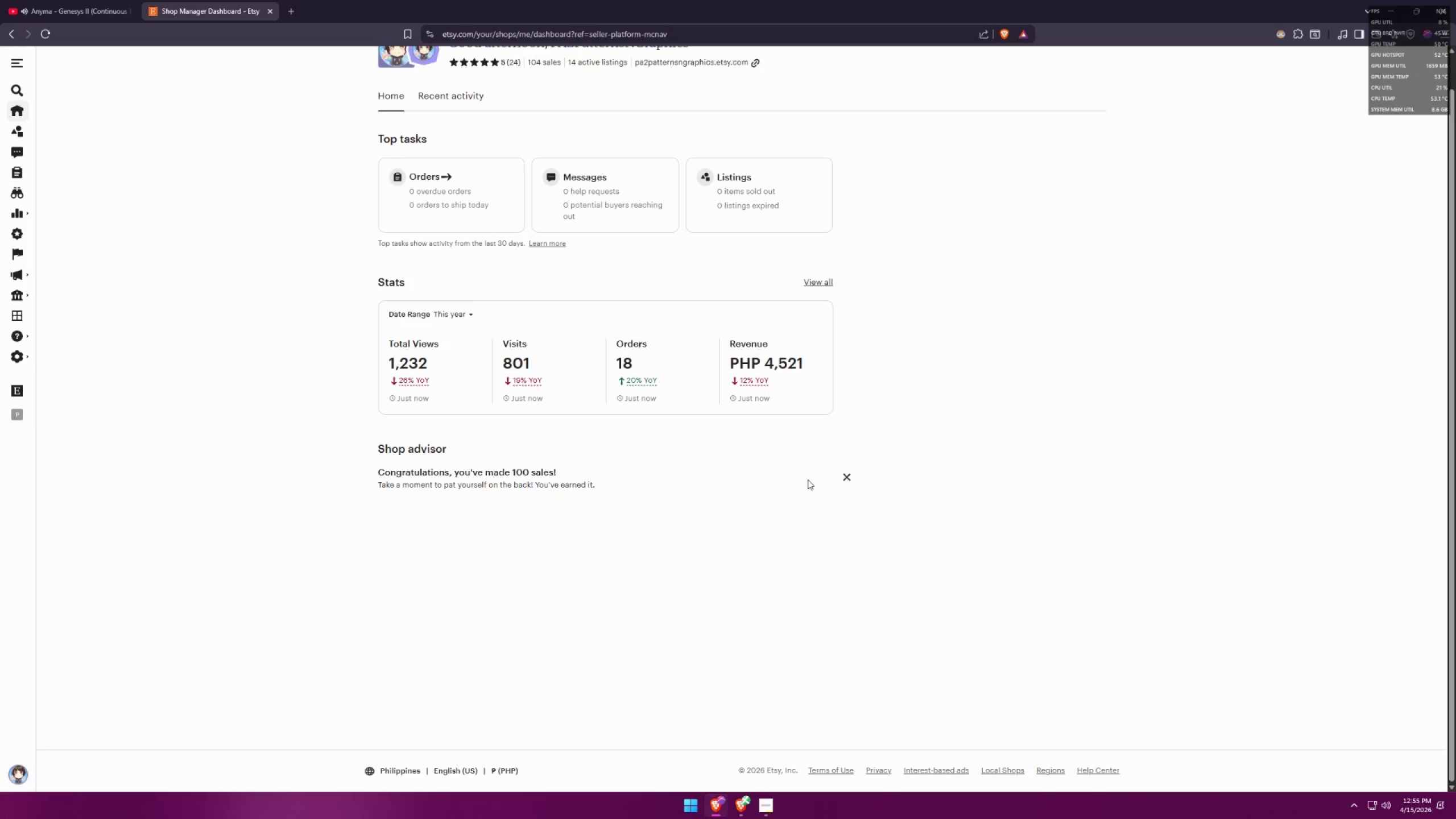 
key(Alt+Tab)
 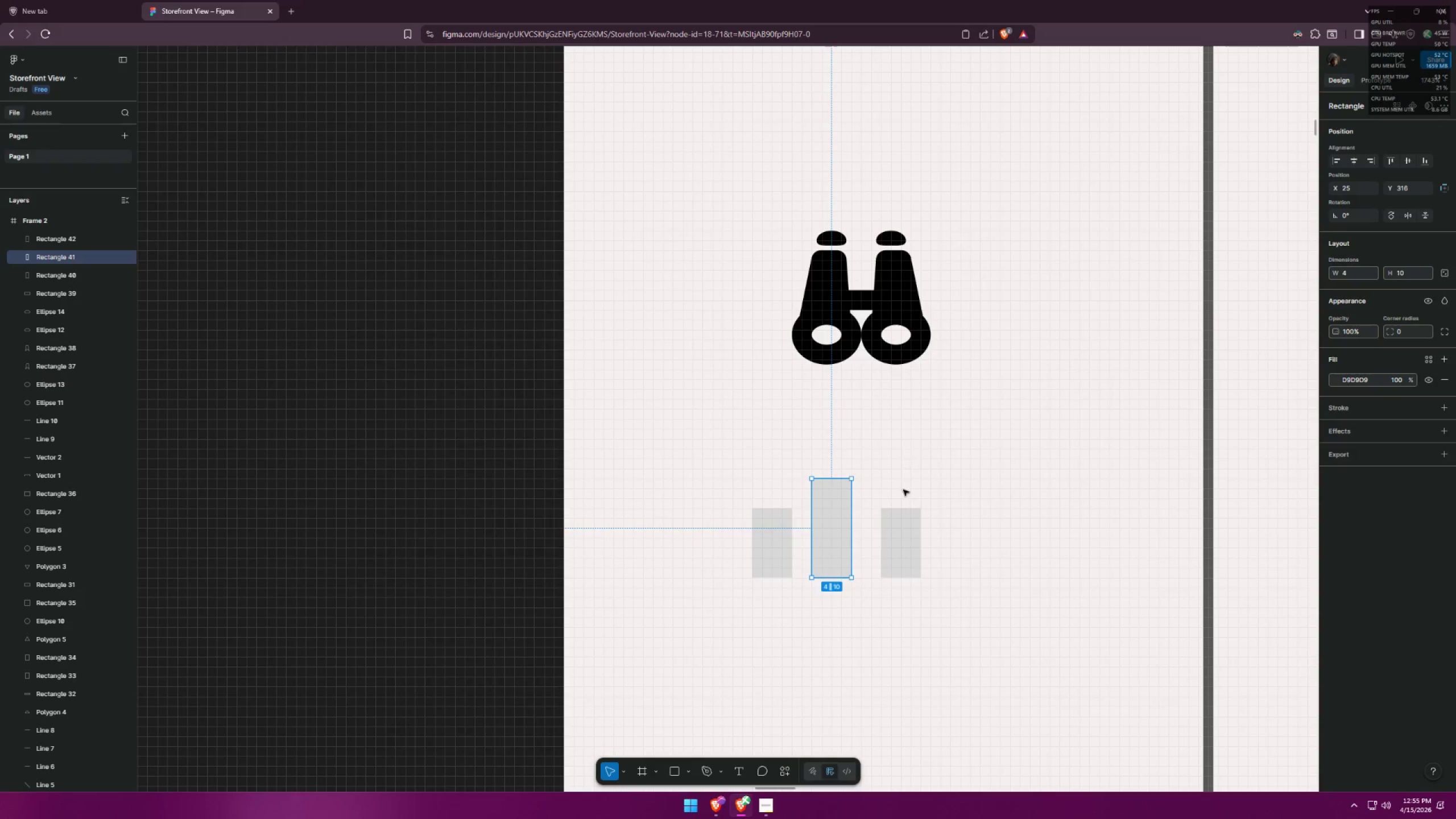 
left_click([906, 529])
 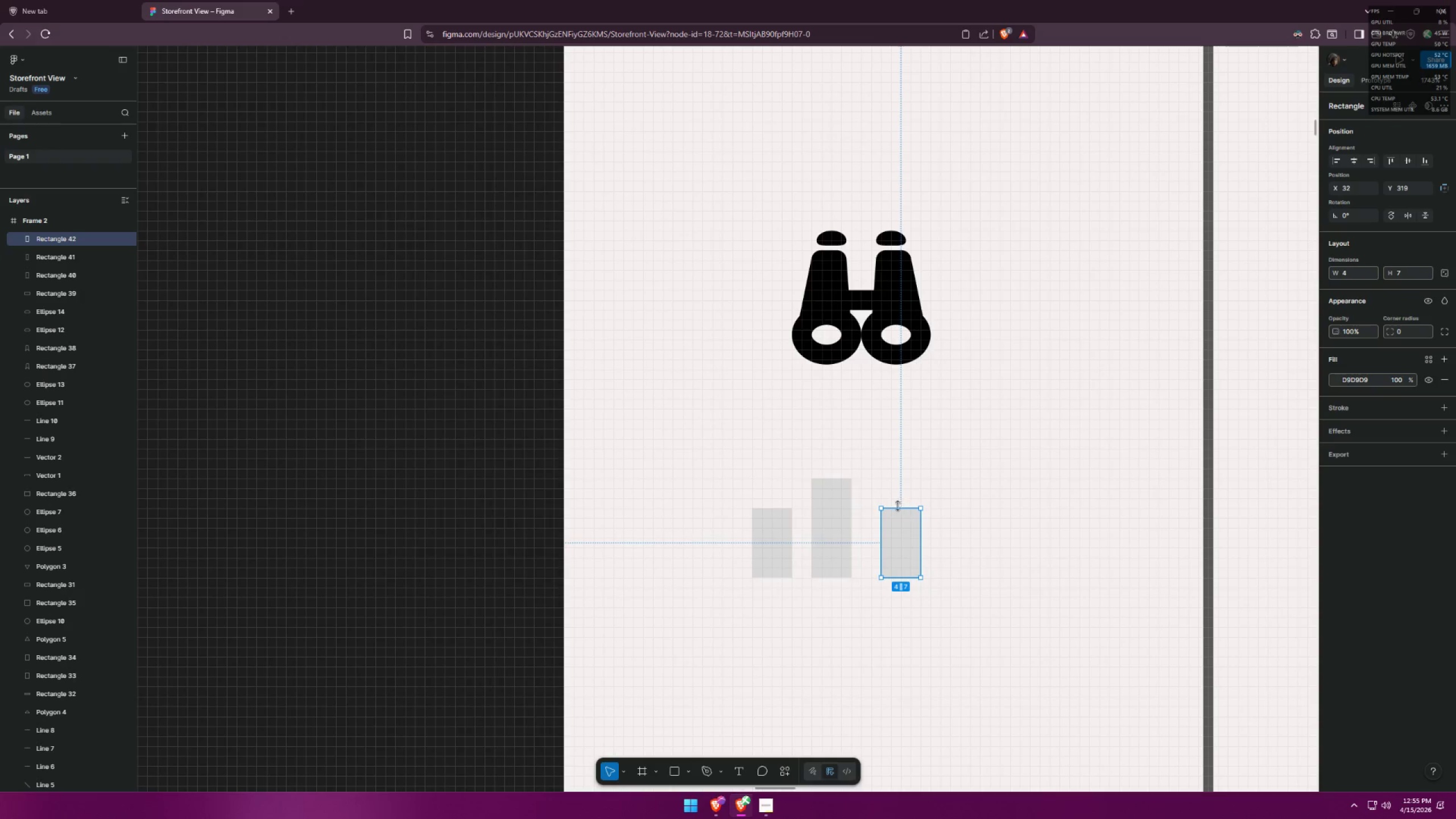 
left_click_drag(start_coordinate=[897, 510], to_coordinate=[897, 500])
 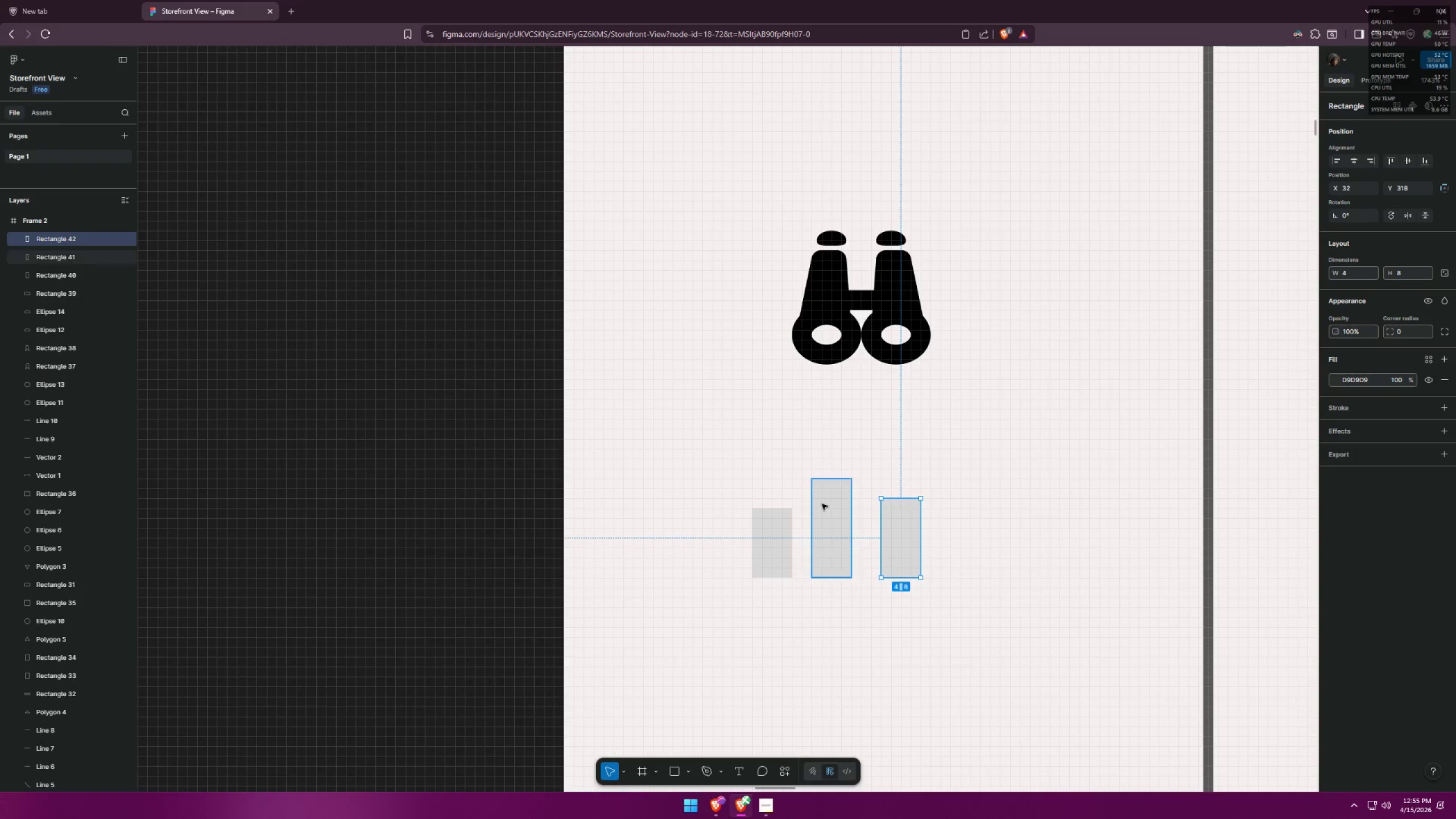 
left_click([821, 504])
 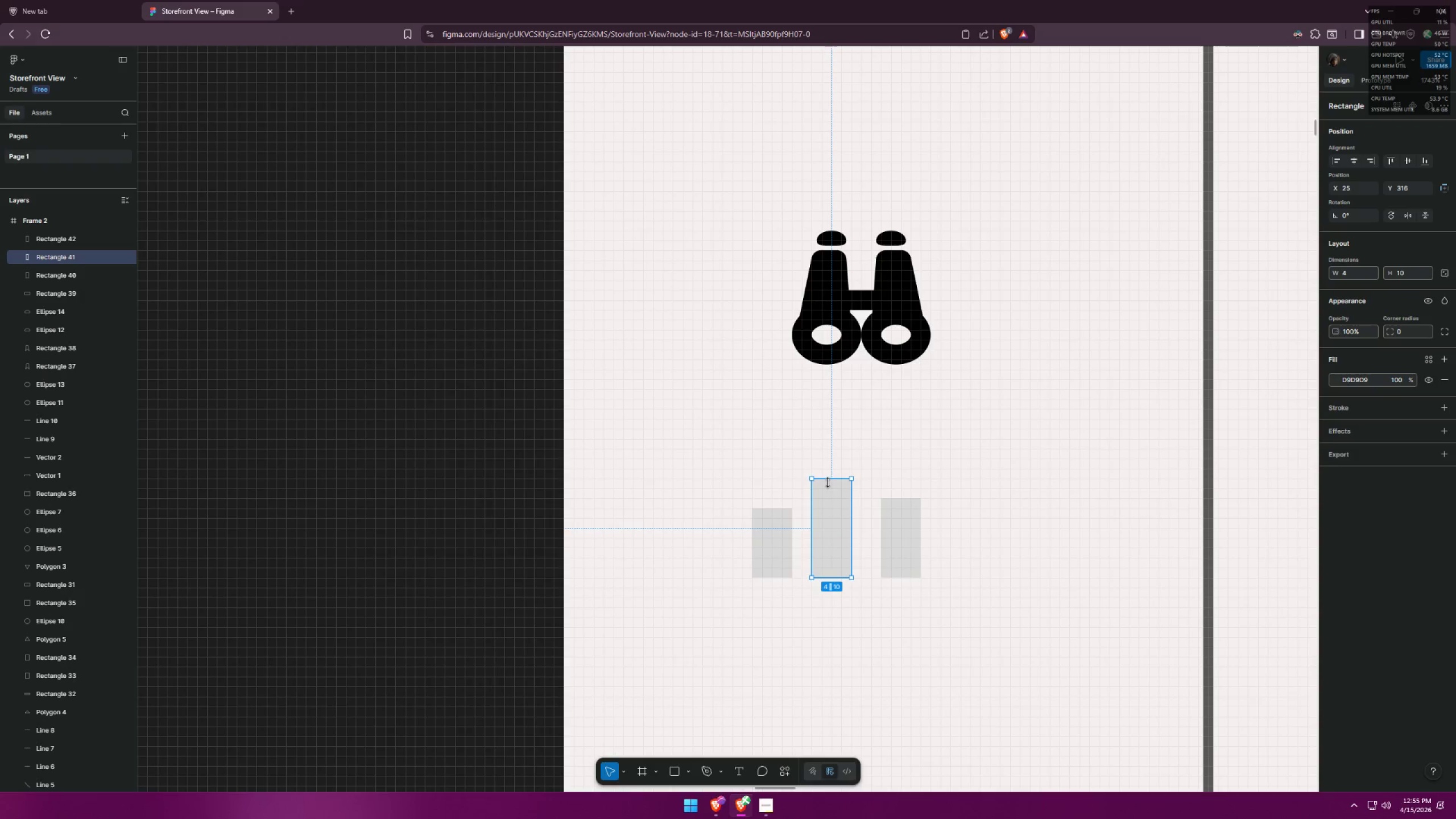 
left_click_drag(start_coordinate=[829, 481], to_coordinate=[829, 471])
 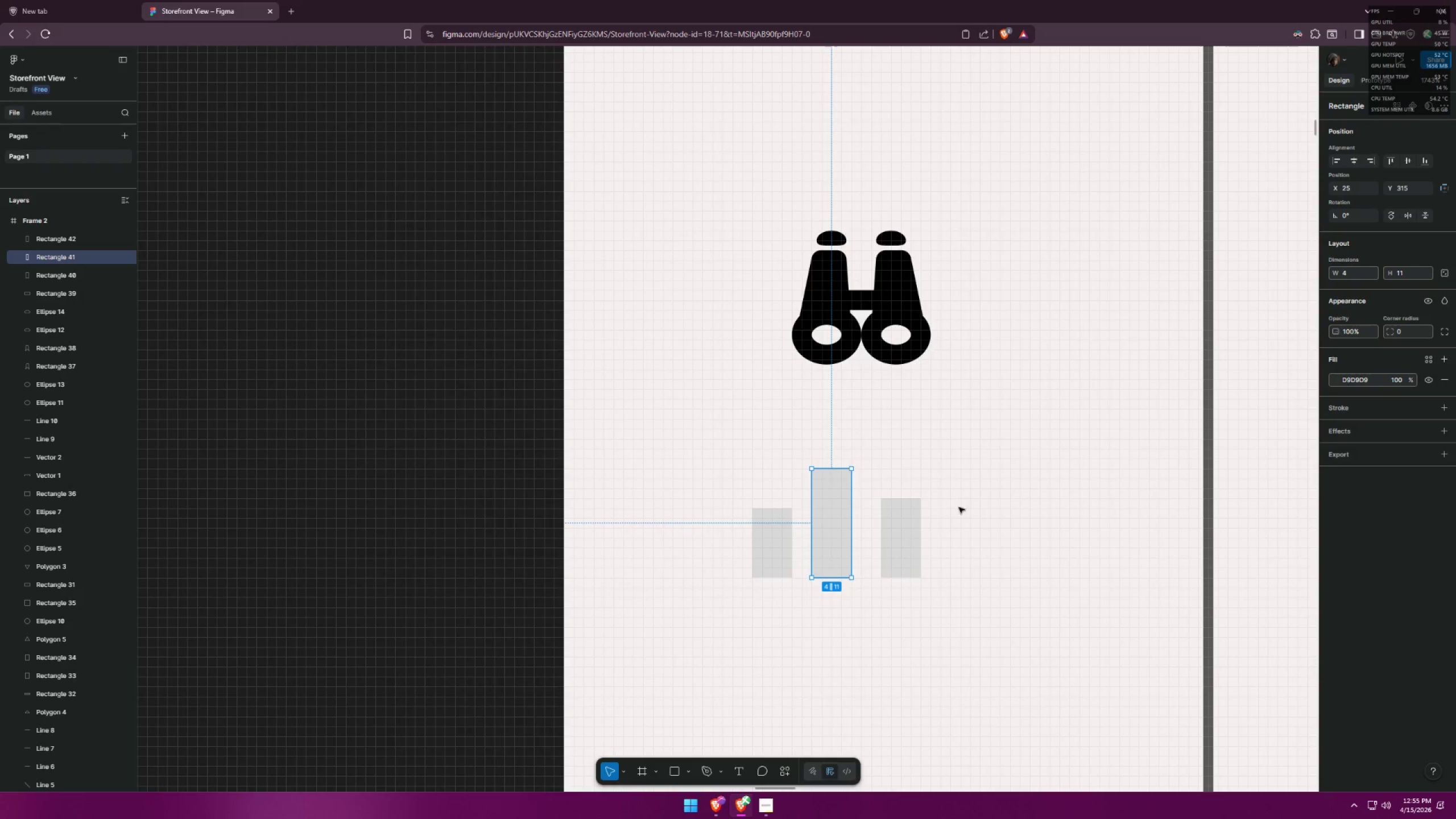 
left_click([987, 514])
 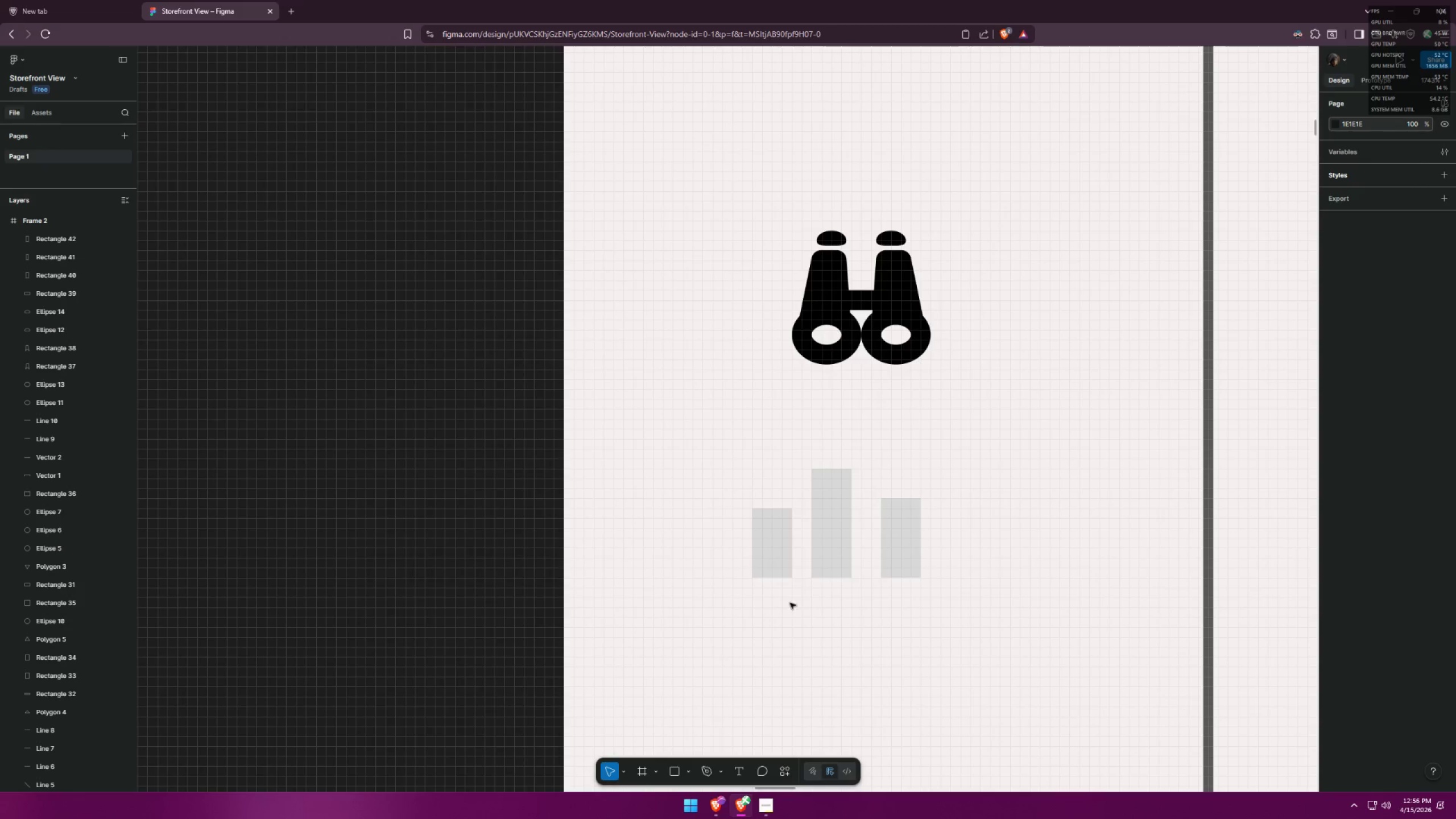 
left_click_drag(start_coordinate=[684, 639], to_coordinate=[940, 503])
 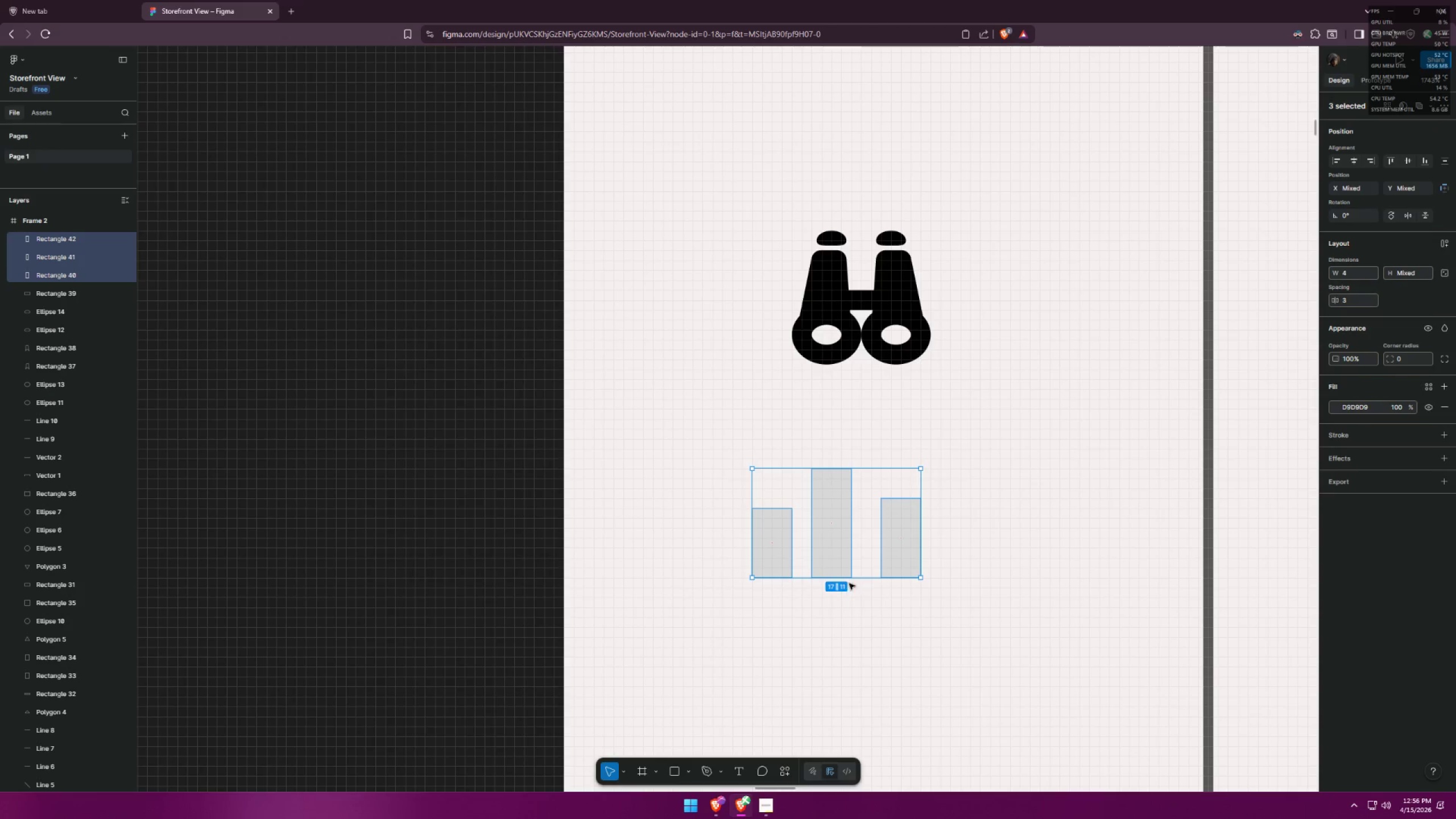 
left_click_drag(start_coordinate=[850, 576], to_coordinate=[847, 589])
 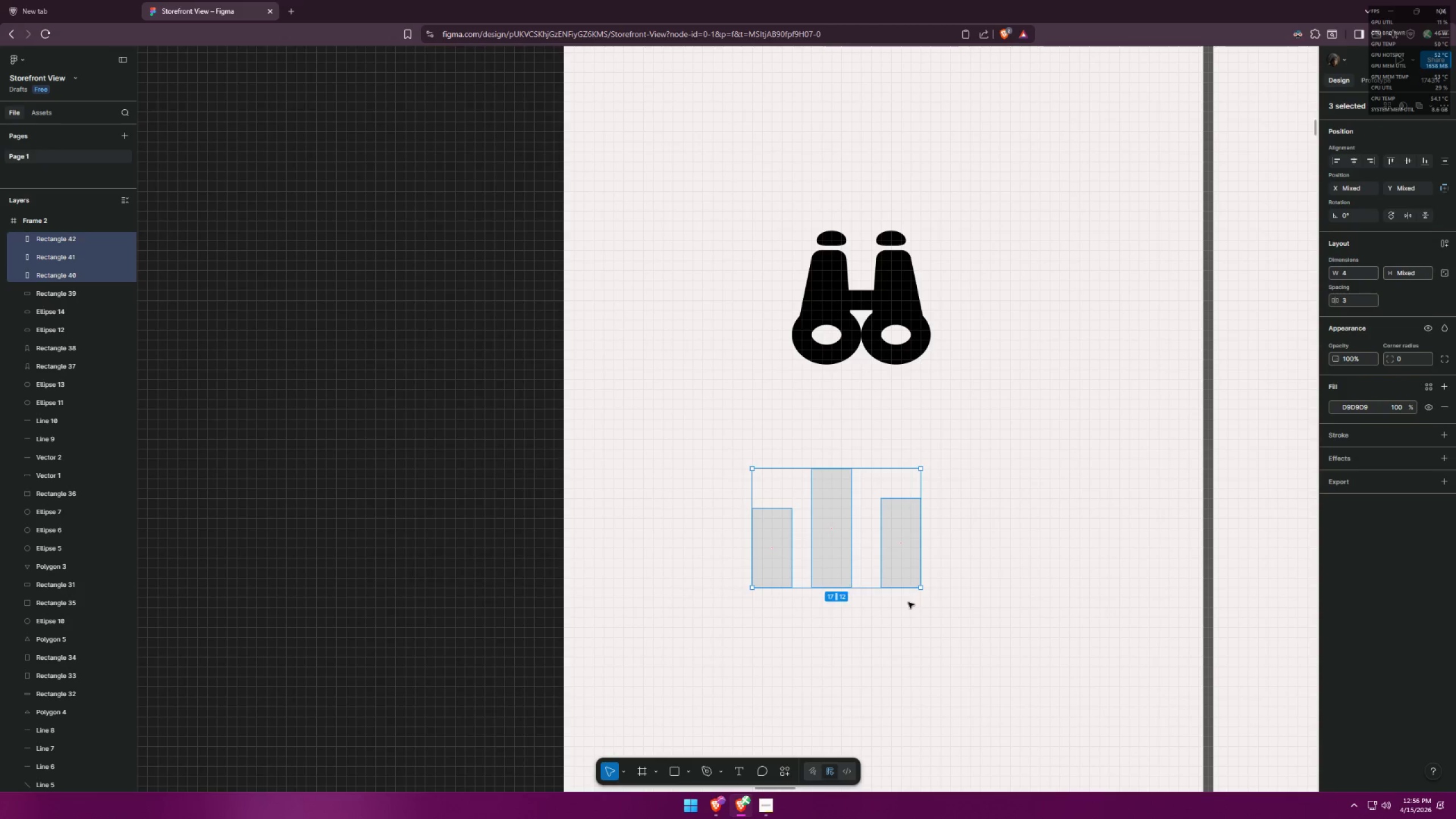 
left_click([974, 607])
 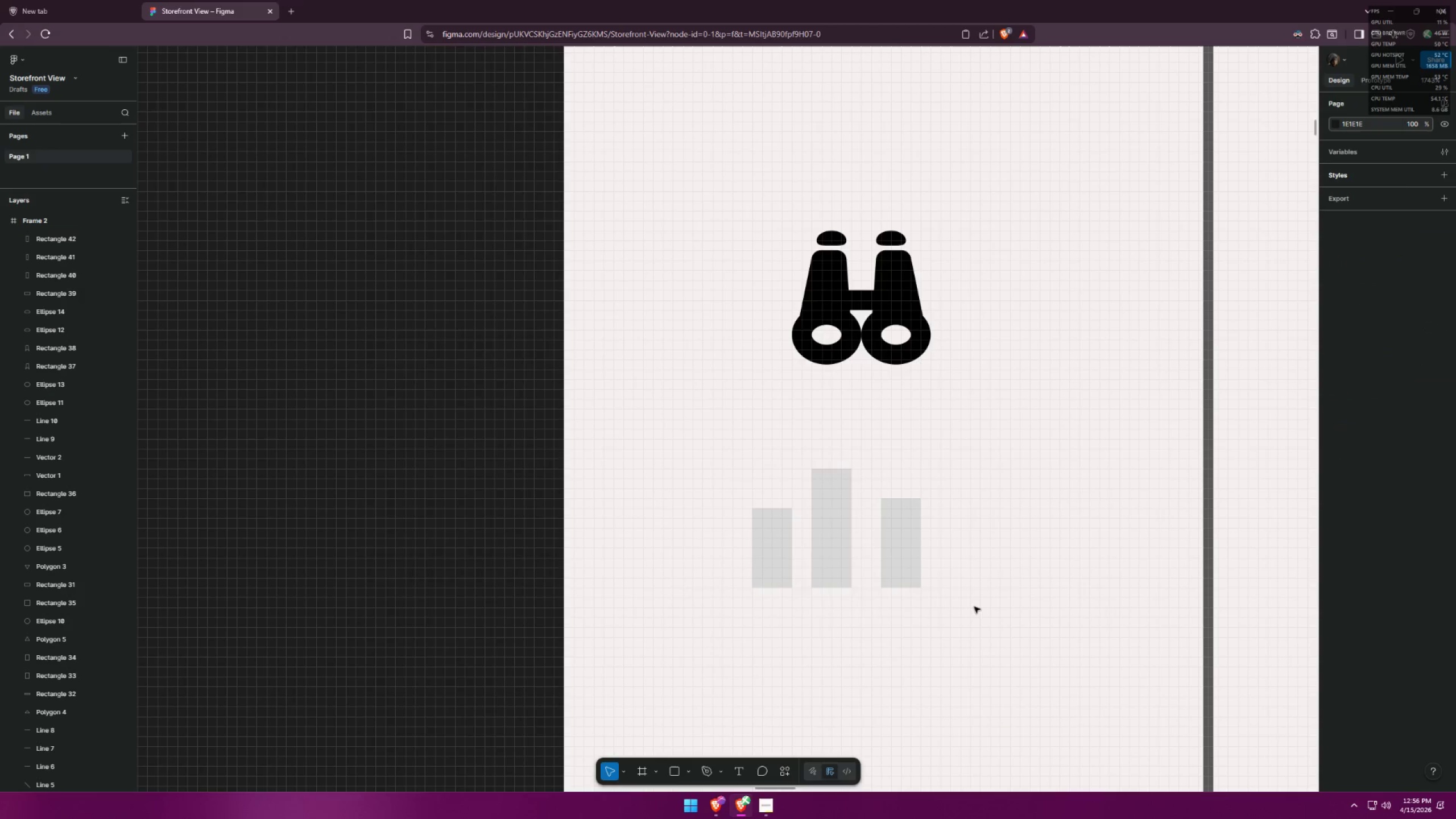 
key(Alt+AltLeft)
 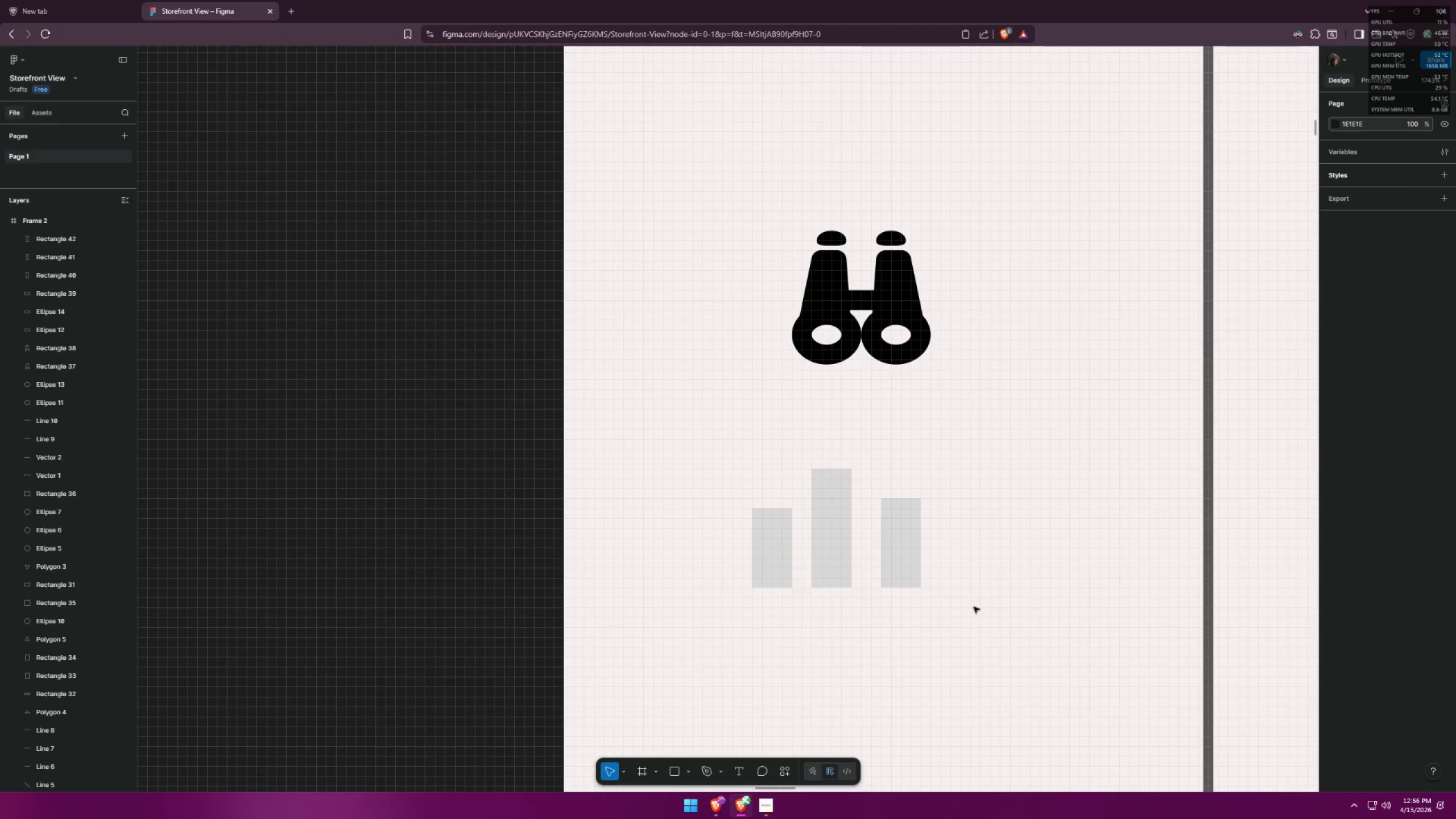 
key(Tab)
 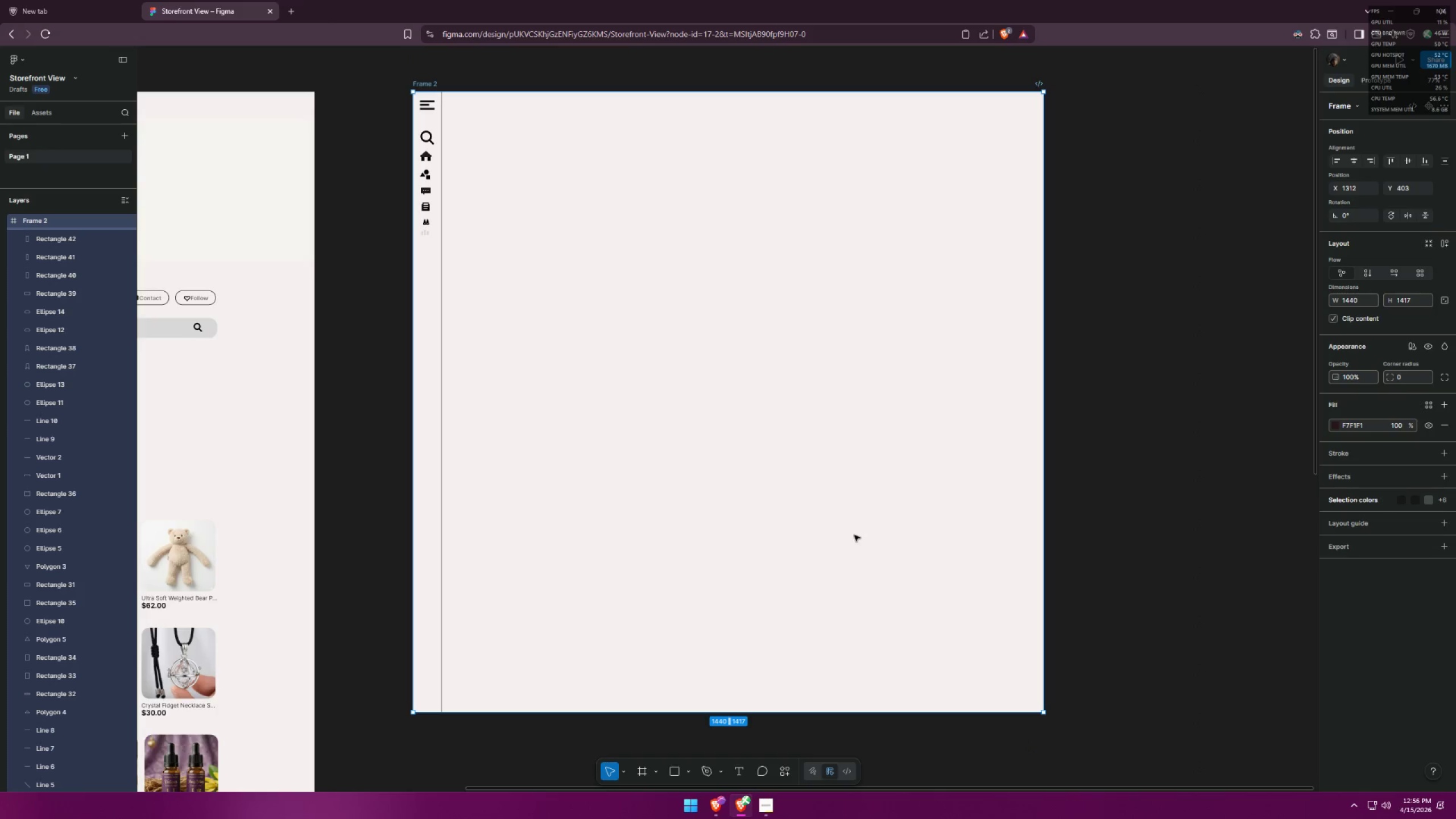 
key(Tab)
 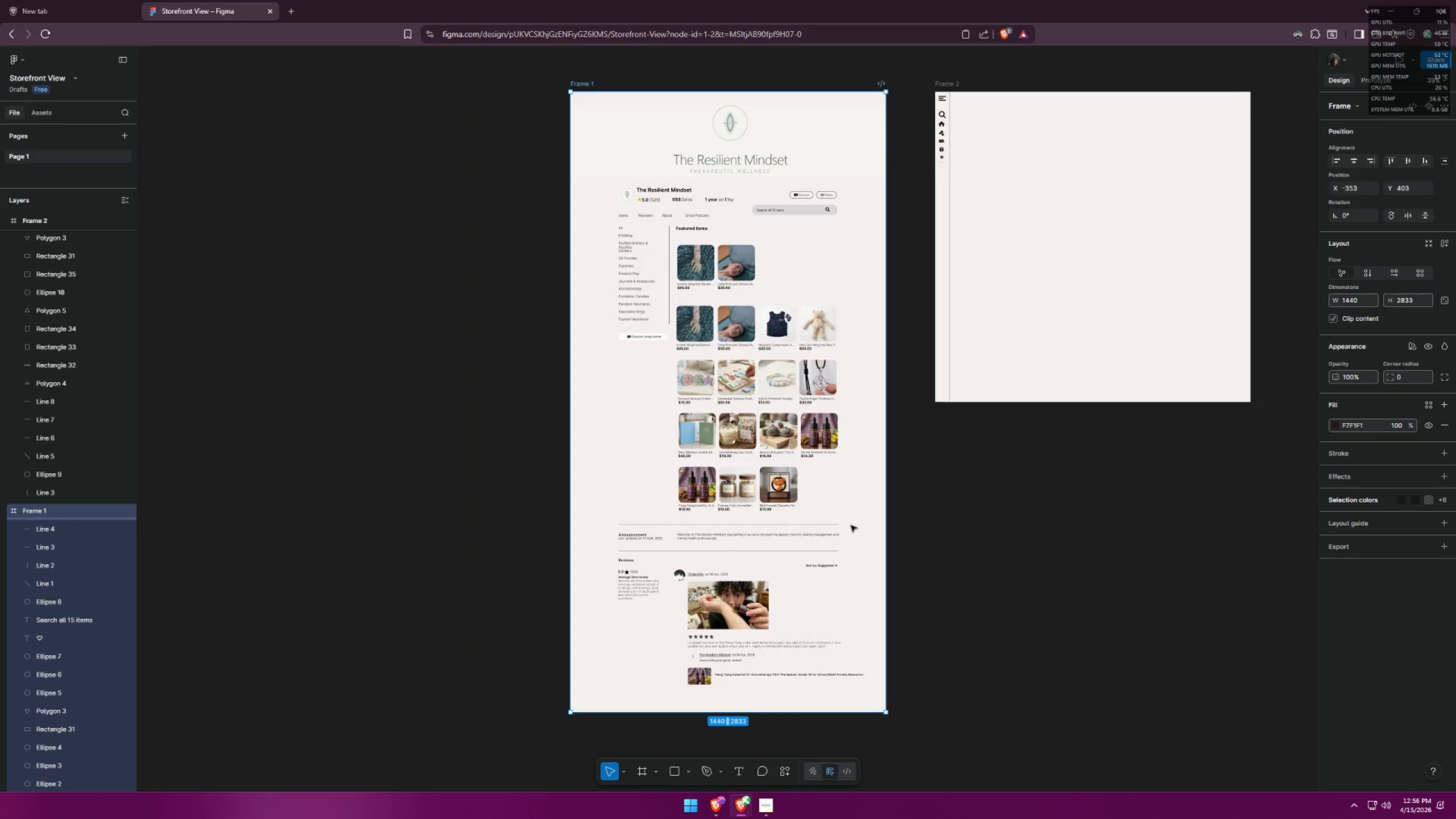 
left_click([1077, 245])
 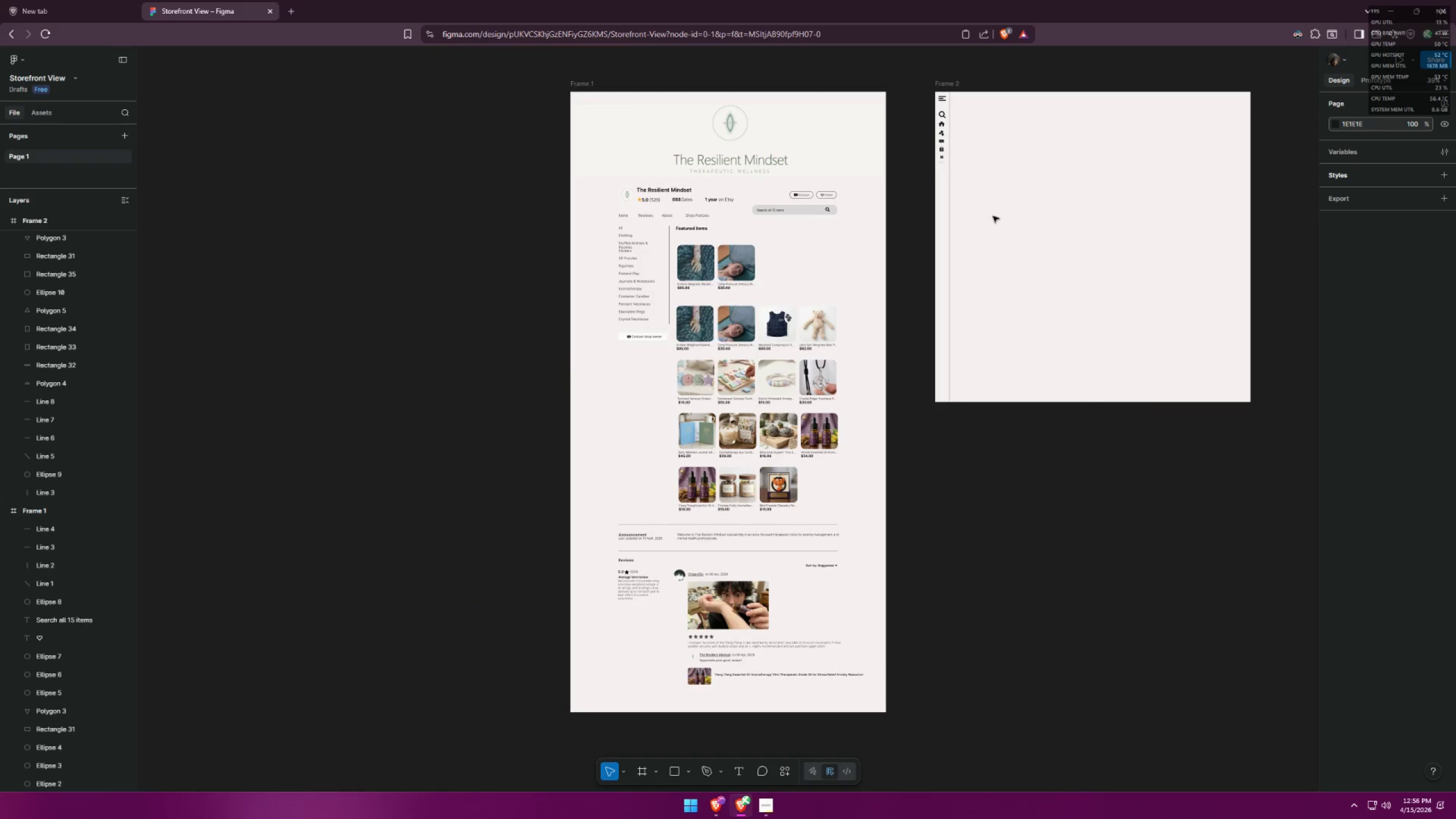 
left_click([1057, 188])
 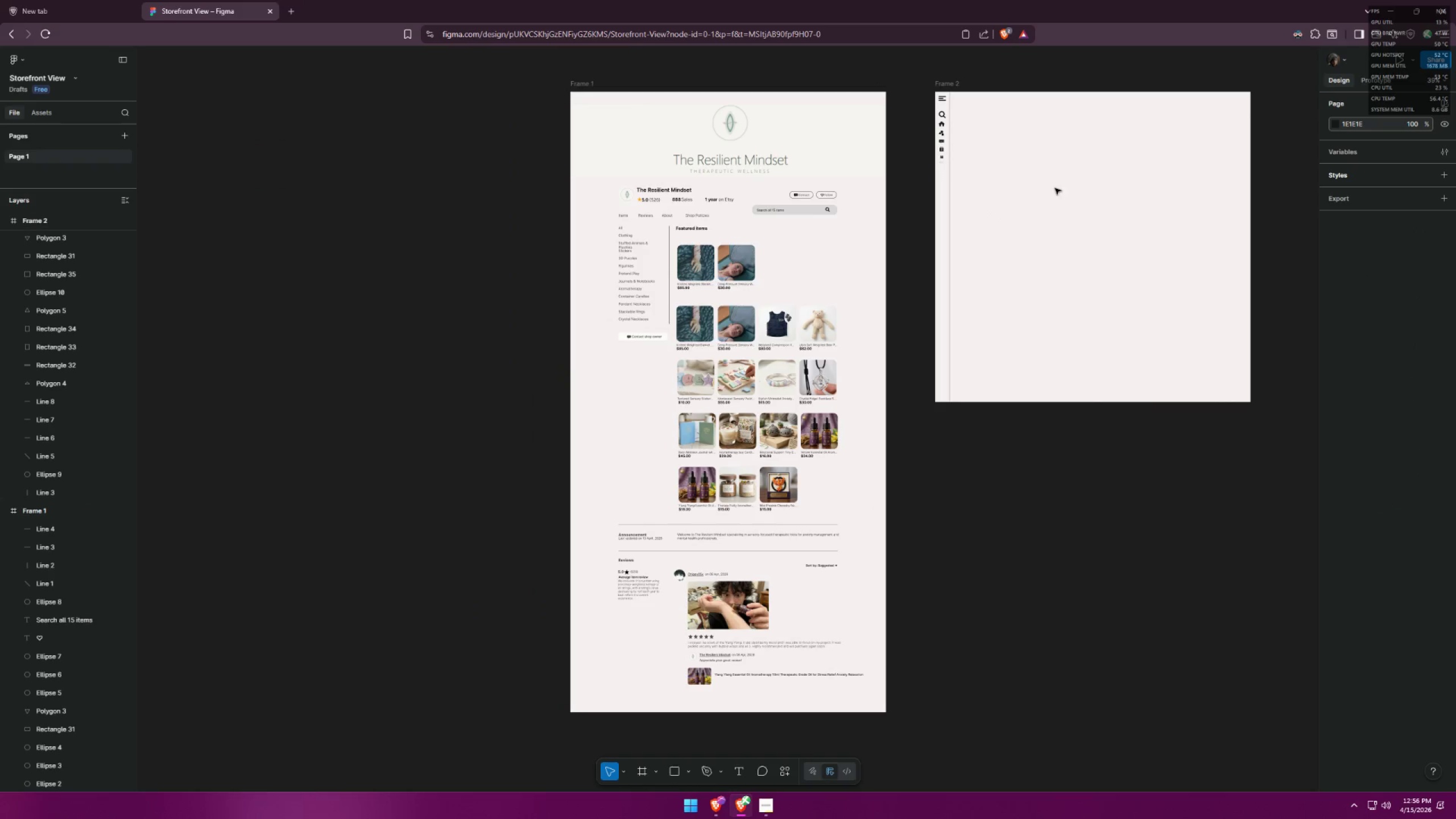 
hold_key(key=ControlLeft, duration=1.48)
 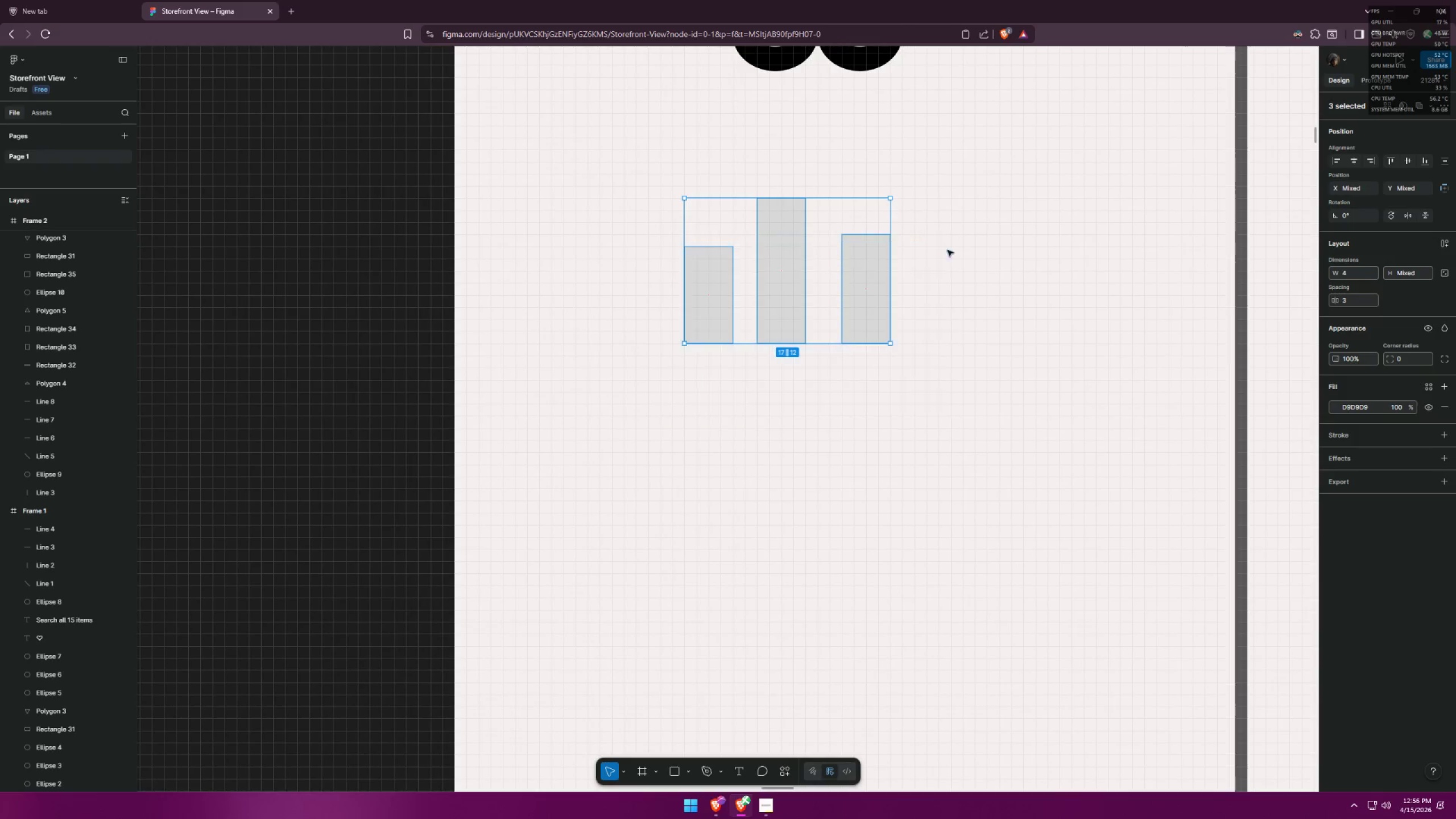 
left_click_drag(start_coordinate=[672, 428], to_coordinate=[954, 241])
 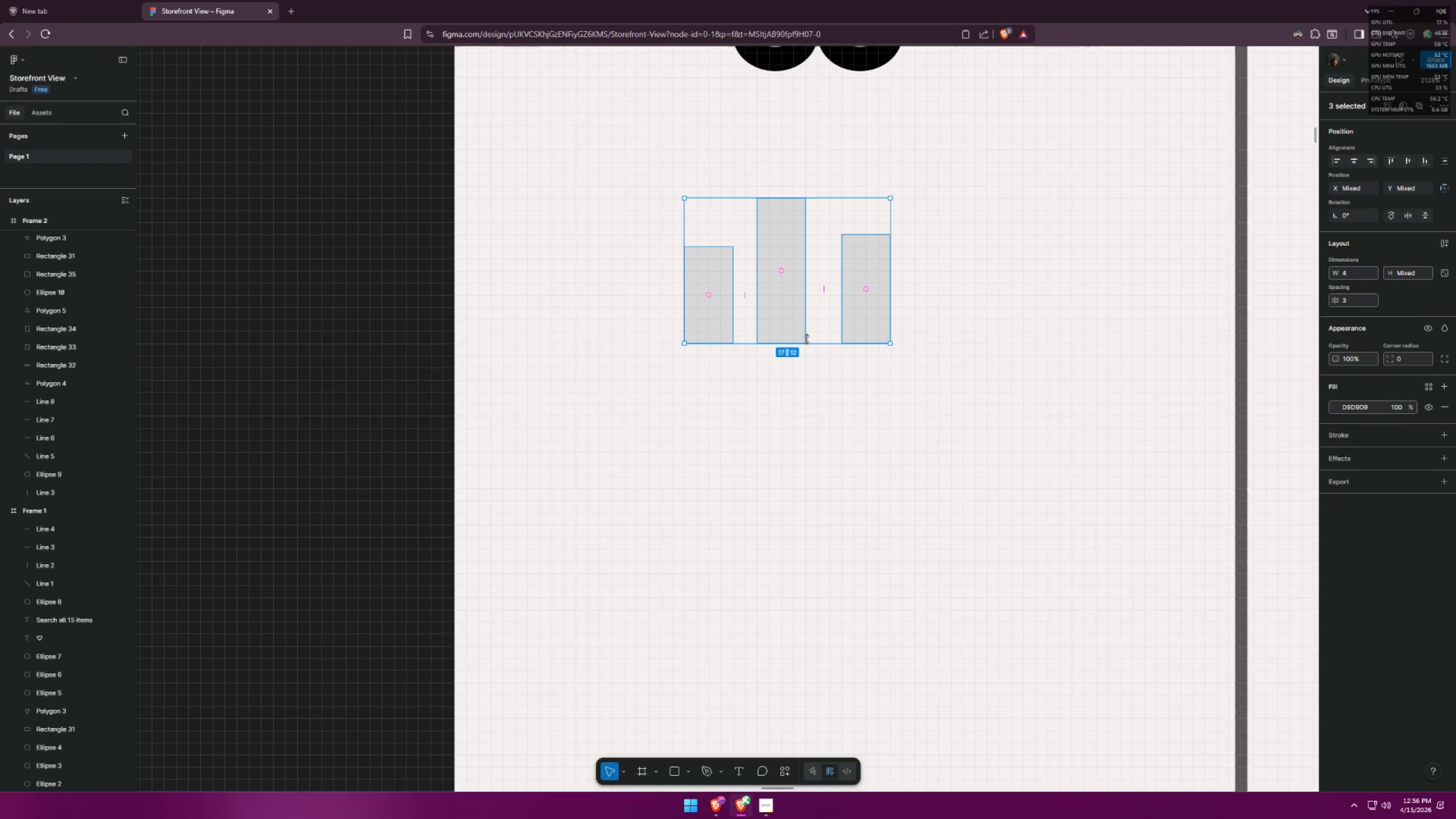 
scroll: coordinate [841, 195], scroll_direction: up, amount: 30.0
 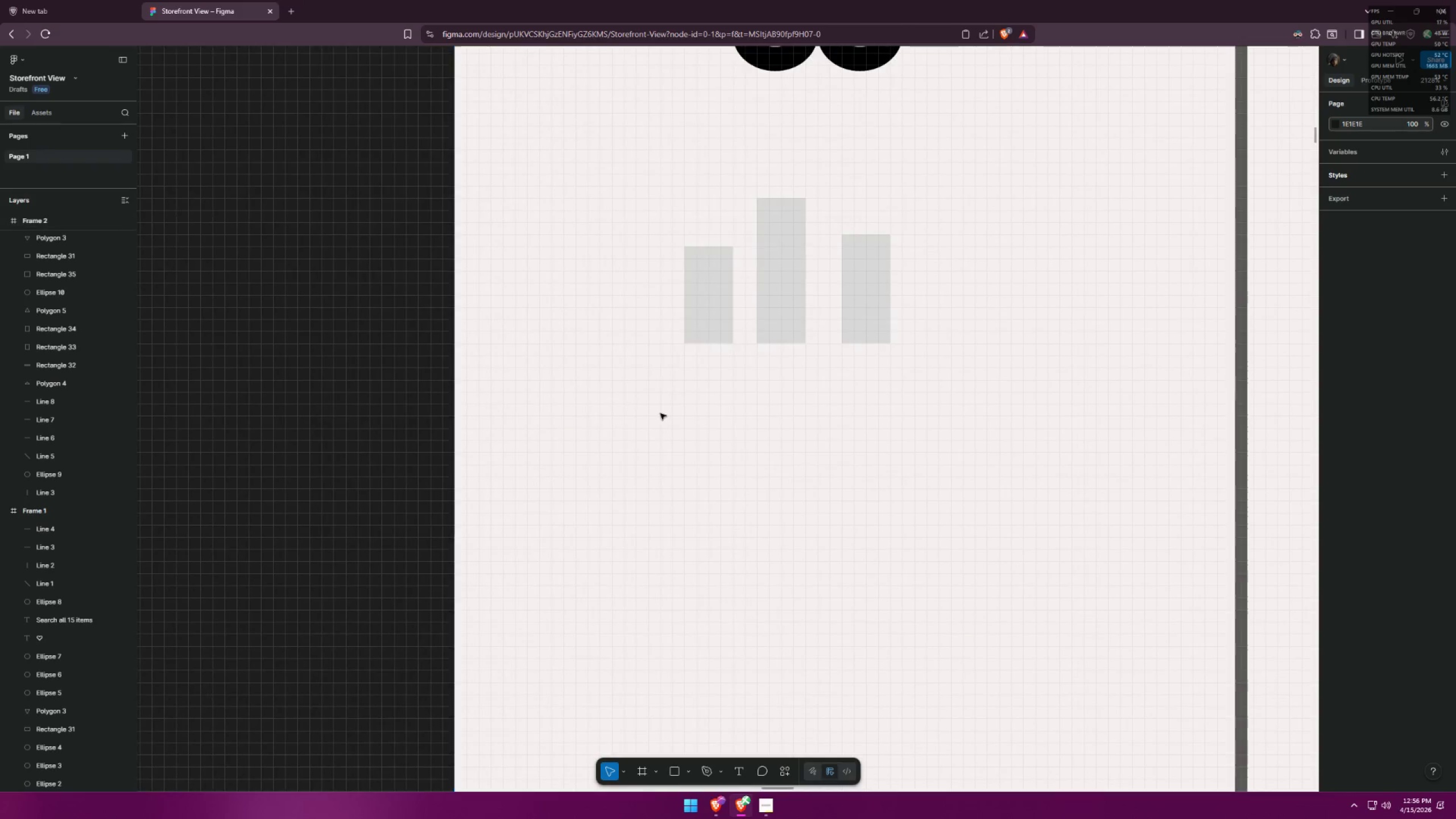 
left_click_drag(start_coordinate=[809, 342], to_coordinate=[810, 355])
 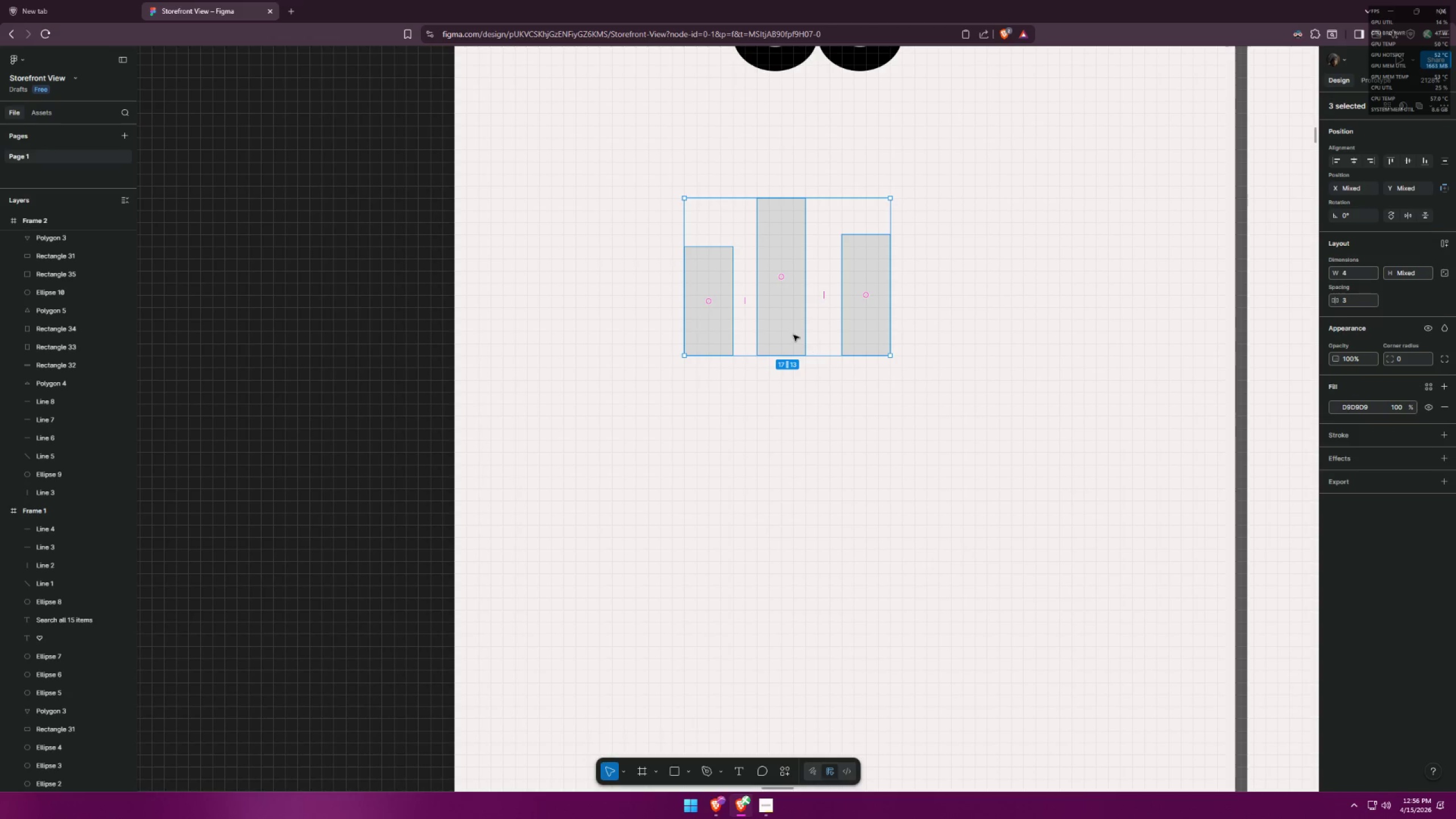 
left_click_drag(start_coordinate=[784, 333], to_coordinate=[797, 359])
 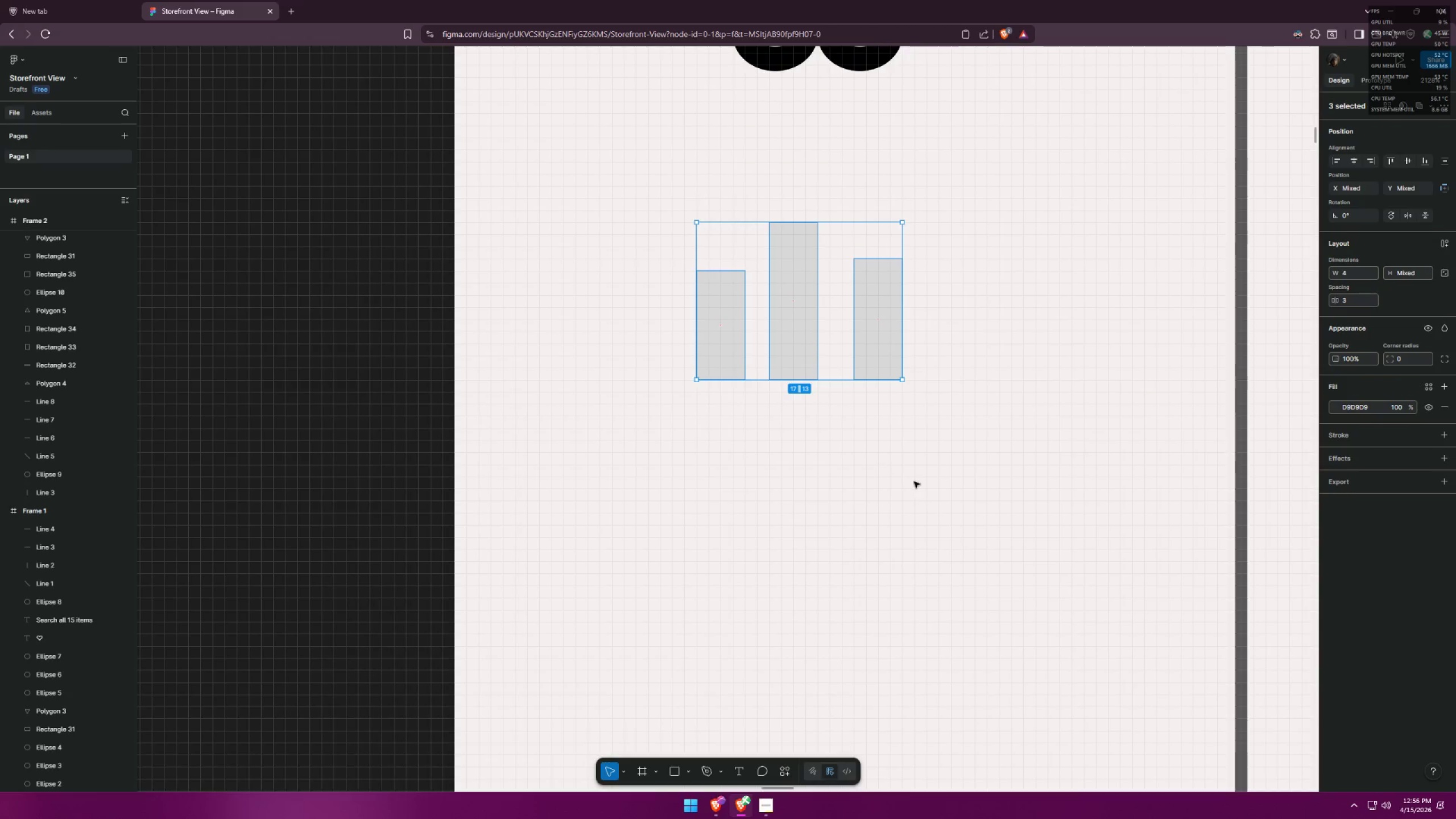 
hold_key(key=ControlLeft, duration=1.2)
scroll: coordinate [929, 310], scroll_direction: down, amount: 15.0
 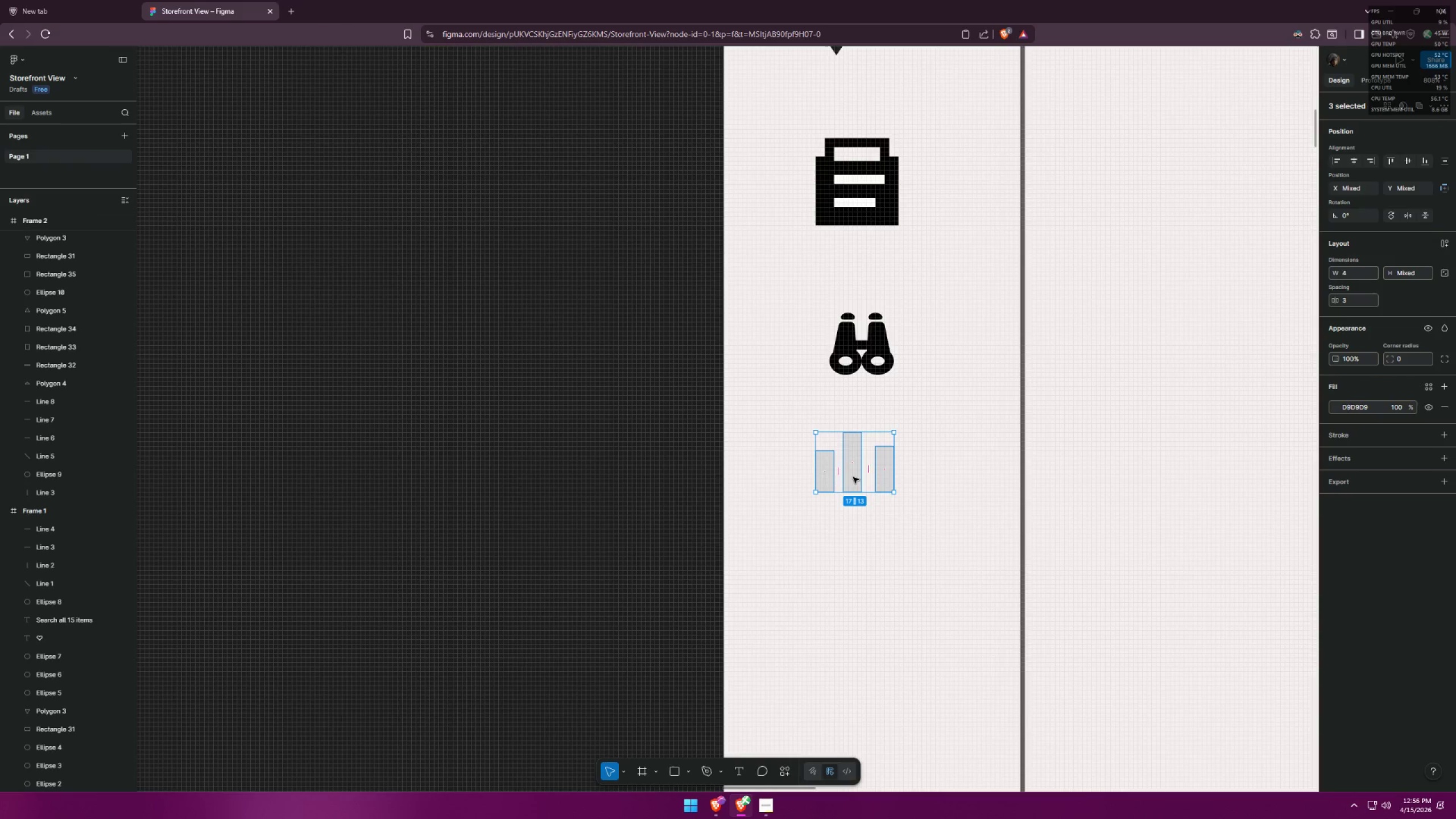 
left_click_drag(start_coordinate=[853, 477], to_coordinate=[859, 511])
 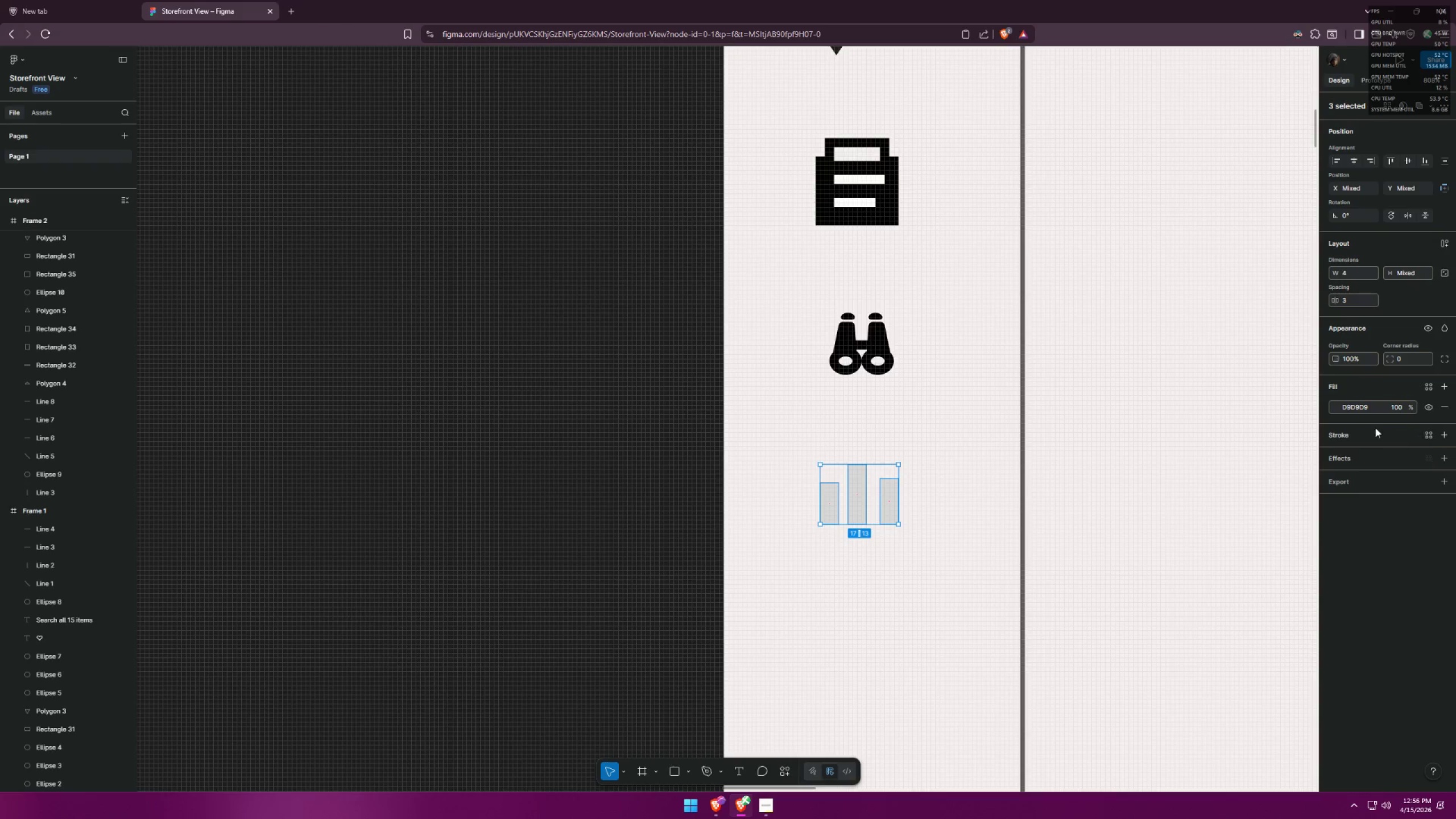 
left_click([1333, 405])
 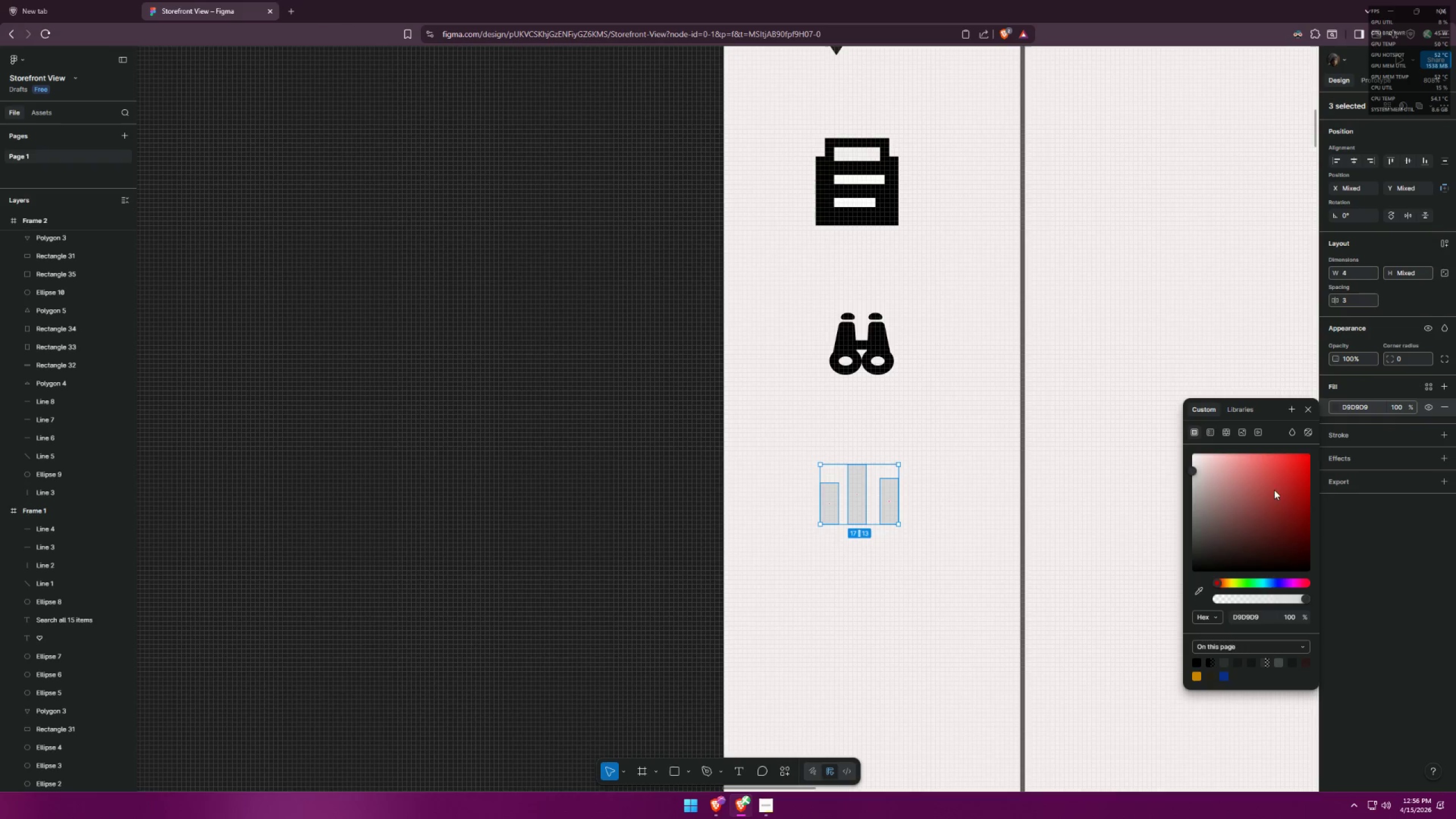 
left_click_drag(start_coordinate=[1233, 527], to_coordinate=[1131, 630])
 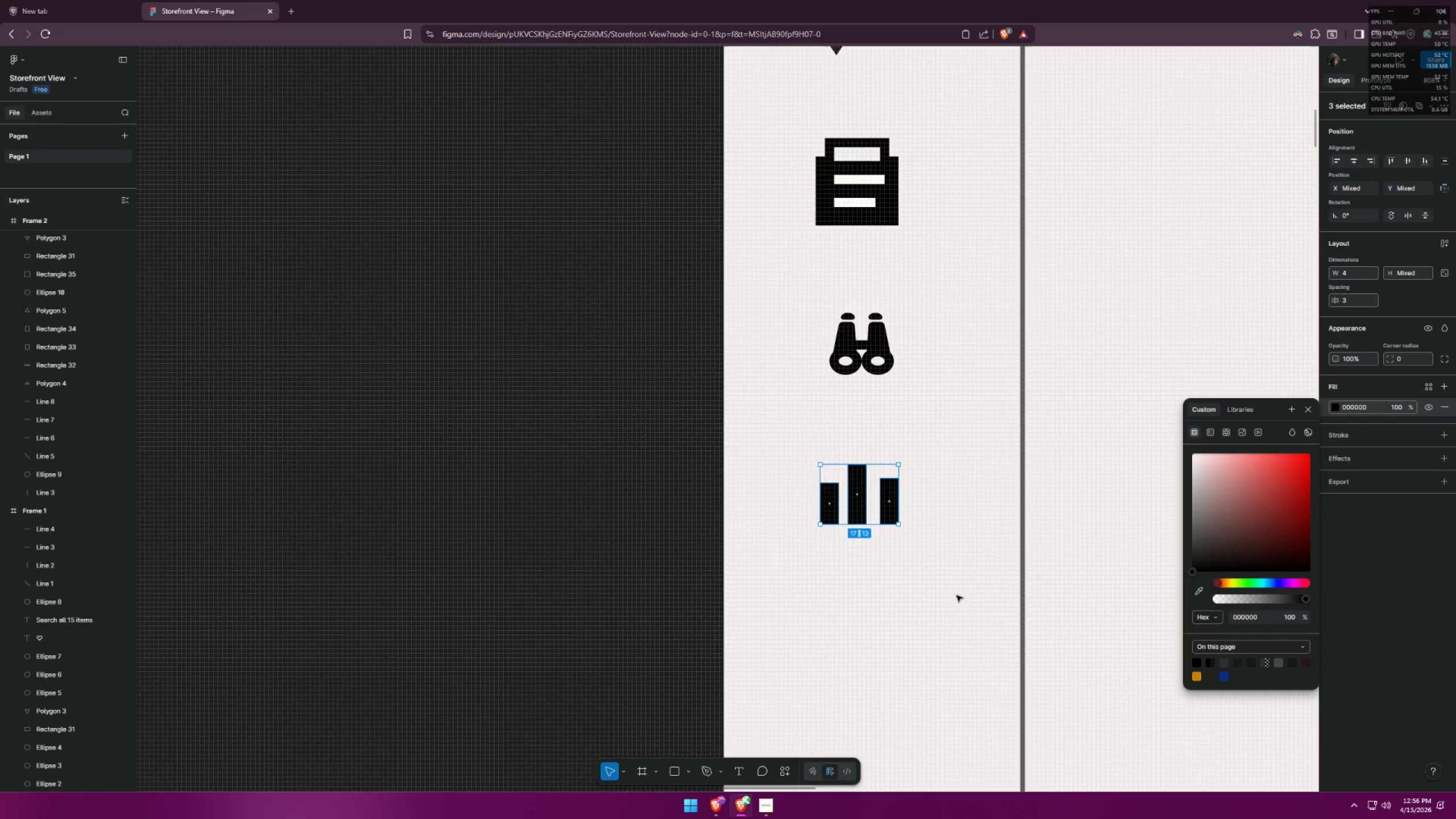 
left_click([913, 599])
 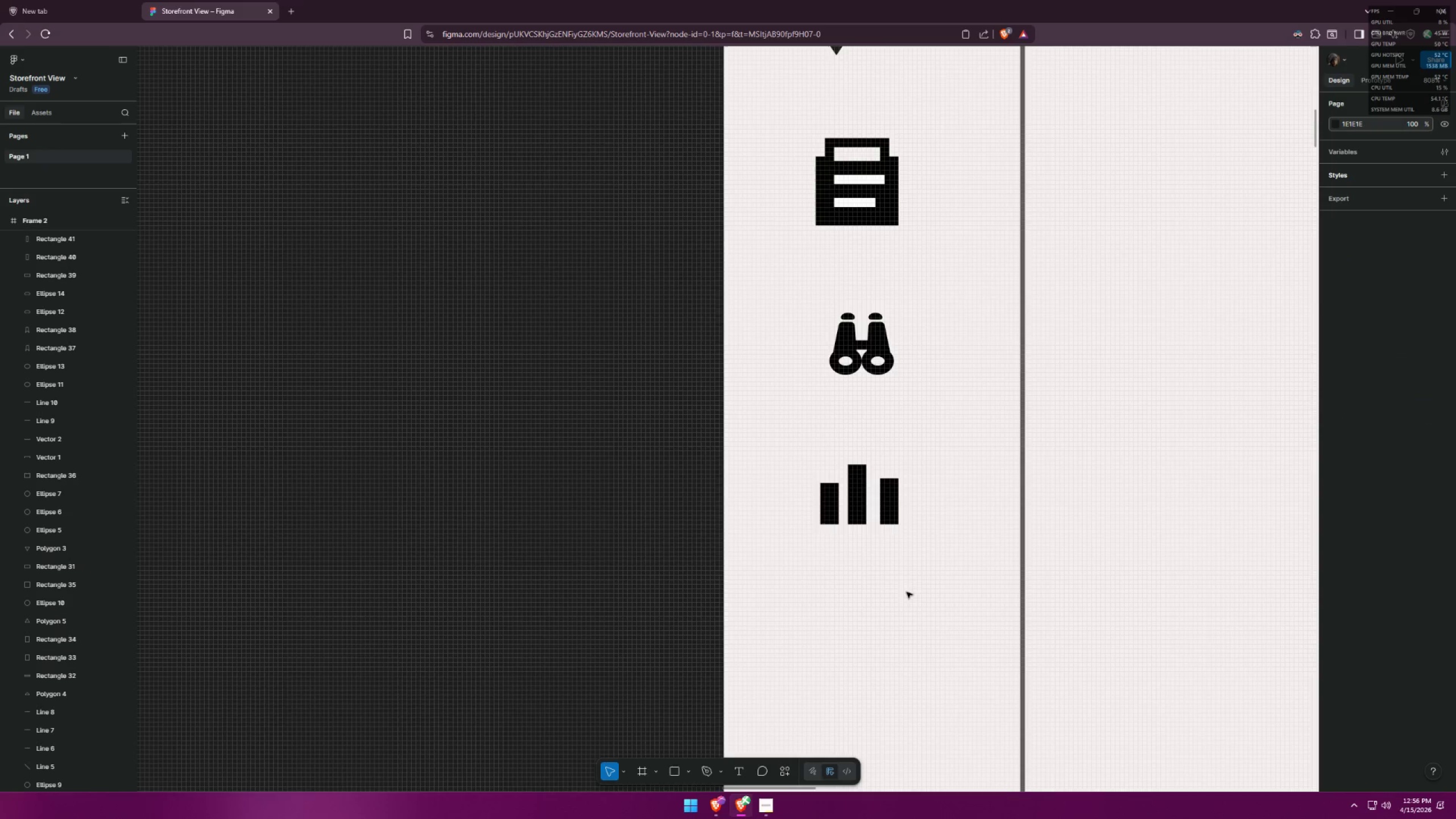 
hold_key(key=ControlLeft, duration=1.41)
 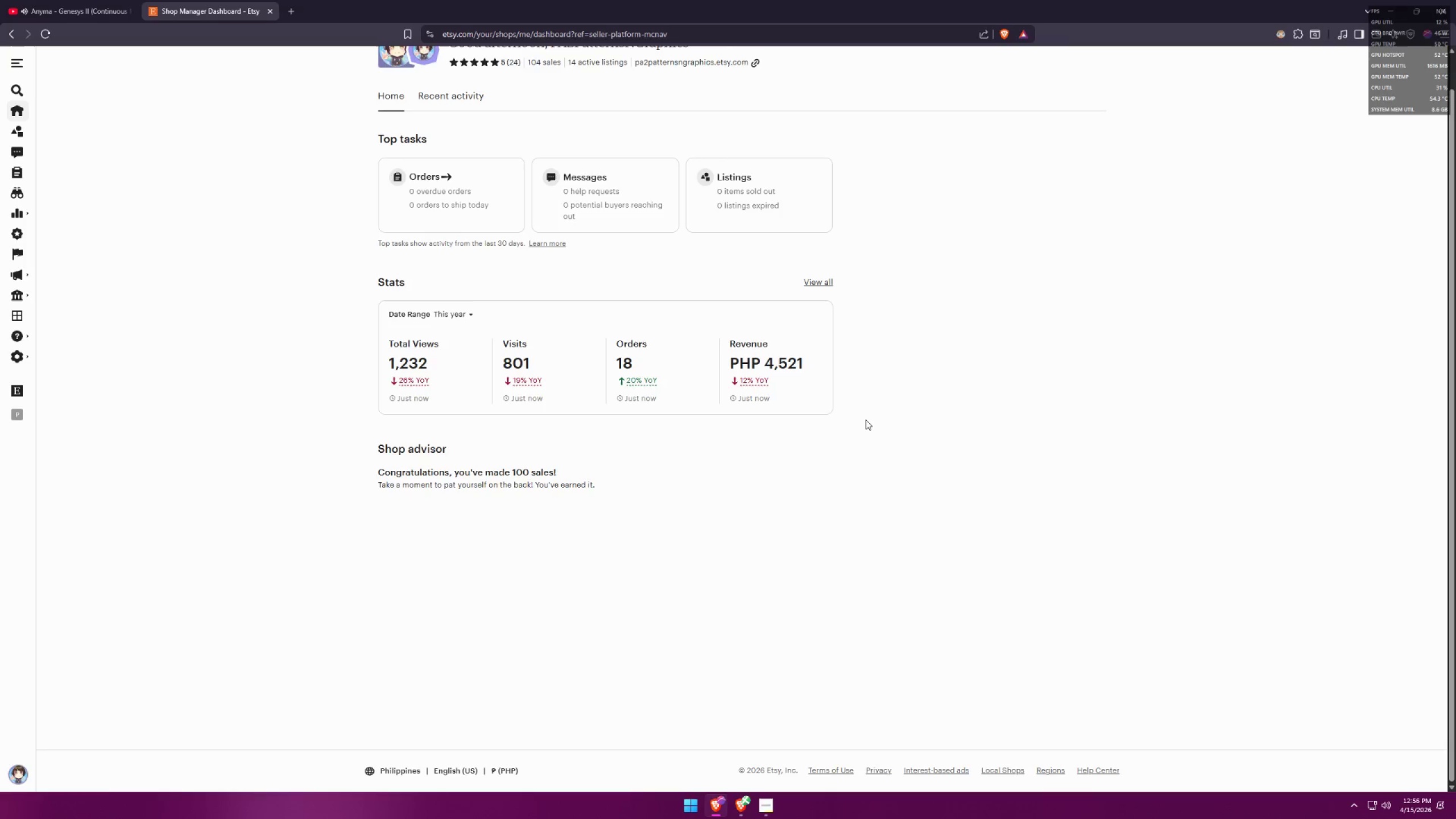 
hold_key(key=ControlLeft, duration=3.73)
 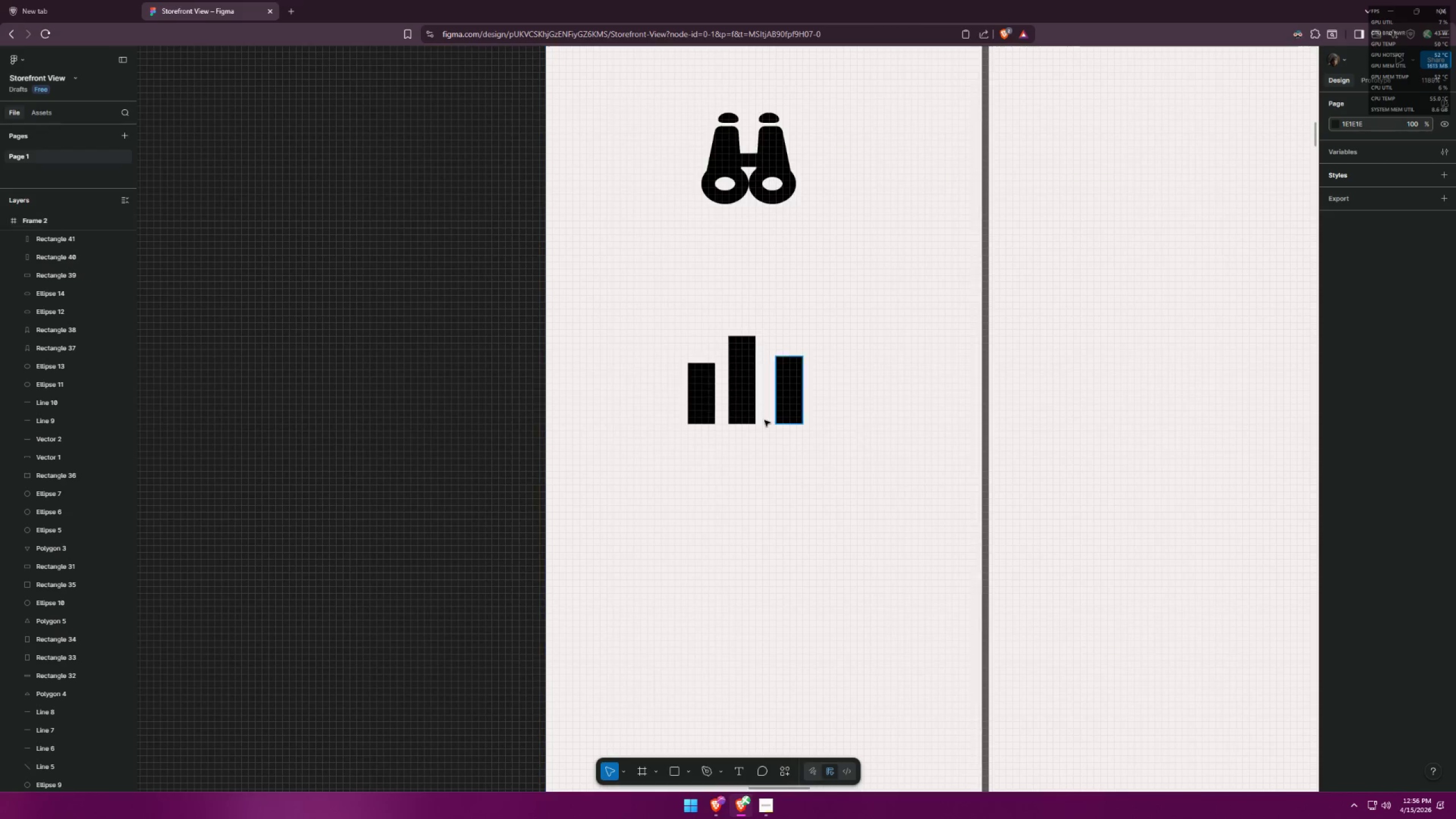 
key(Alt+AltLeft)
 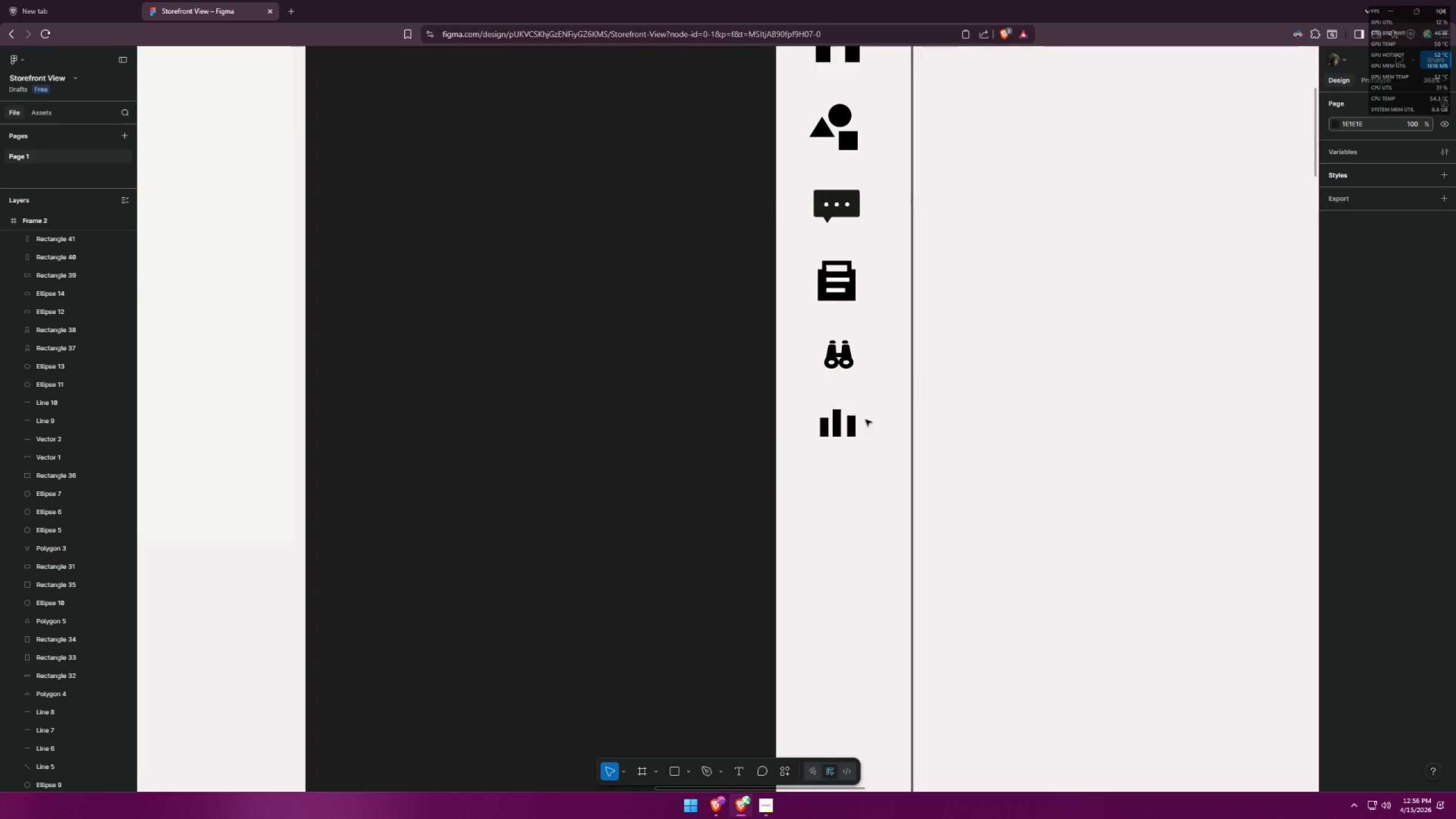 
key(Alt+Tab)
 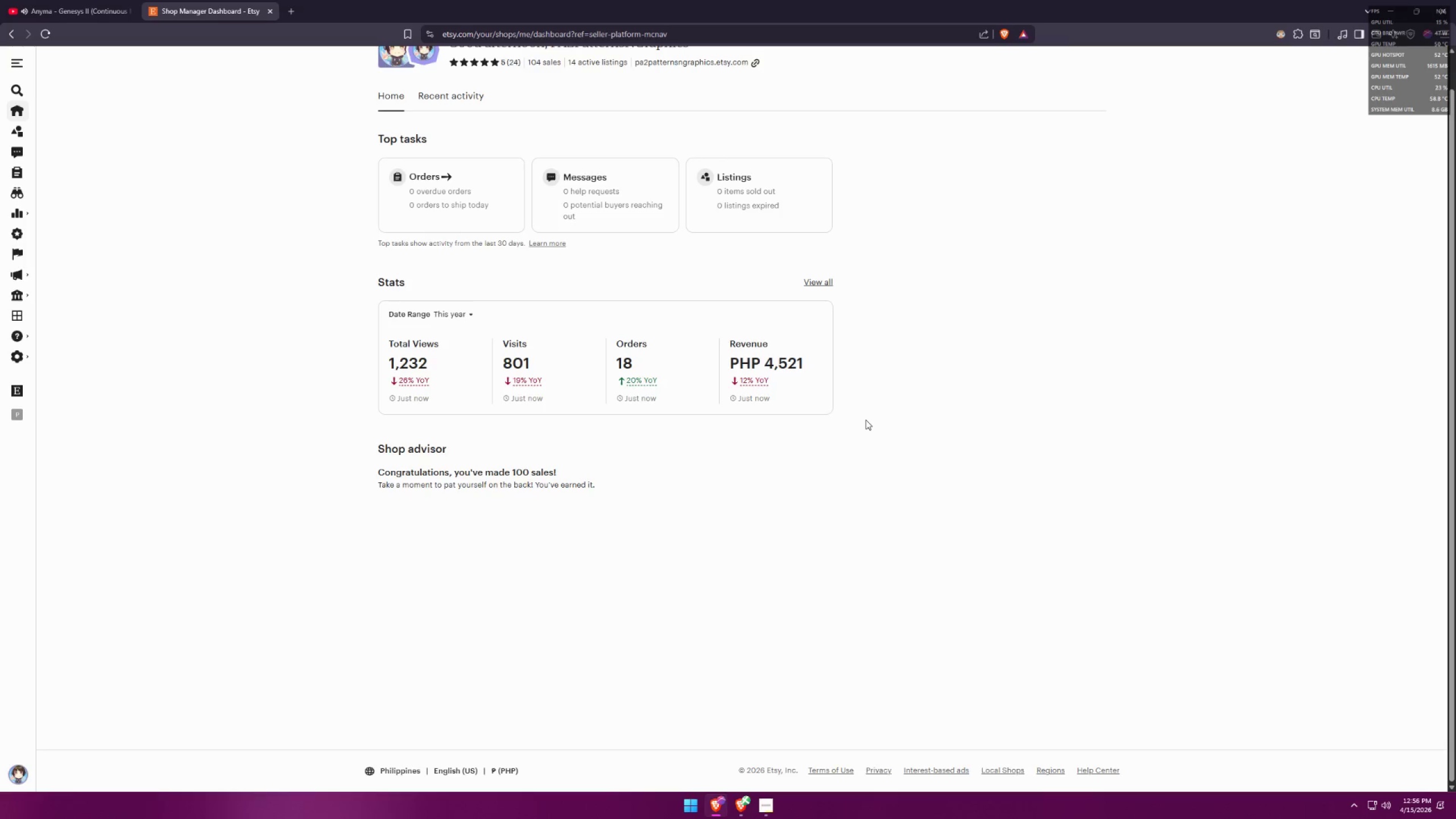 
scroll: coordinate [866, 420], scroll_direction: down, amount: 4.0
 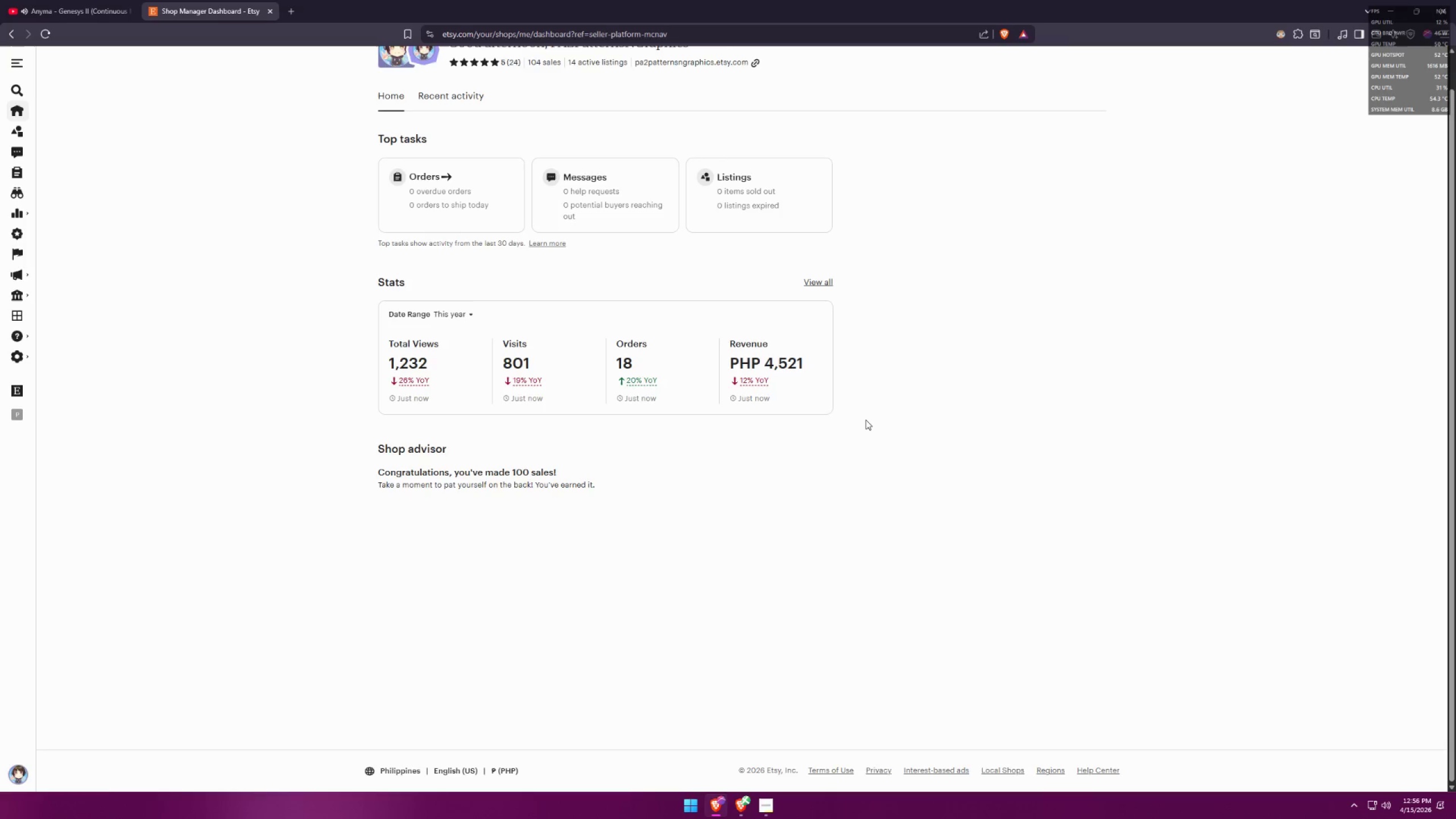 
key(Alt+AltLeft)
 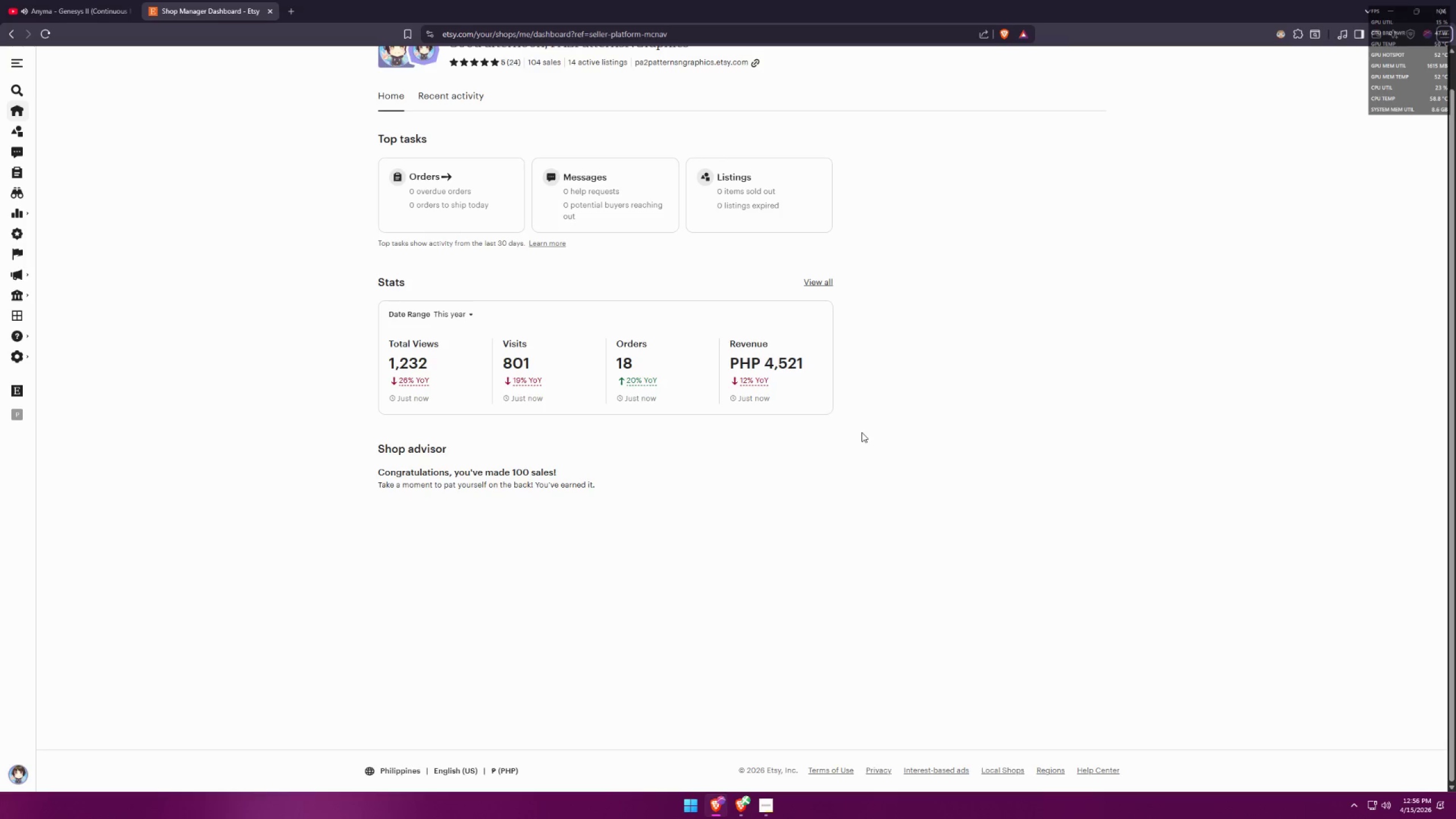 
key(Alt+AltLeft)
 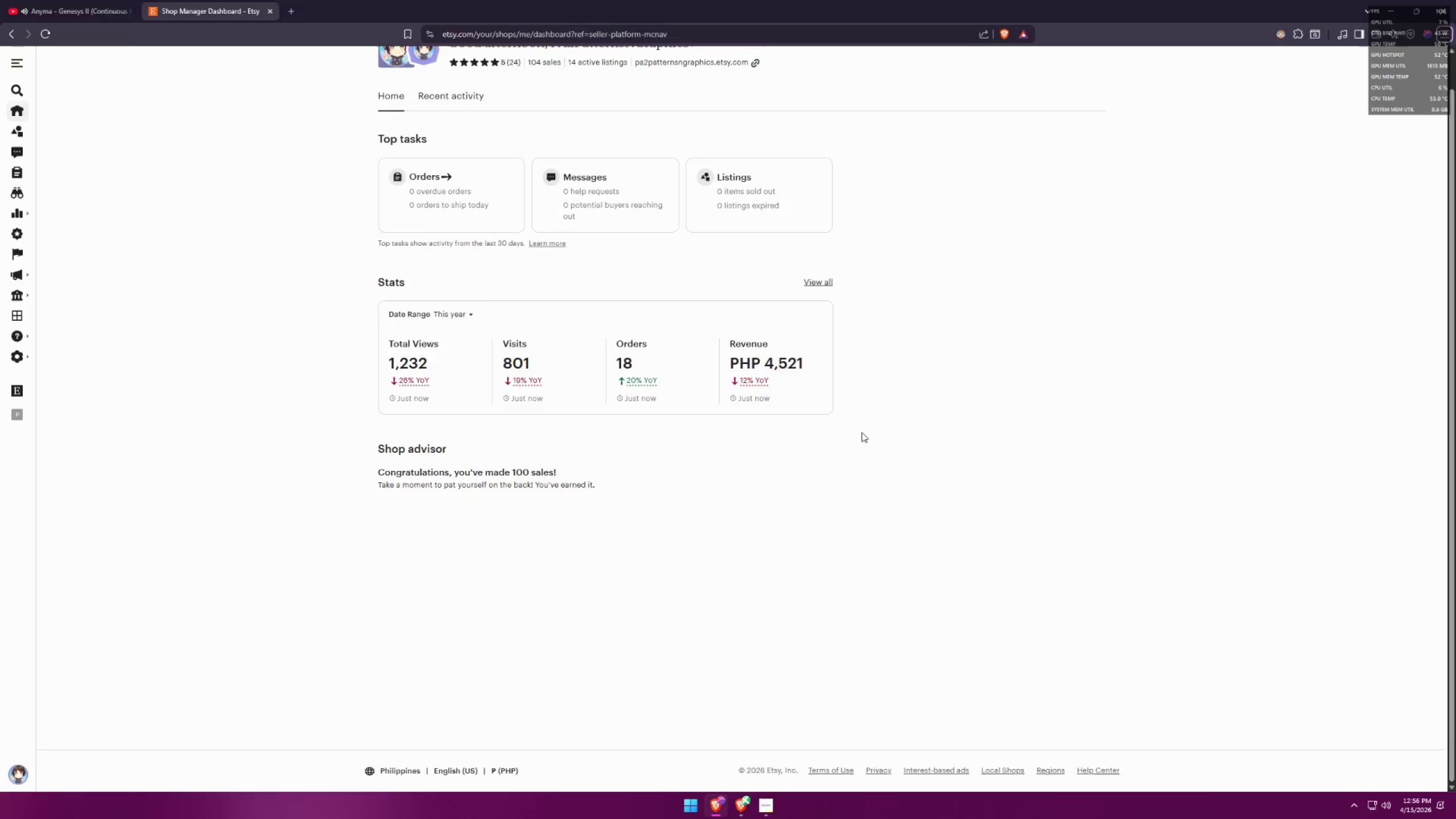 
key(Alt+Tab)
 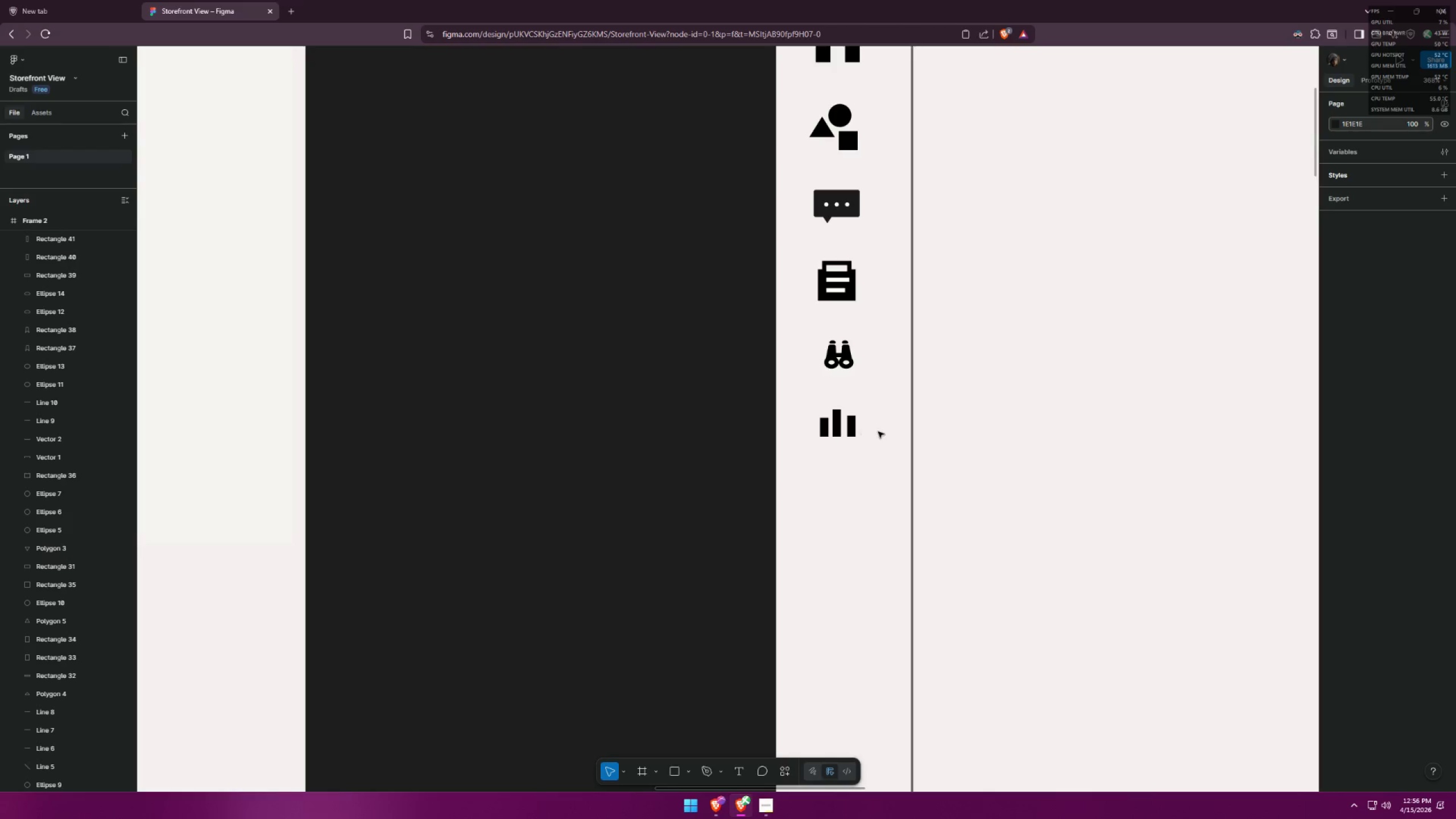 
hold_key(key=ControlLeft, duration=0.62)
scroll: coordinate [758, 417], scroll_direction: up, amount: 13.0
 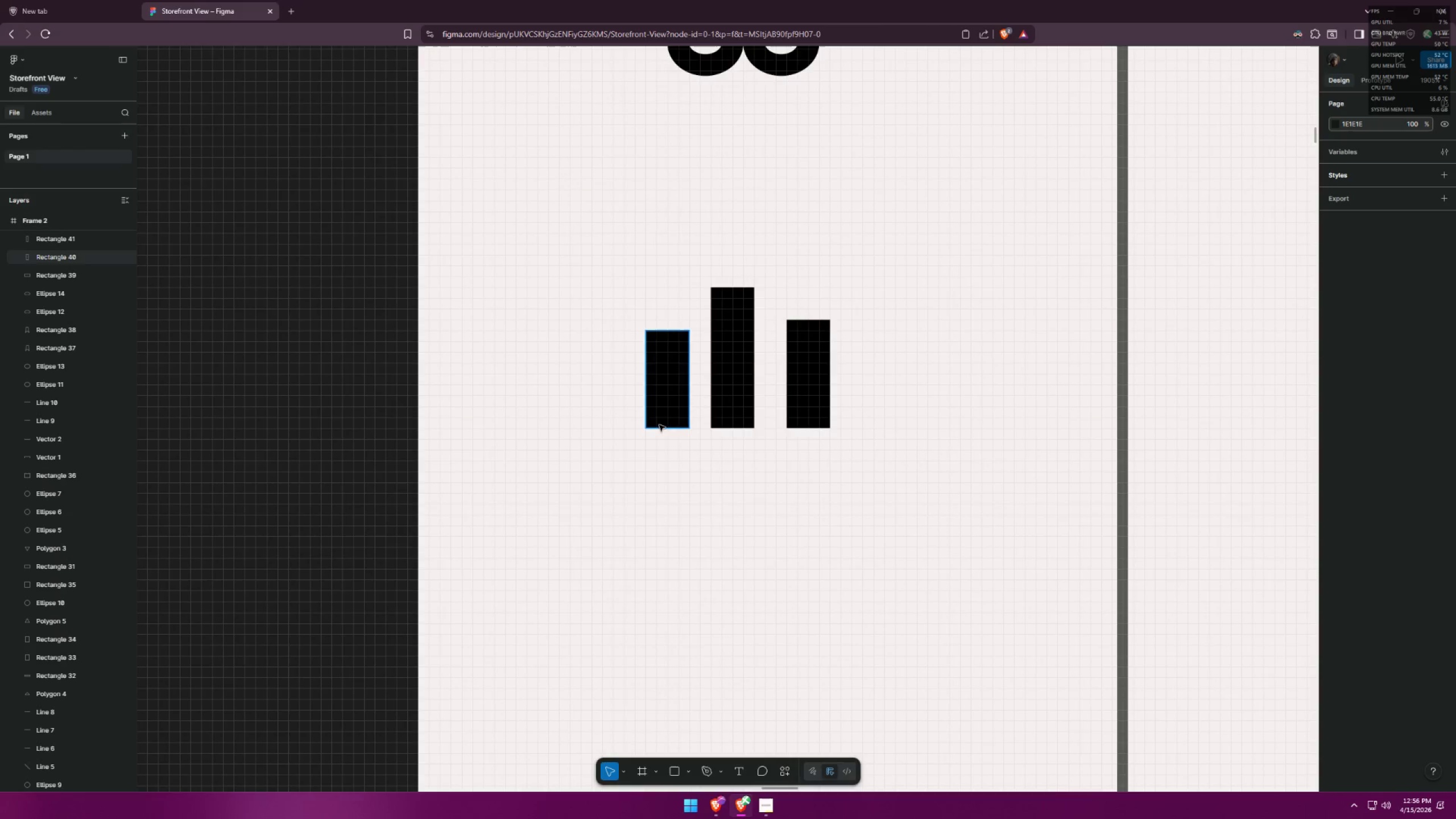 
left_click_drag(start_coordinate=[640, 479], to_coordinate=[861, 355])
 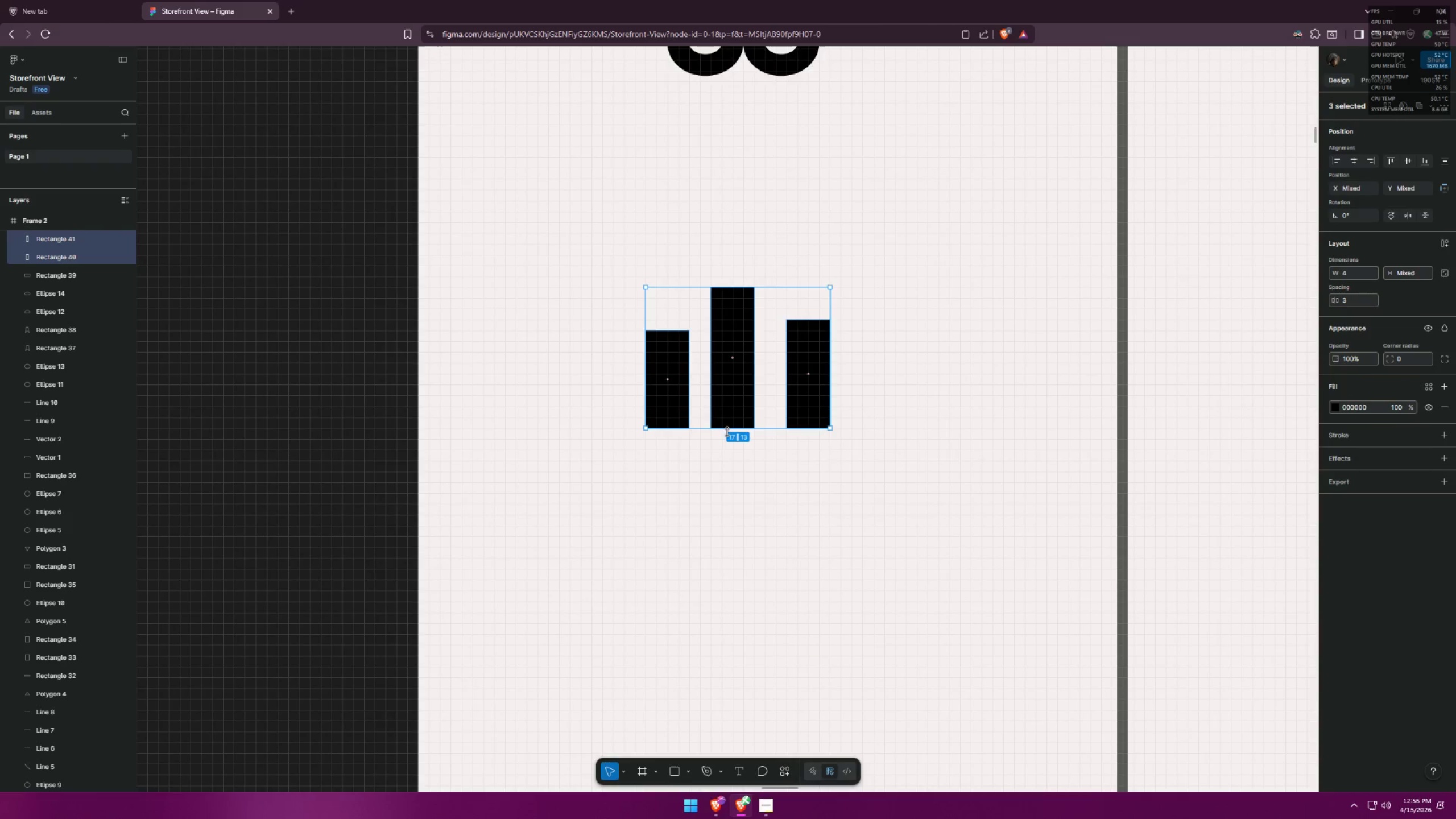 
left_click_drag(start_coordinate=[727, 431], to_coordinate=[726, 440])
 